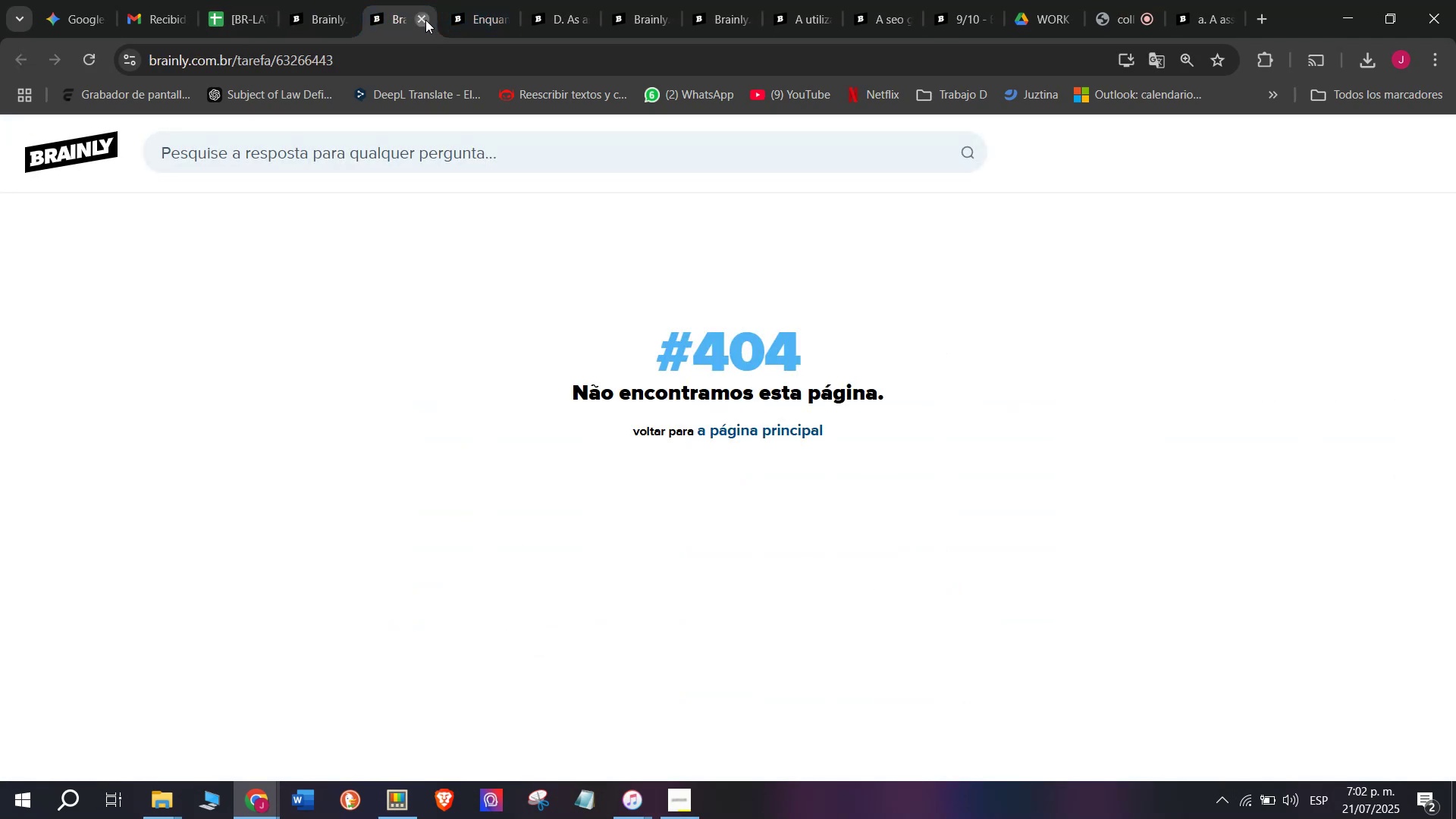 
triple_click([425, 20])
 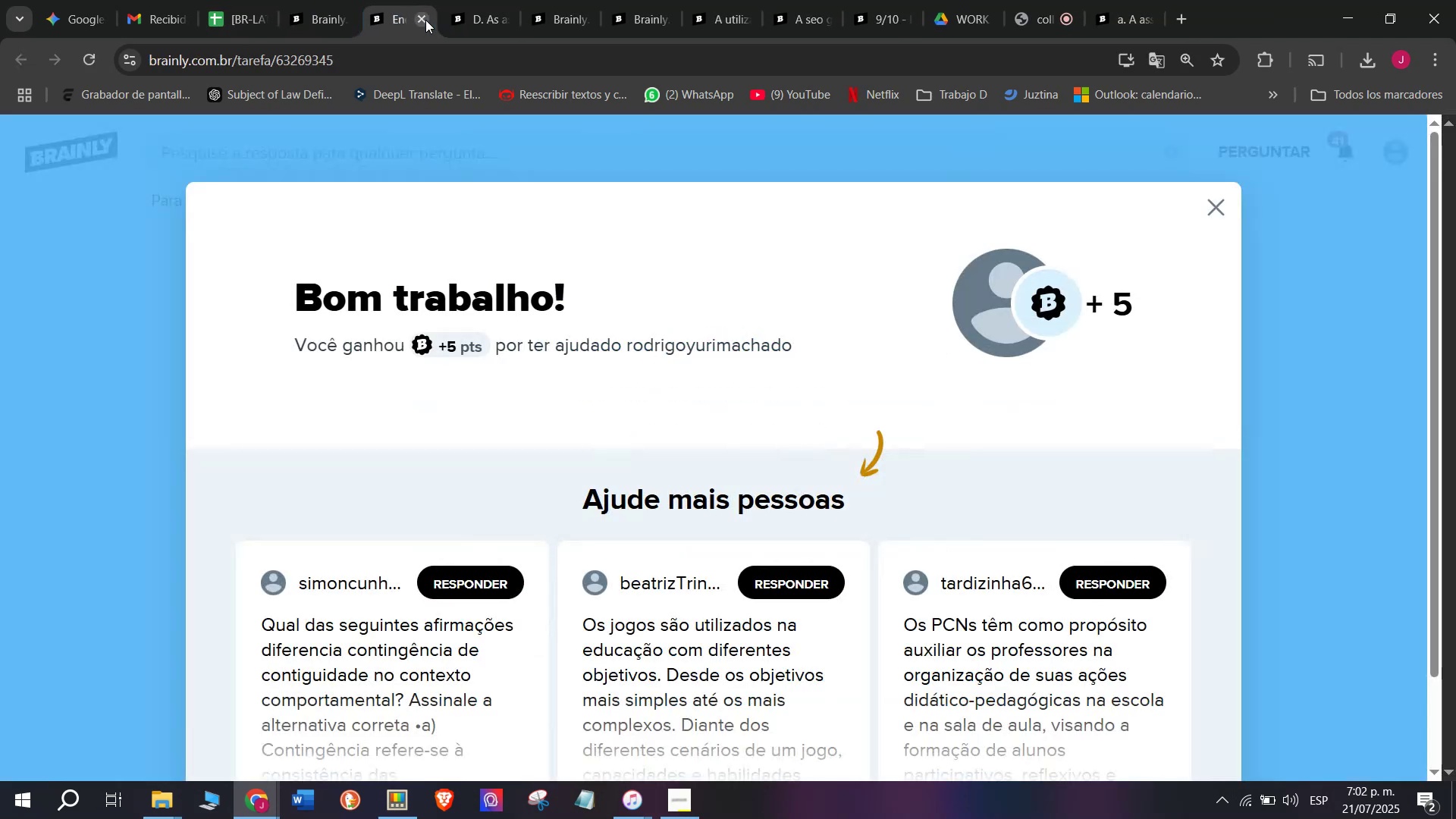 
triple_click([425, 20])
 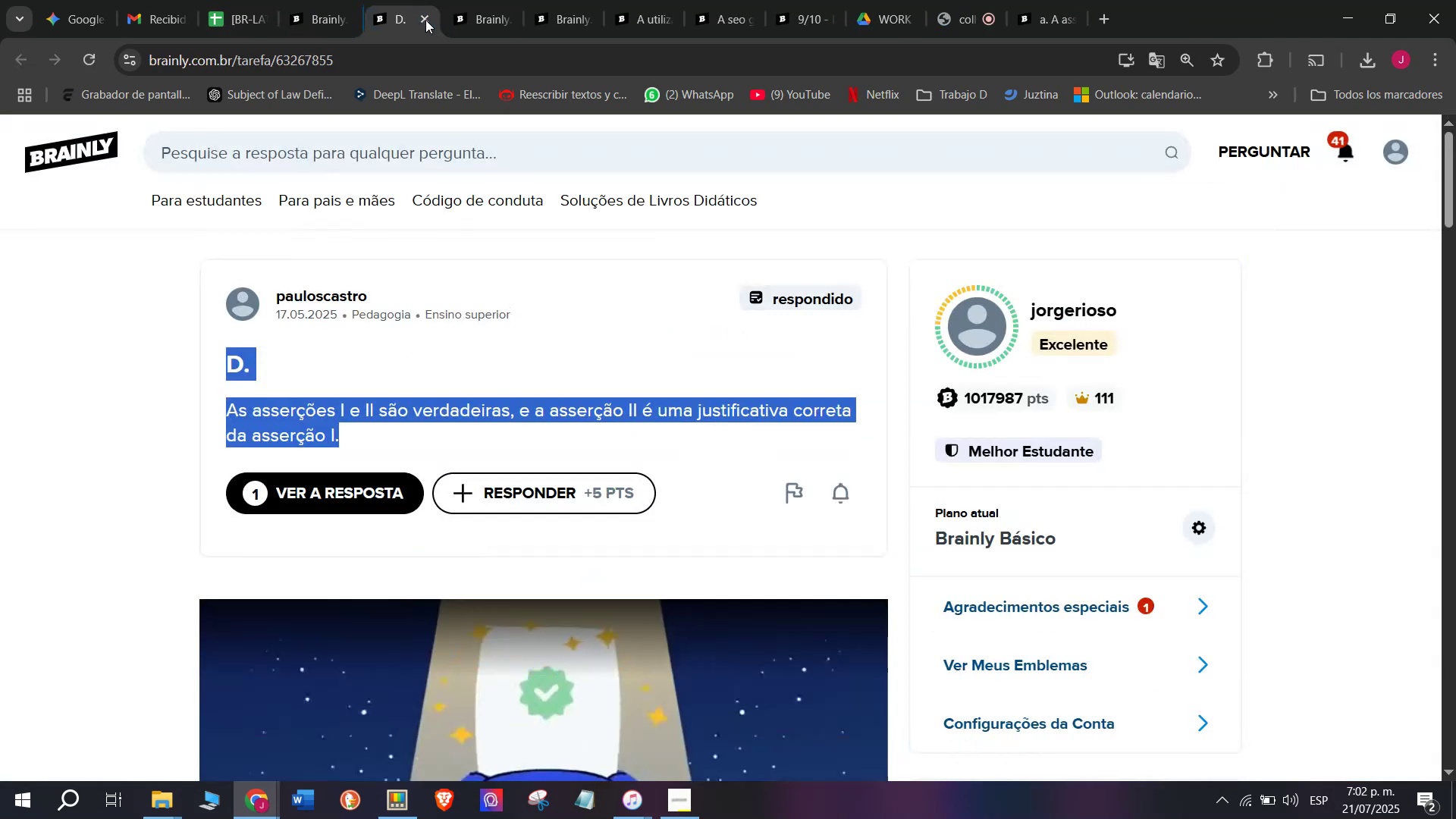 
triple_click([425, 20])
 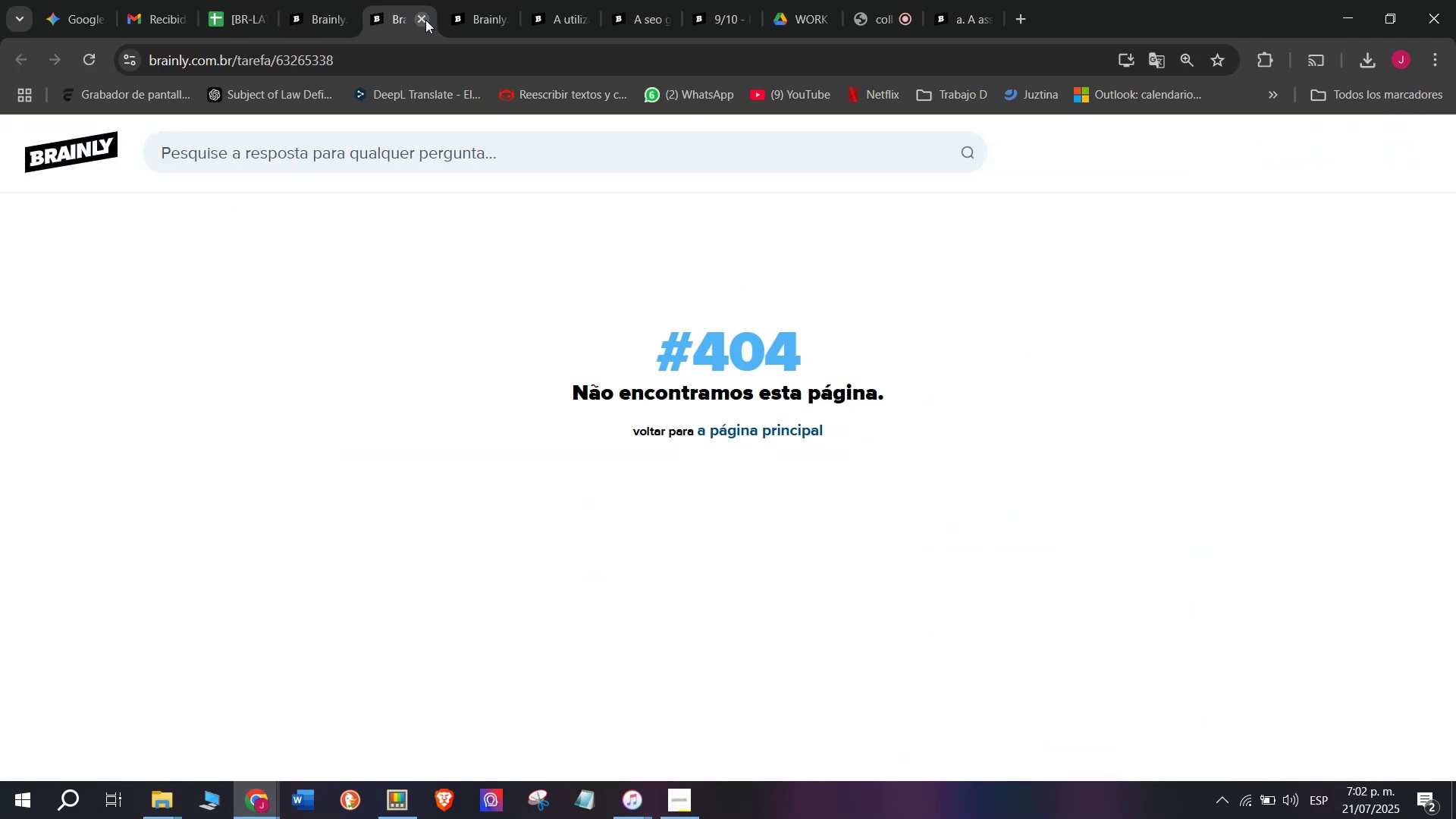 
triple_click([425, 20])
 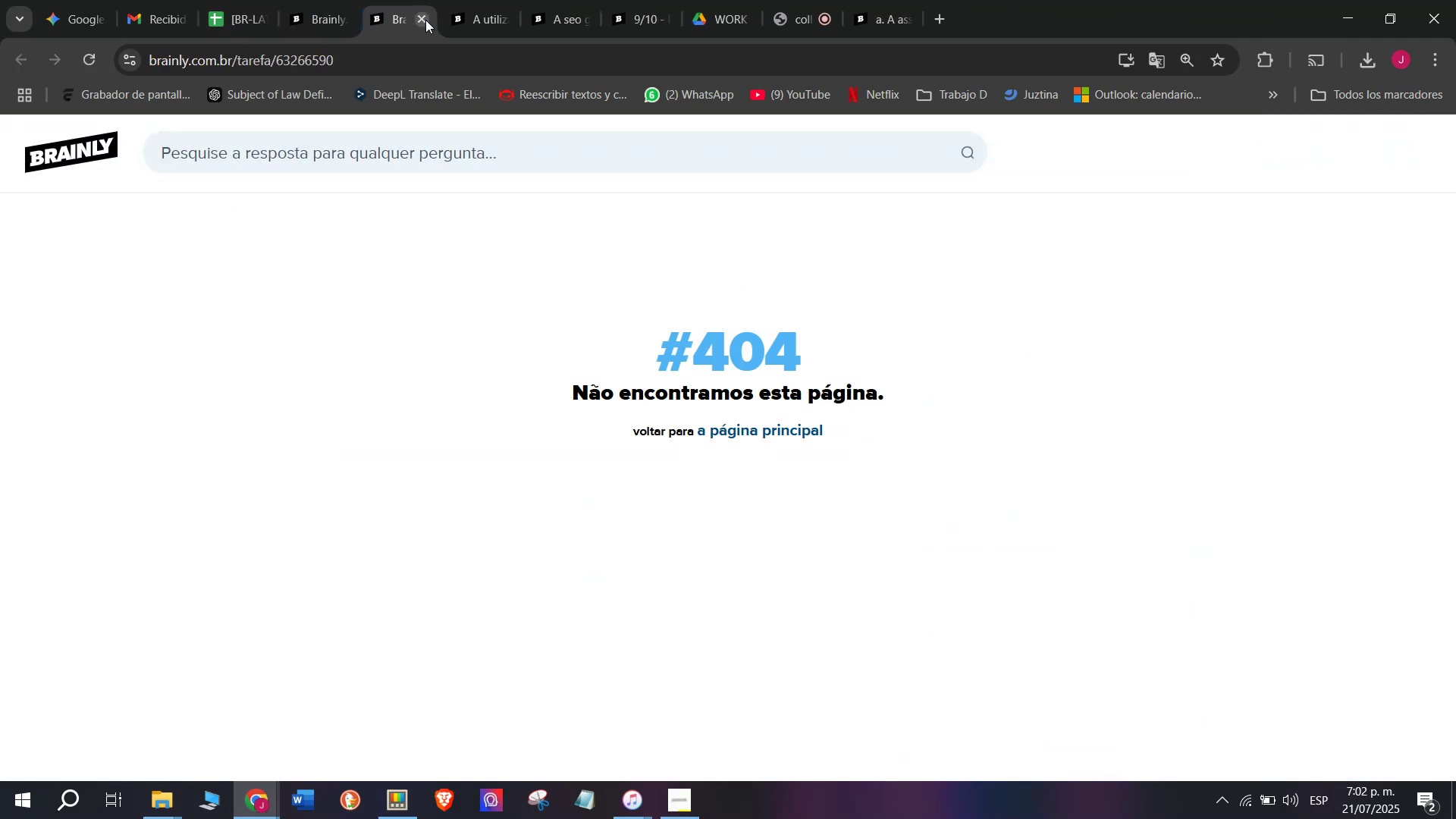 
triple_click([425, 20])
 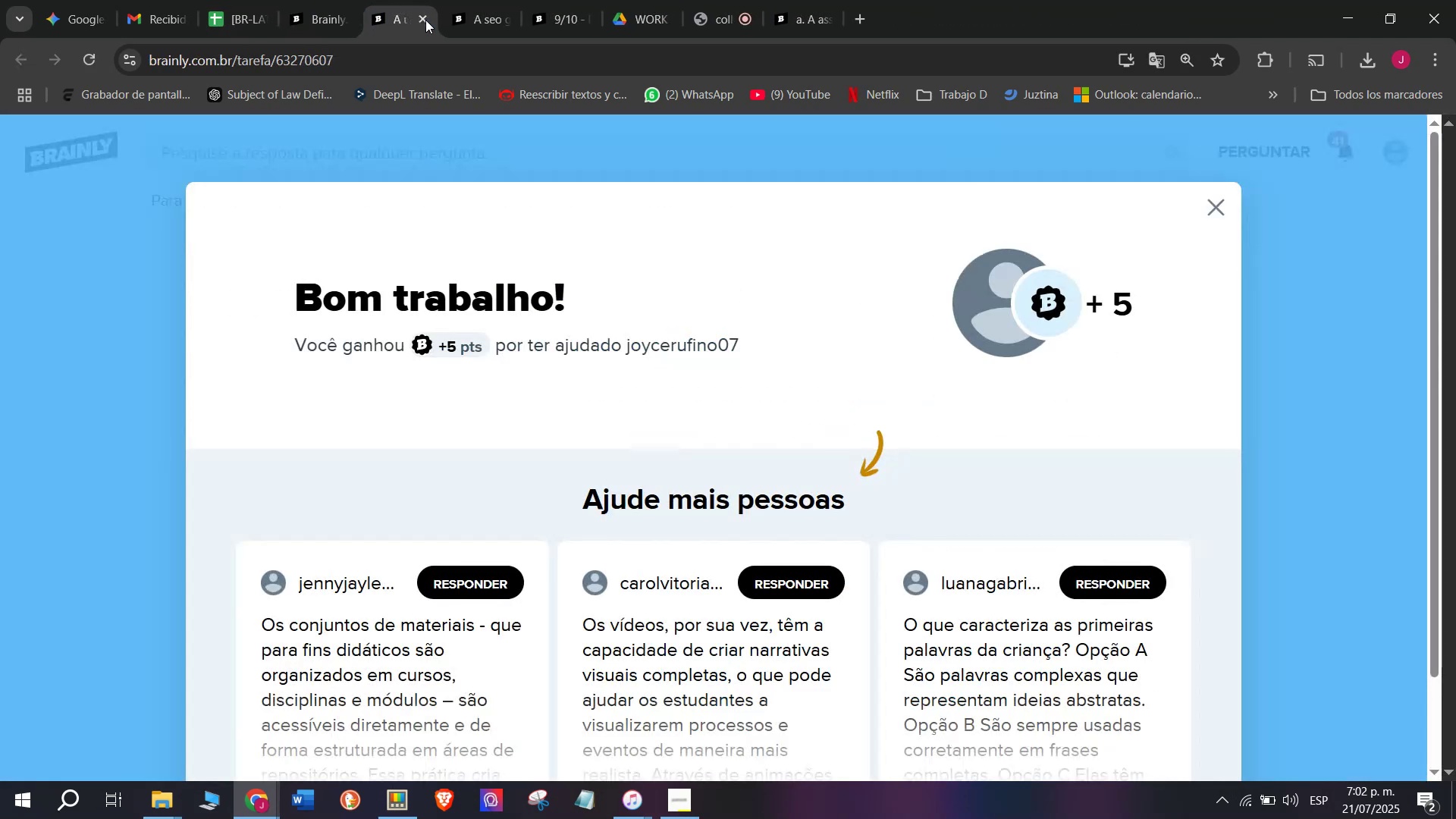 
triple_click([425, 20])
 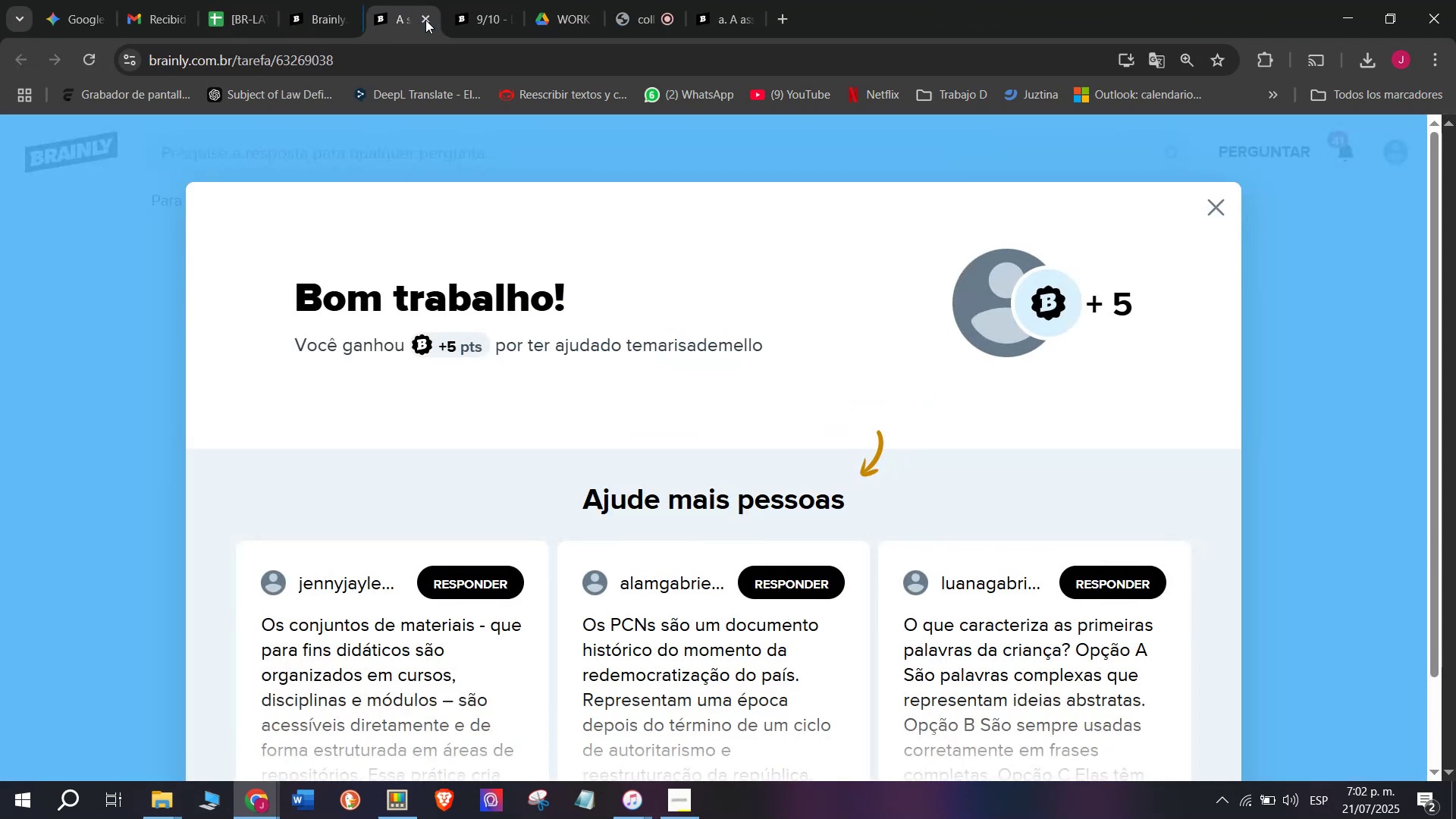 
triple_click([425, 20])
 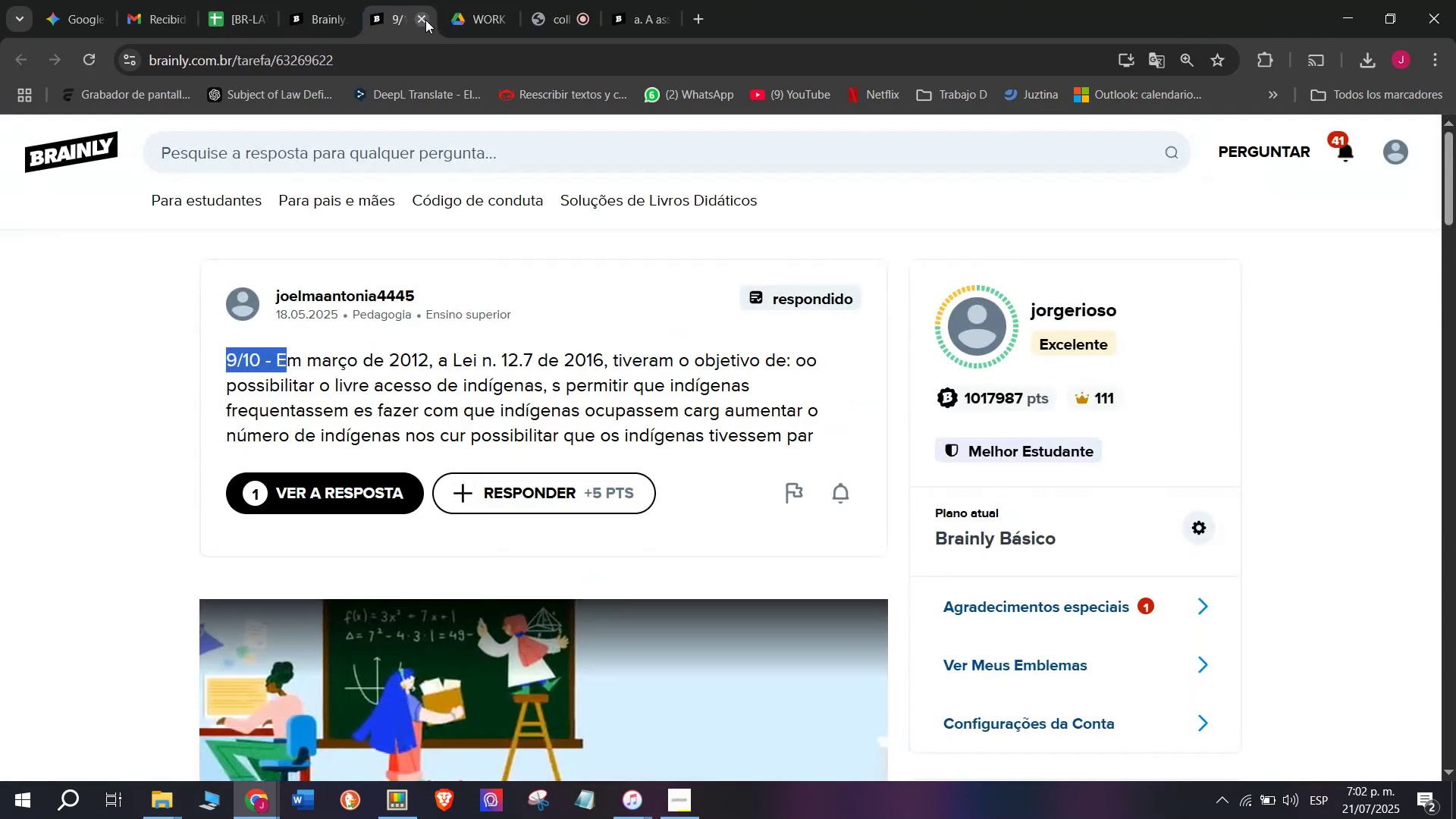 
triple_click([425, 20])
 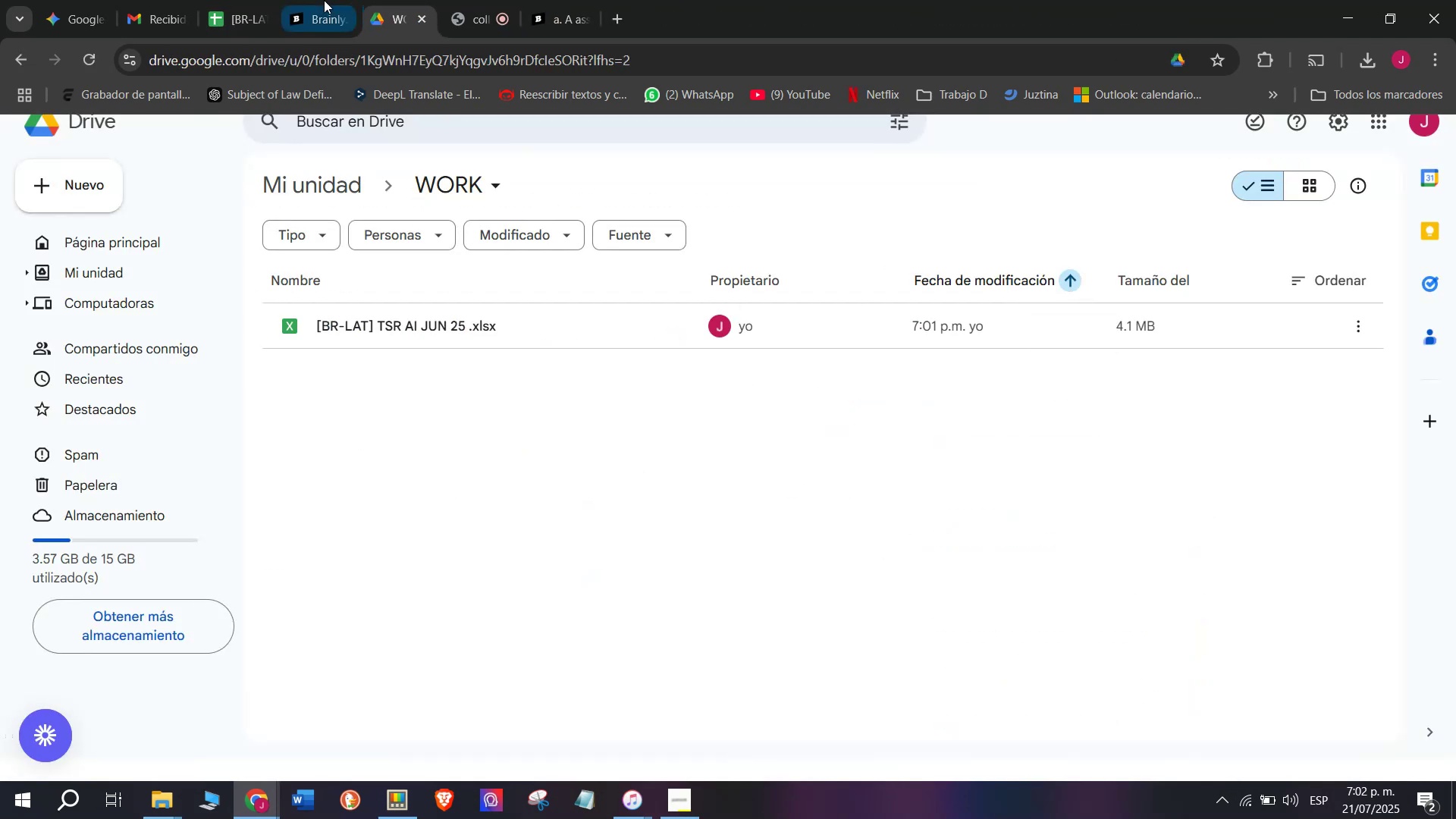 
triple_click([324, 0])
 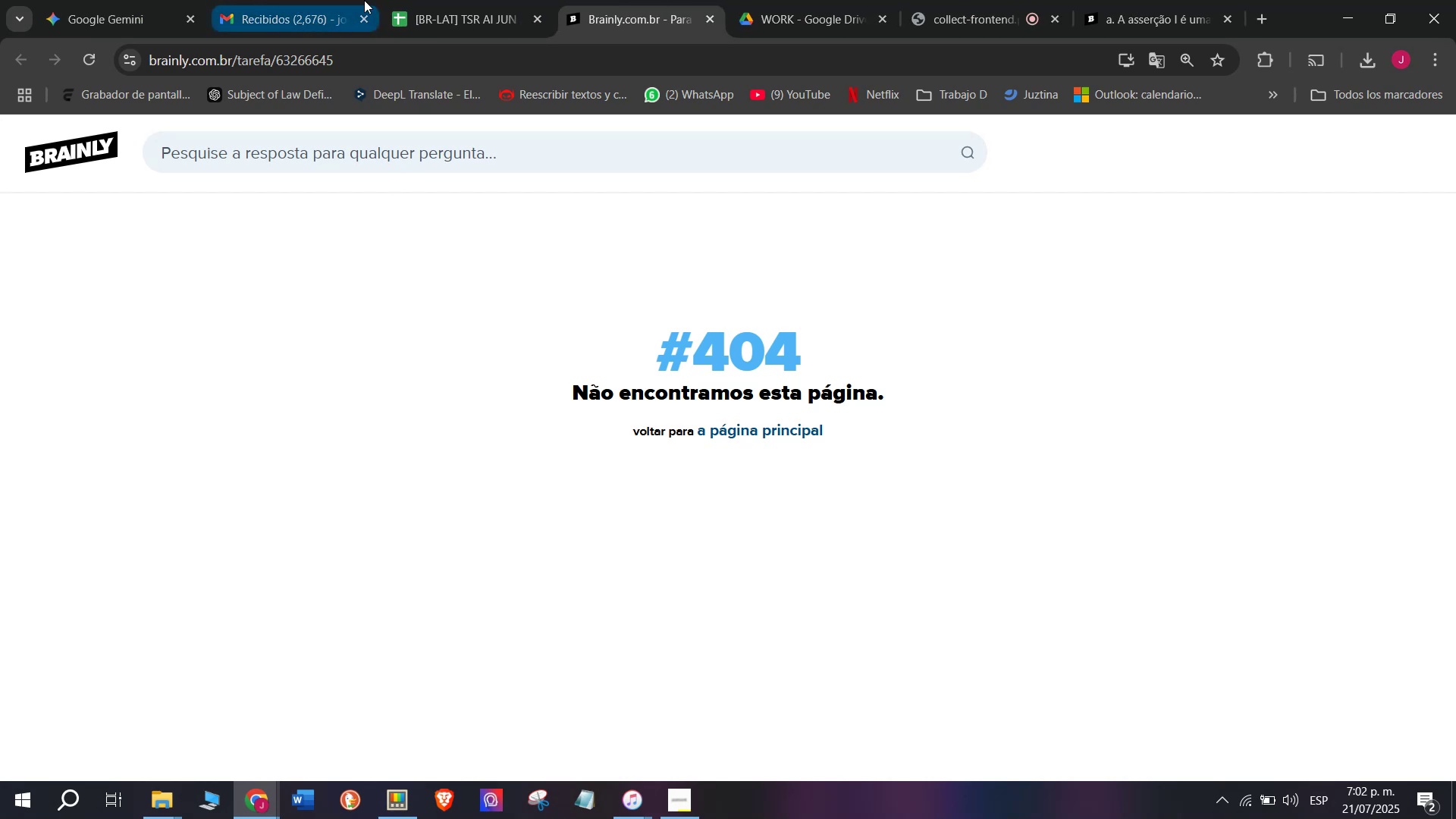 
double_click([393, 0])
 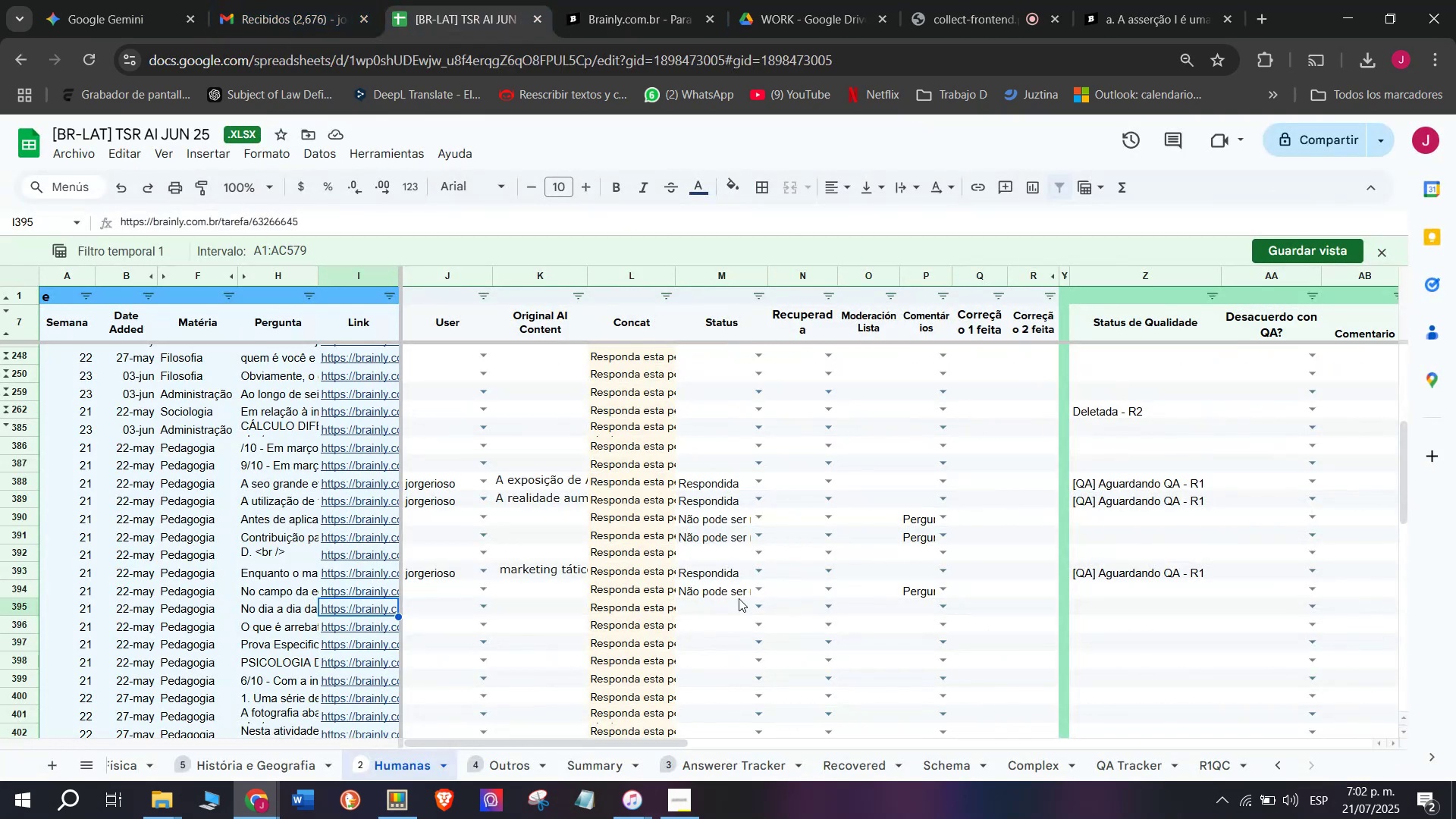 
left_click([751, 609])
 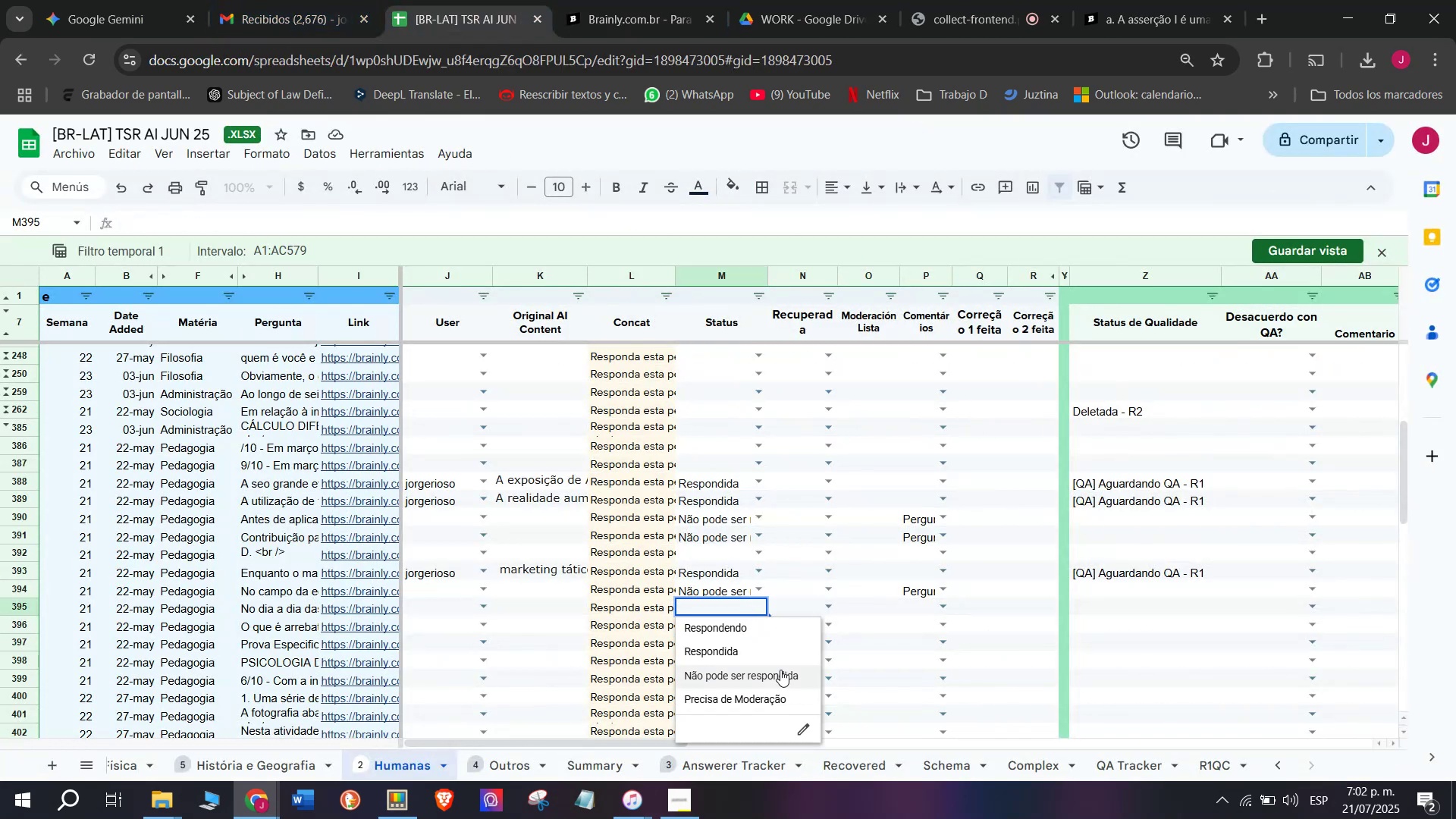 
left_click([780, 670])
 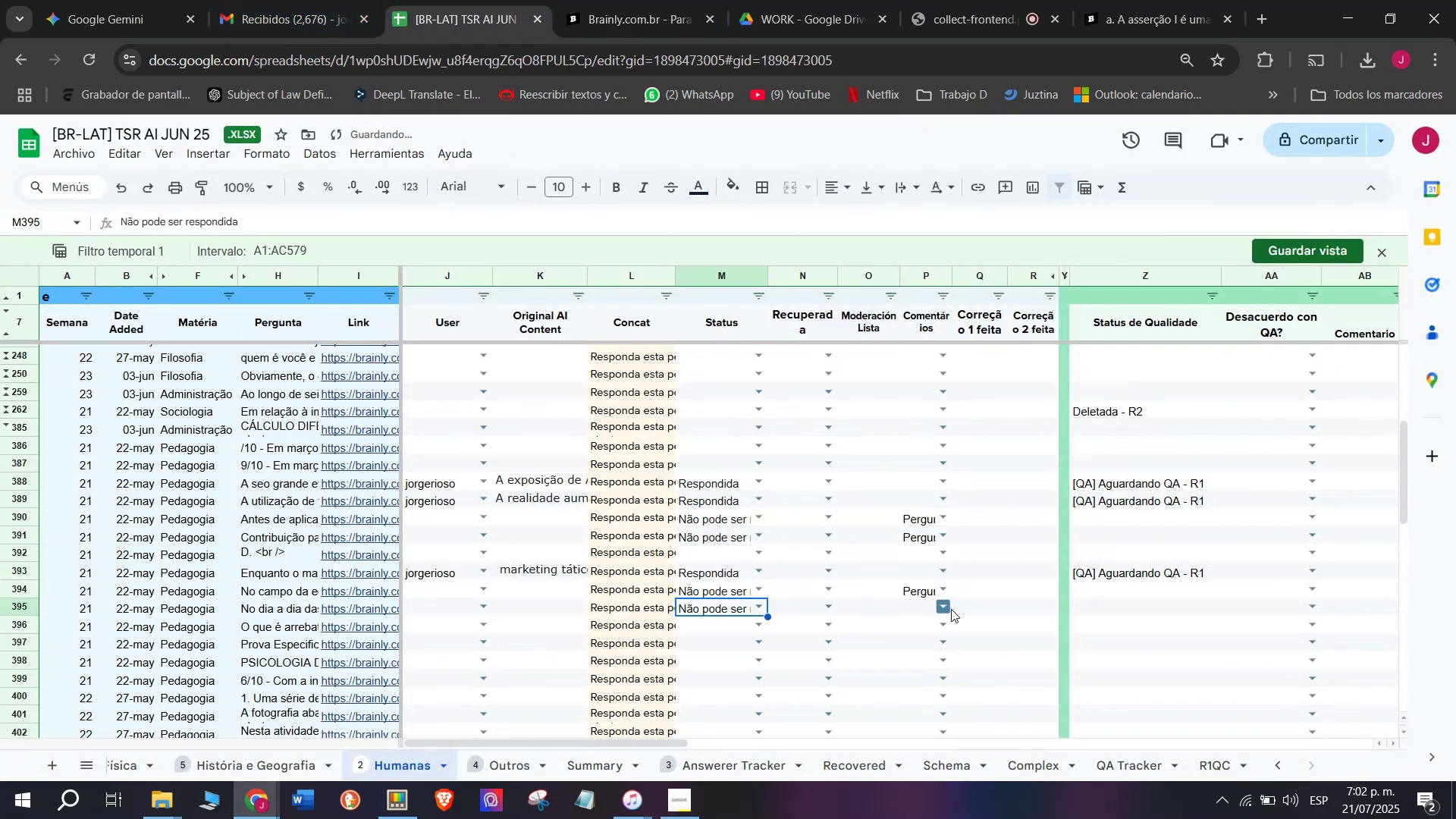 
left_click([934, 609])
 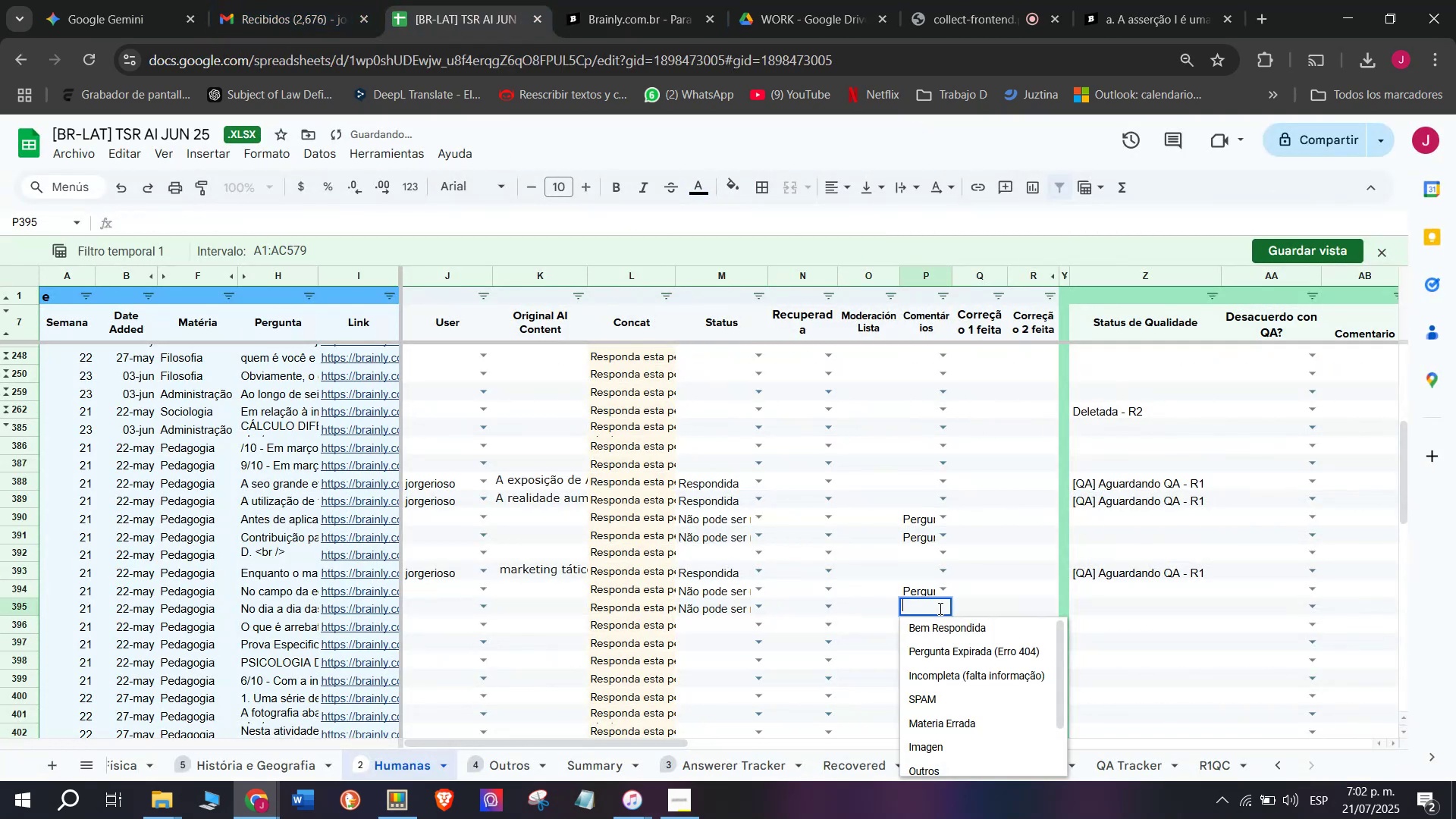 
triple_click([939, 608])
 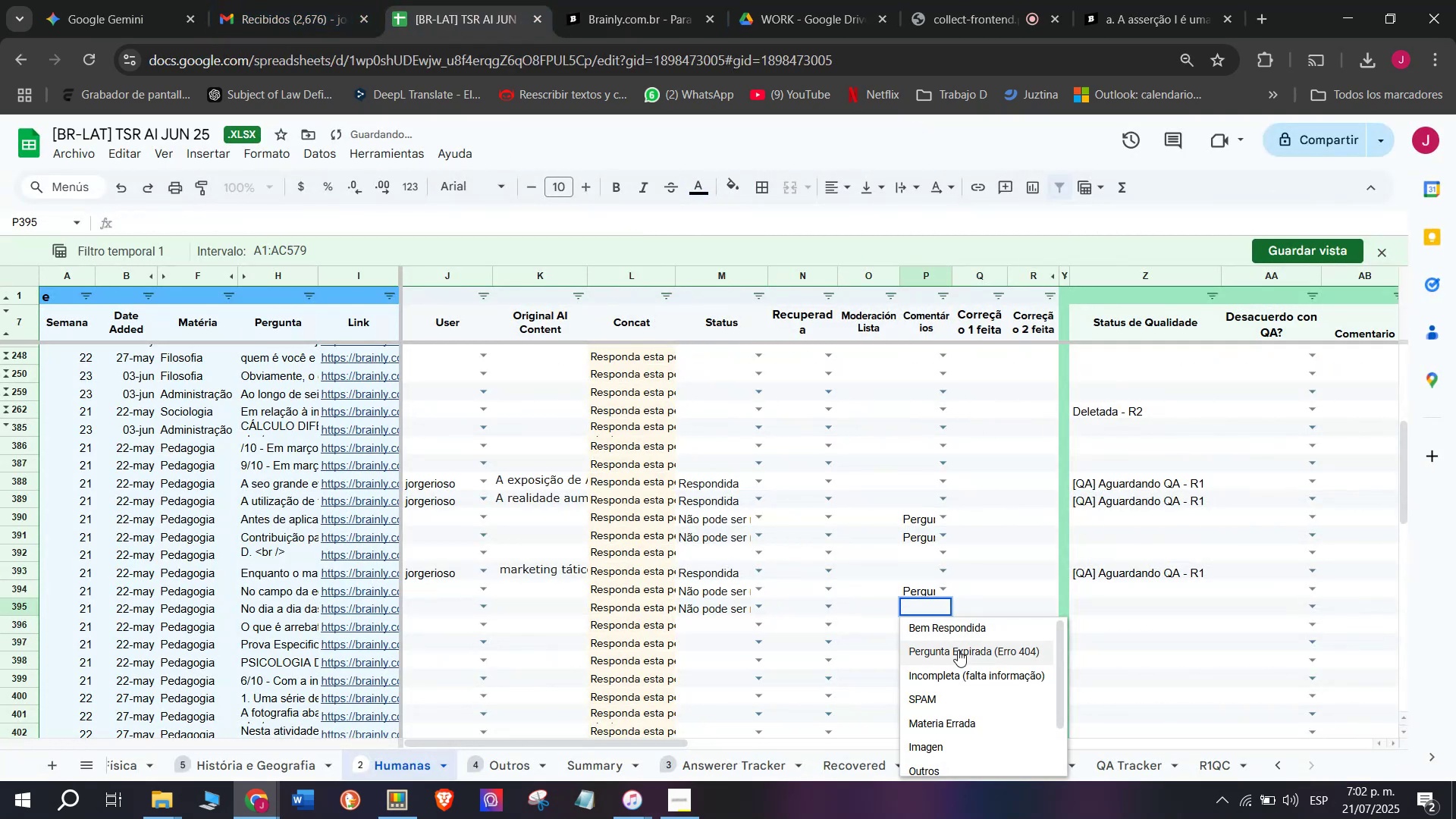 
left_click([958, 650])
 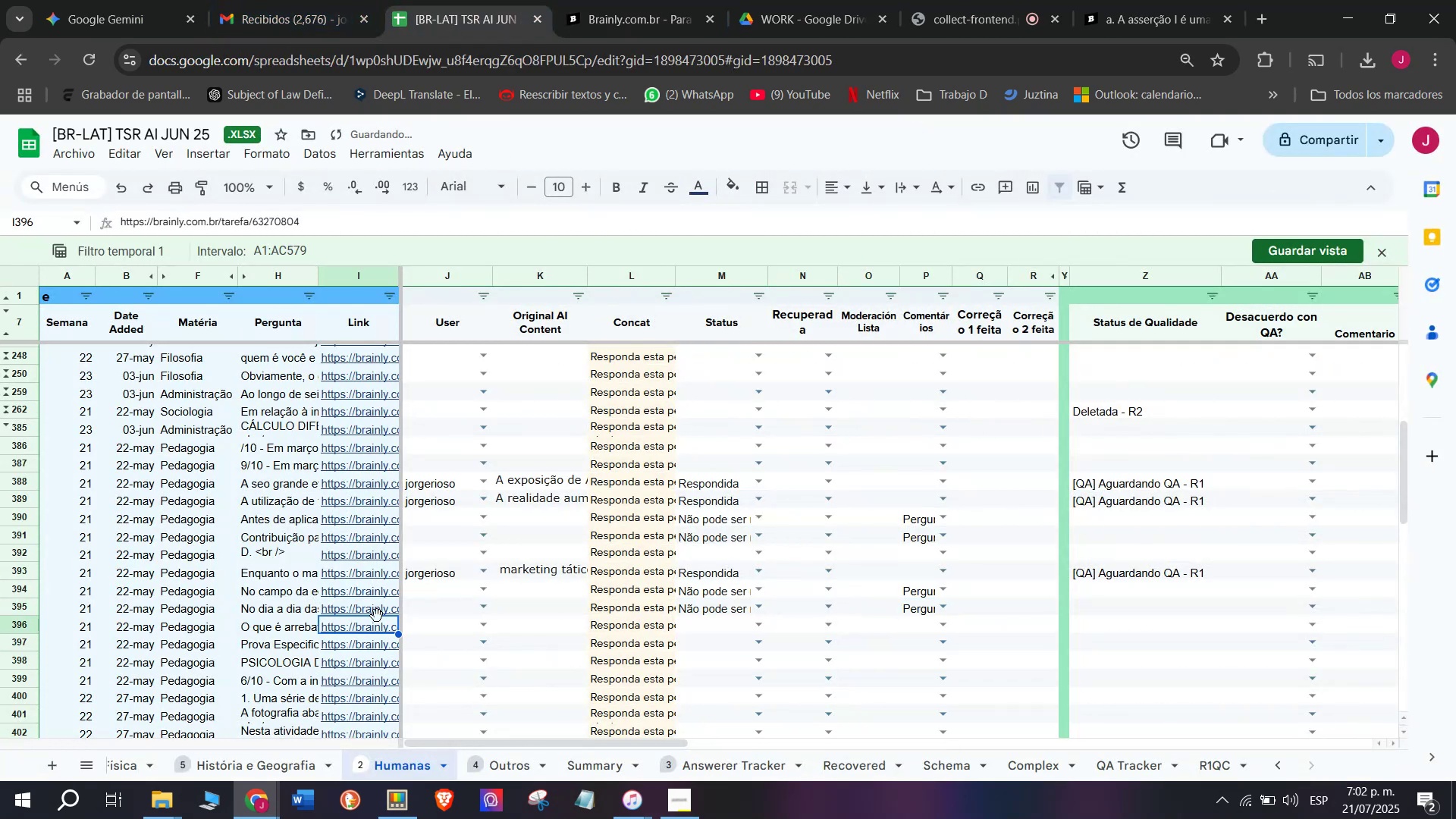 
double_click([366, 632])
 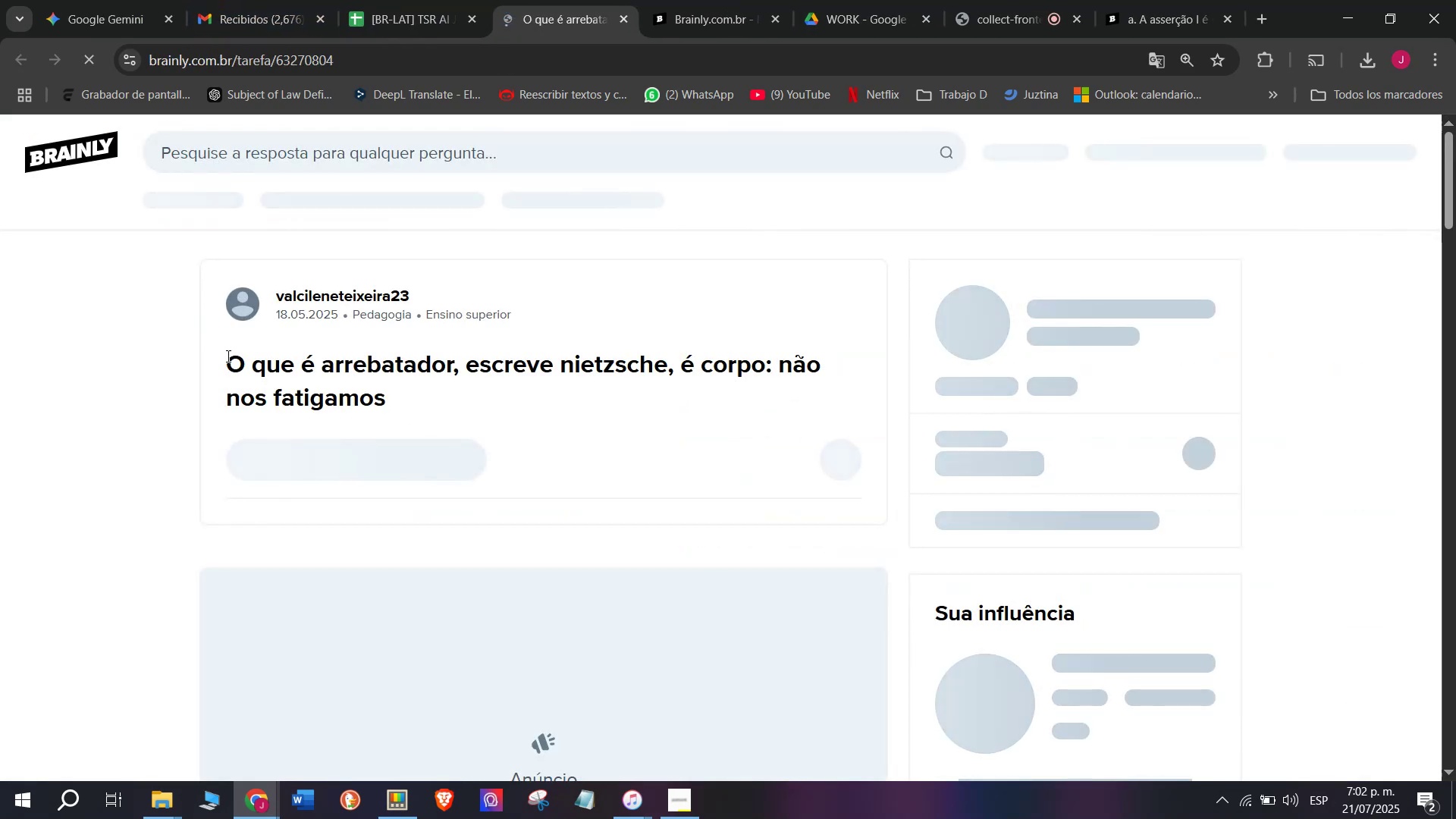 
left_click_drag(start_coordinate=[209, 360], to_coordinate=[410, 404])
 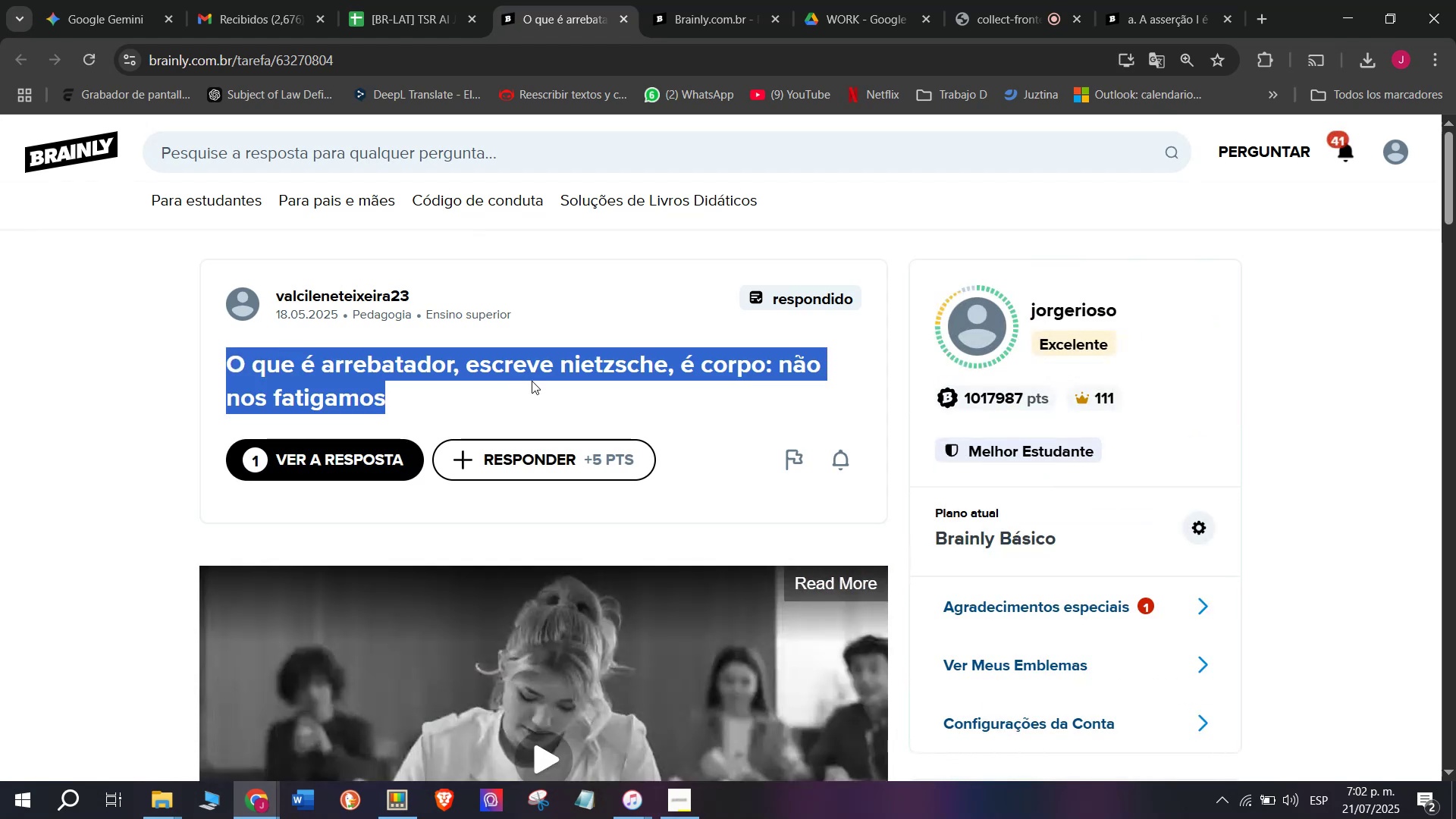 
key(Break)
 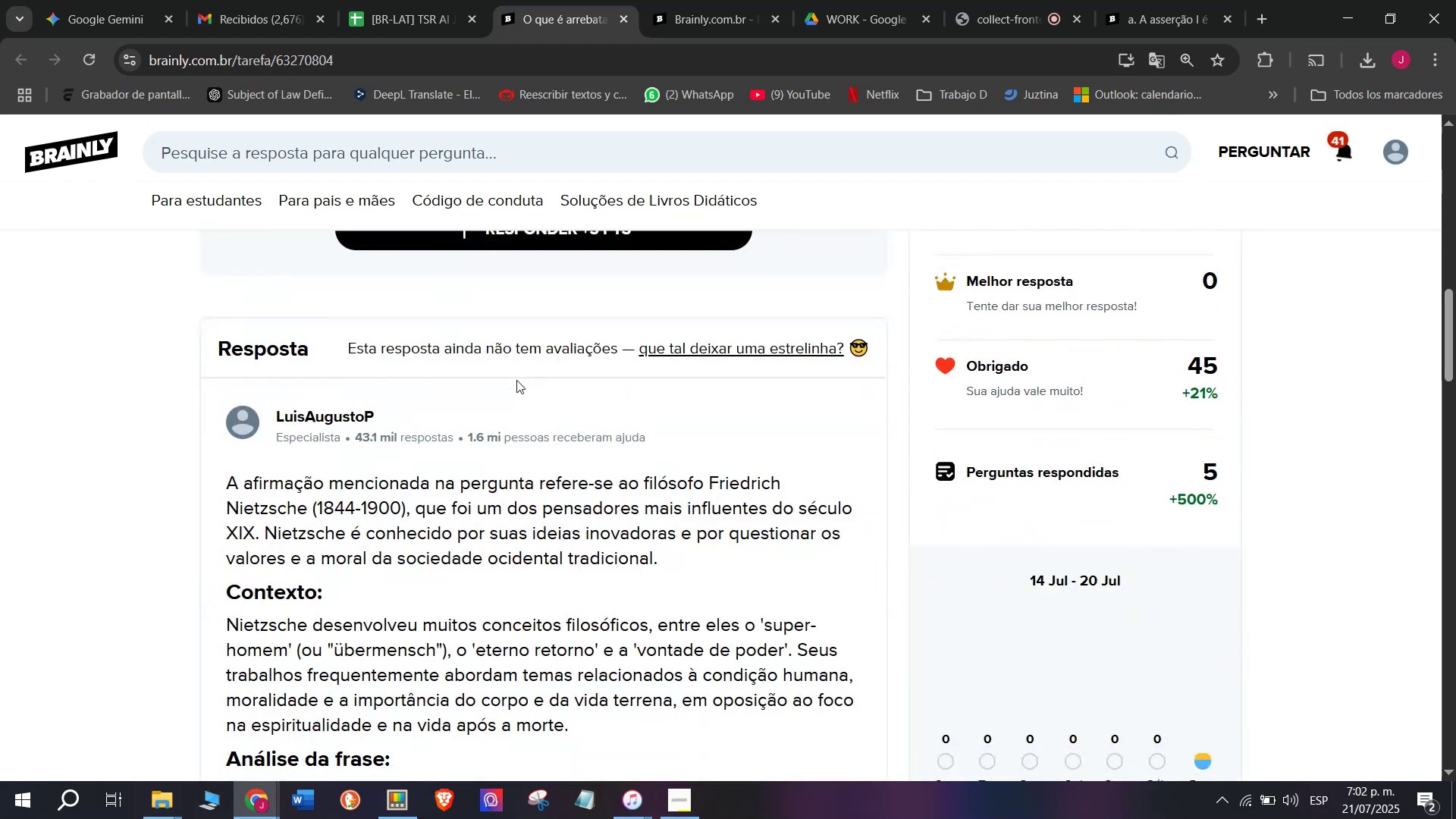 
key(Control+ControlLeft)
 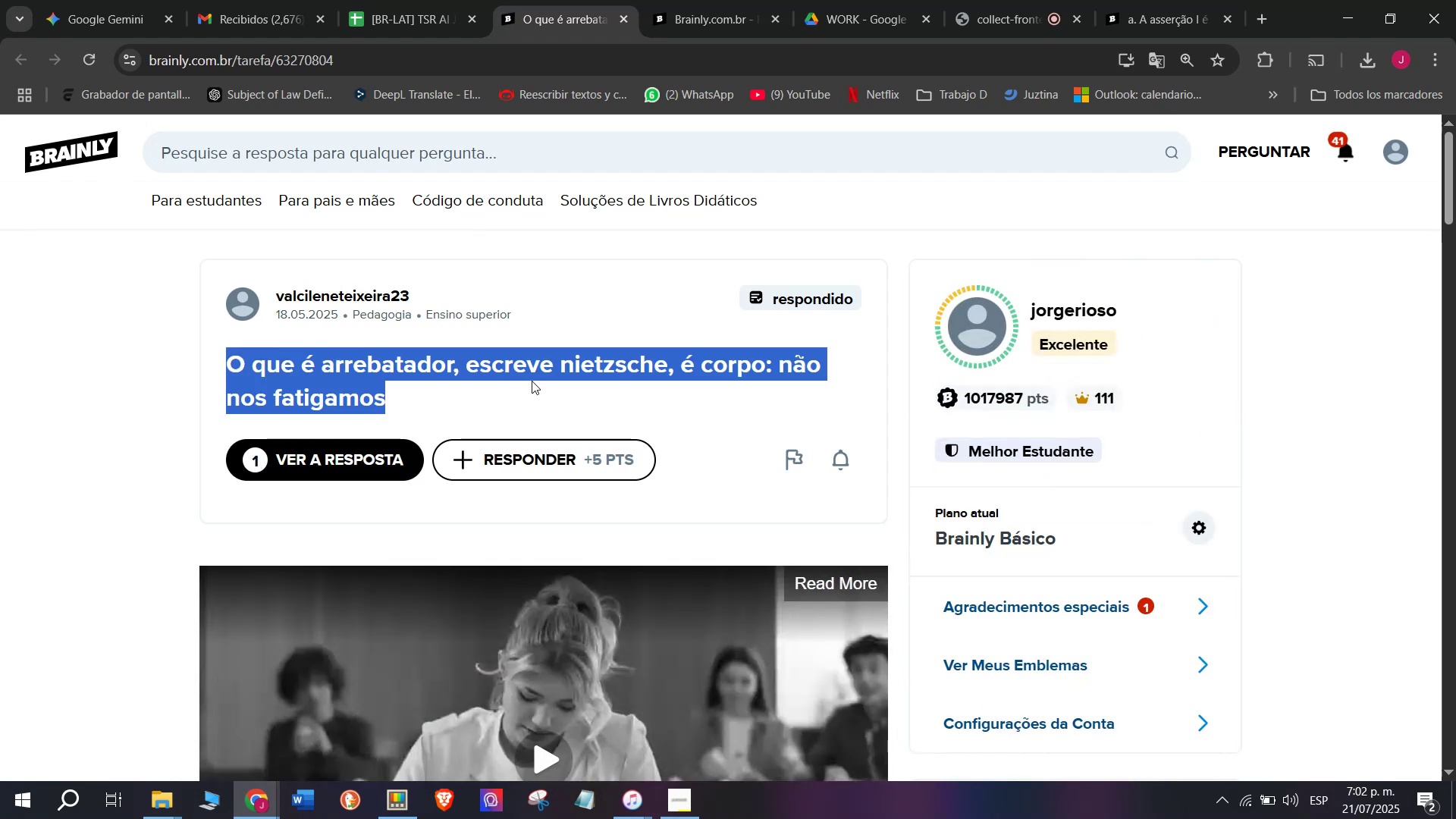 
key(Control+C)
 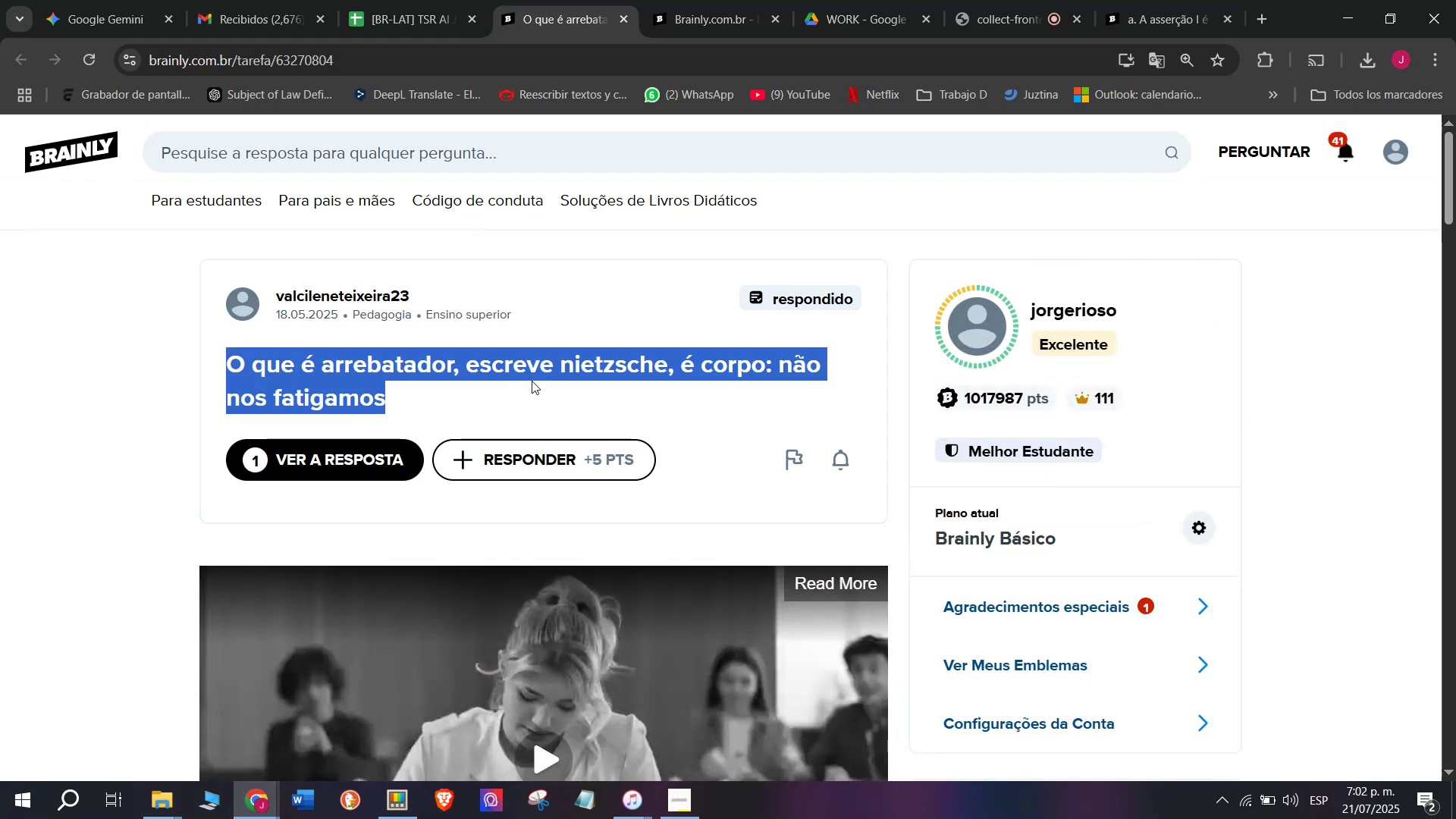 
scroll: coordinate [476, 389], scroll_direction: down, amount: 7.0
 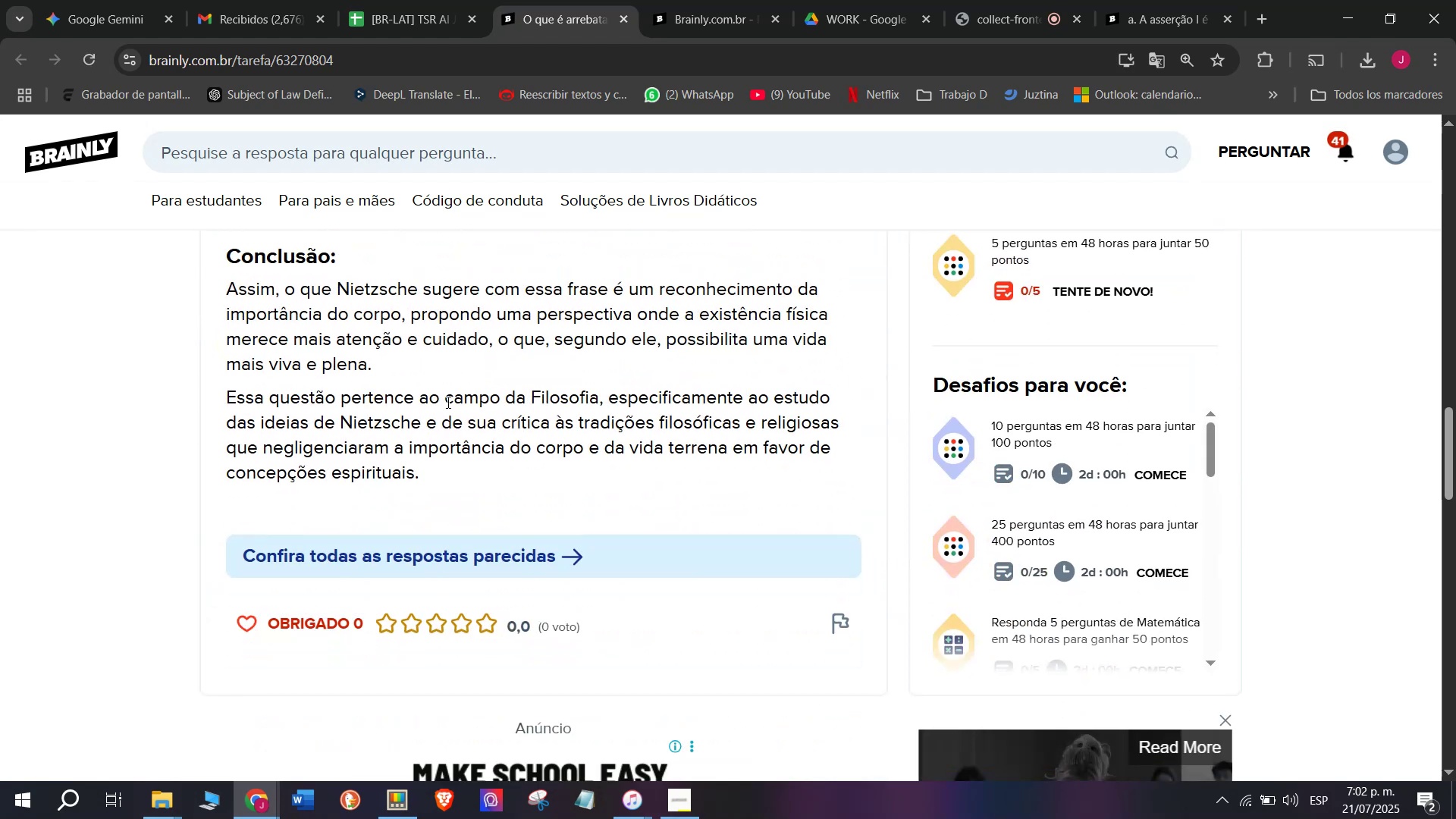 
scroll: coordinate [422, 402], scroll_direction: up, amount: 3.0
 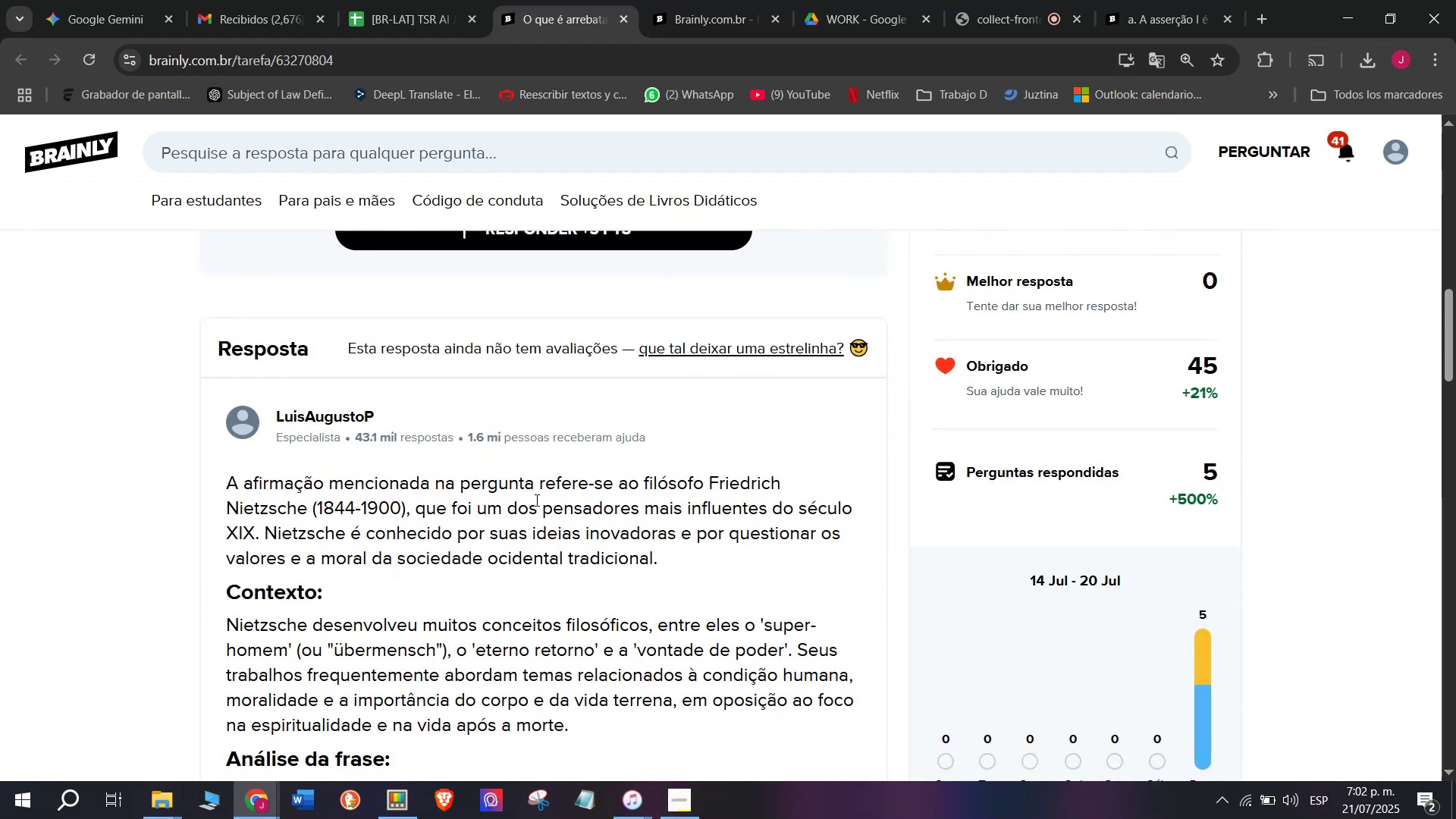 
left_click_drag(start_coordinate=[219, 478], to_coordinate=[414, 507])
 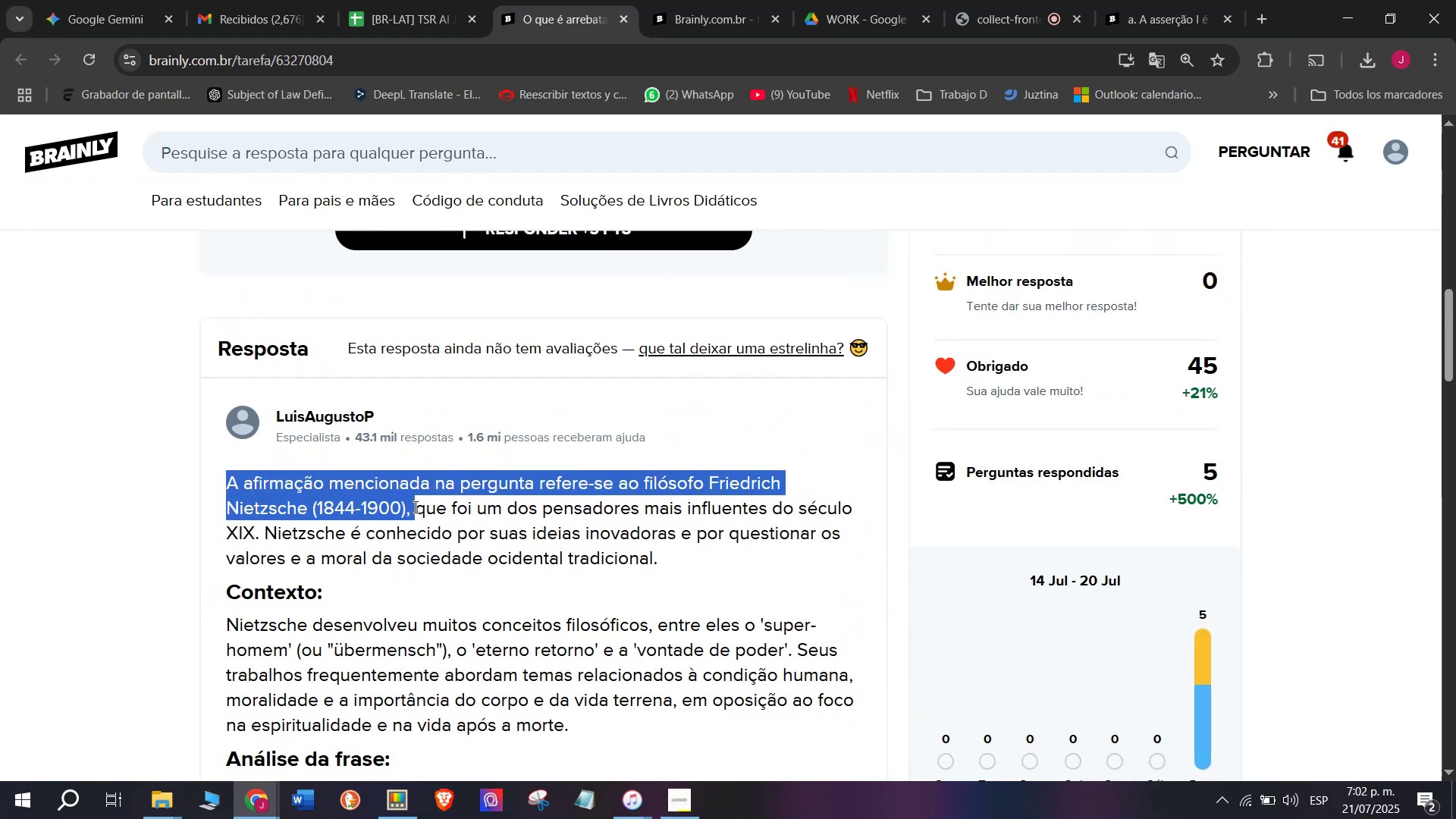 
key(Break)
 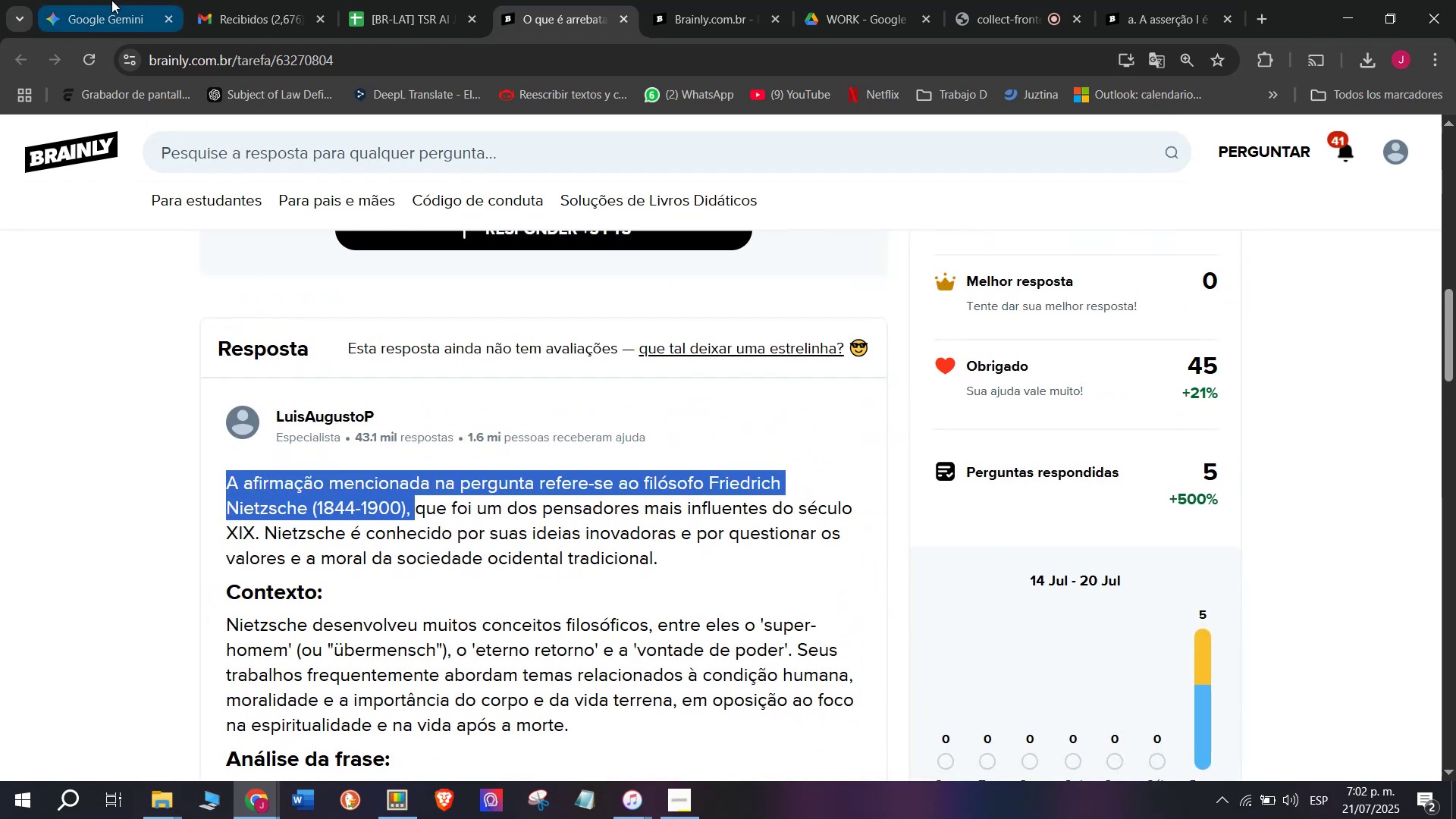 
key(Control+ControlLeft)
 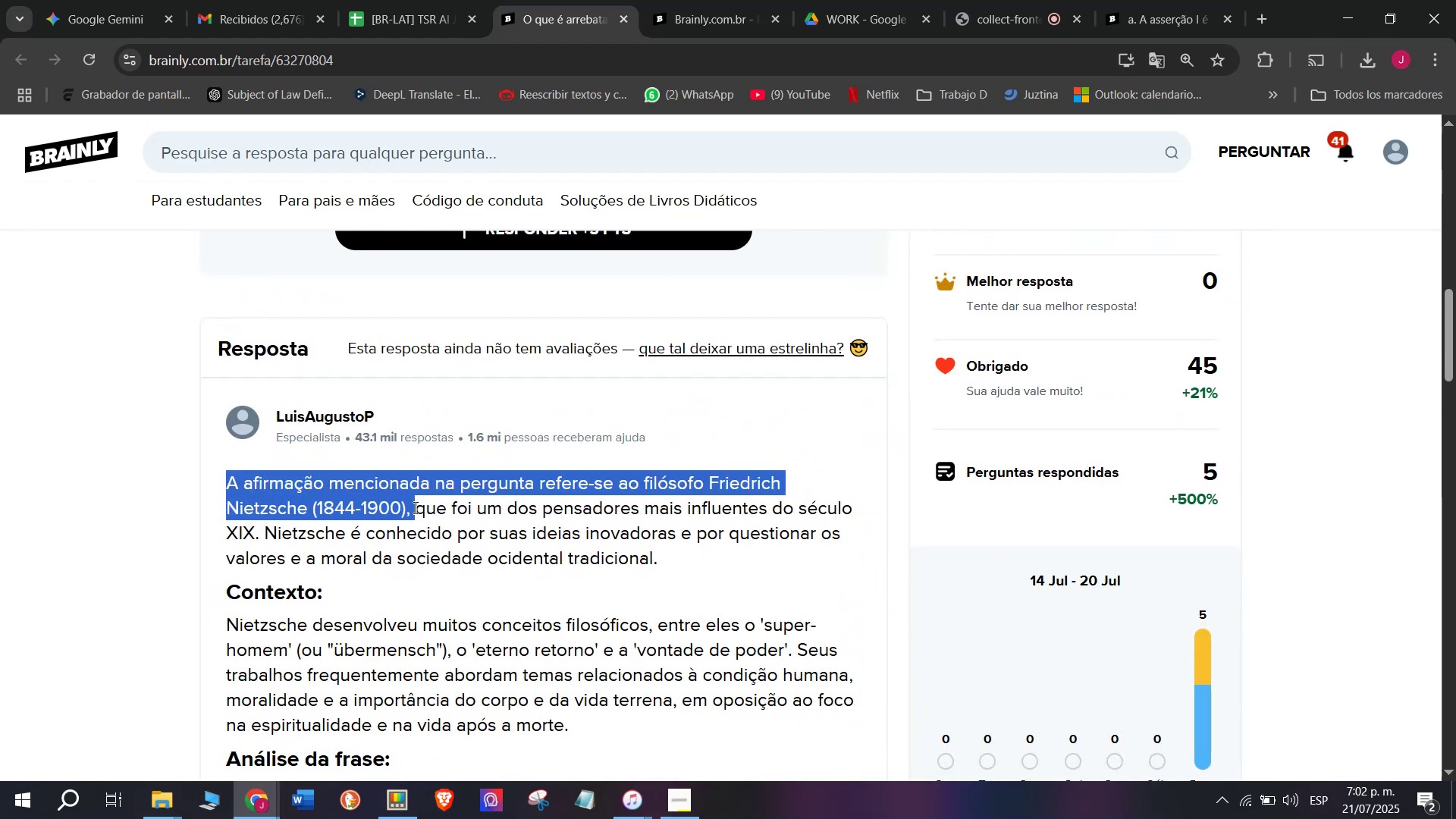 
key(Control+C)
 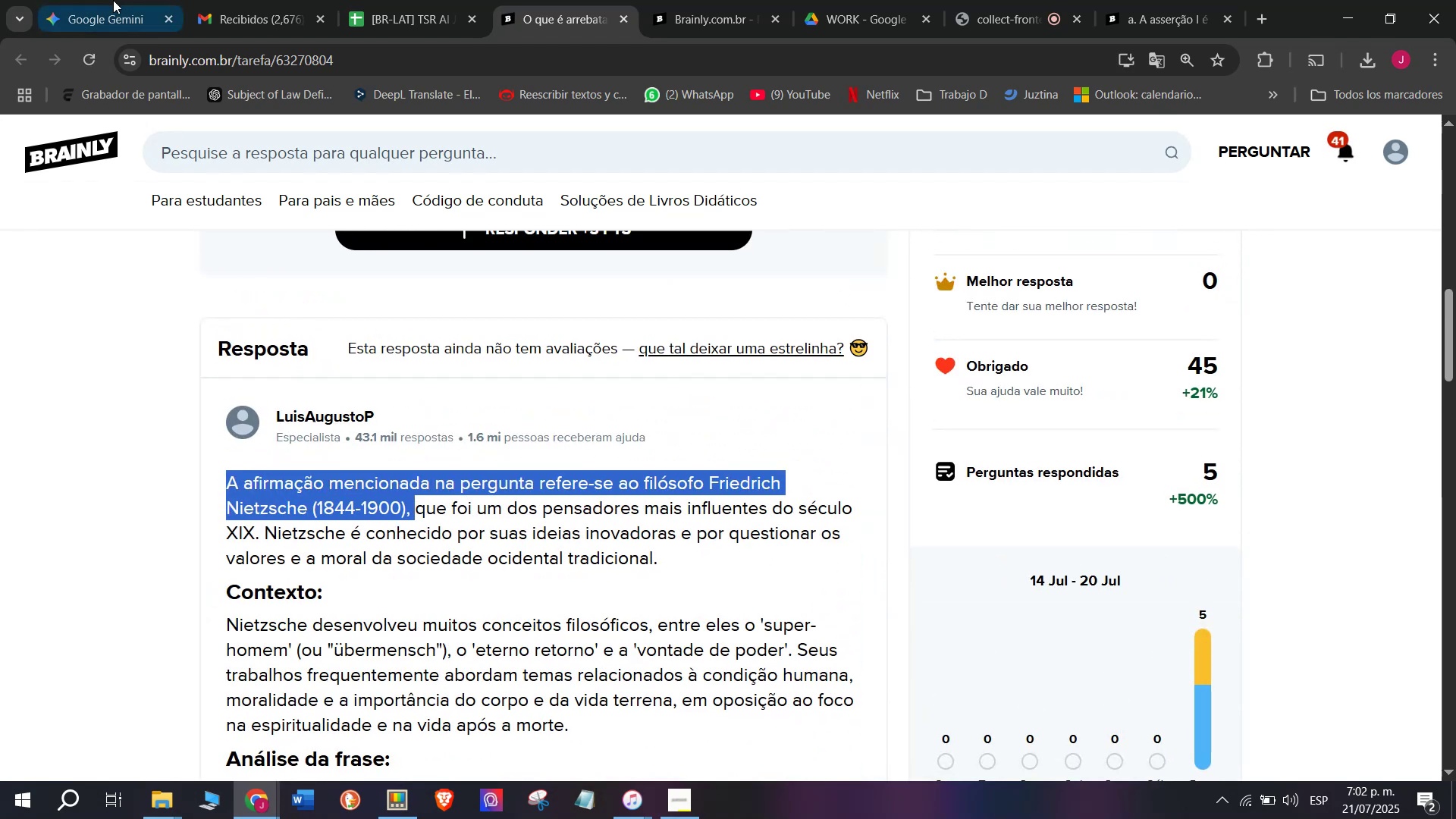 
left_click([111, 0])
 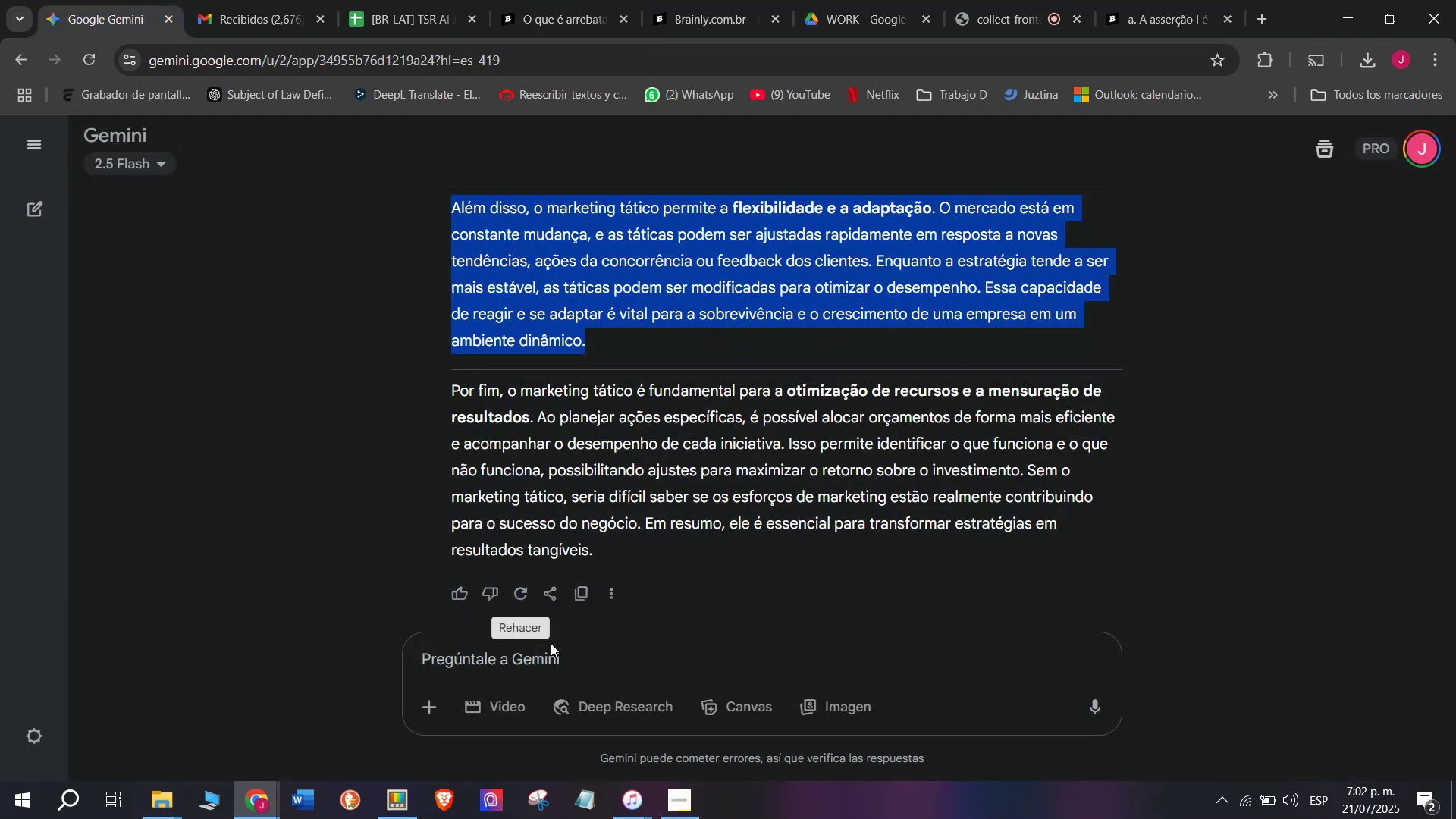 
left_click([559, 652])
 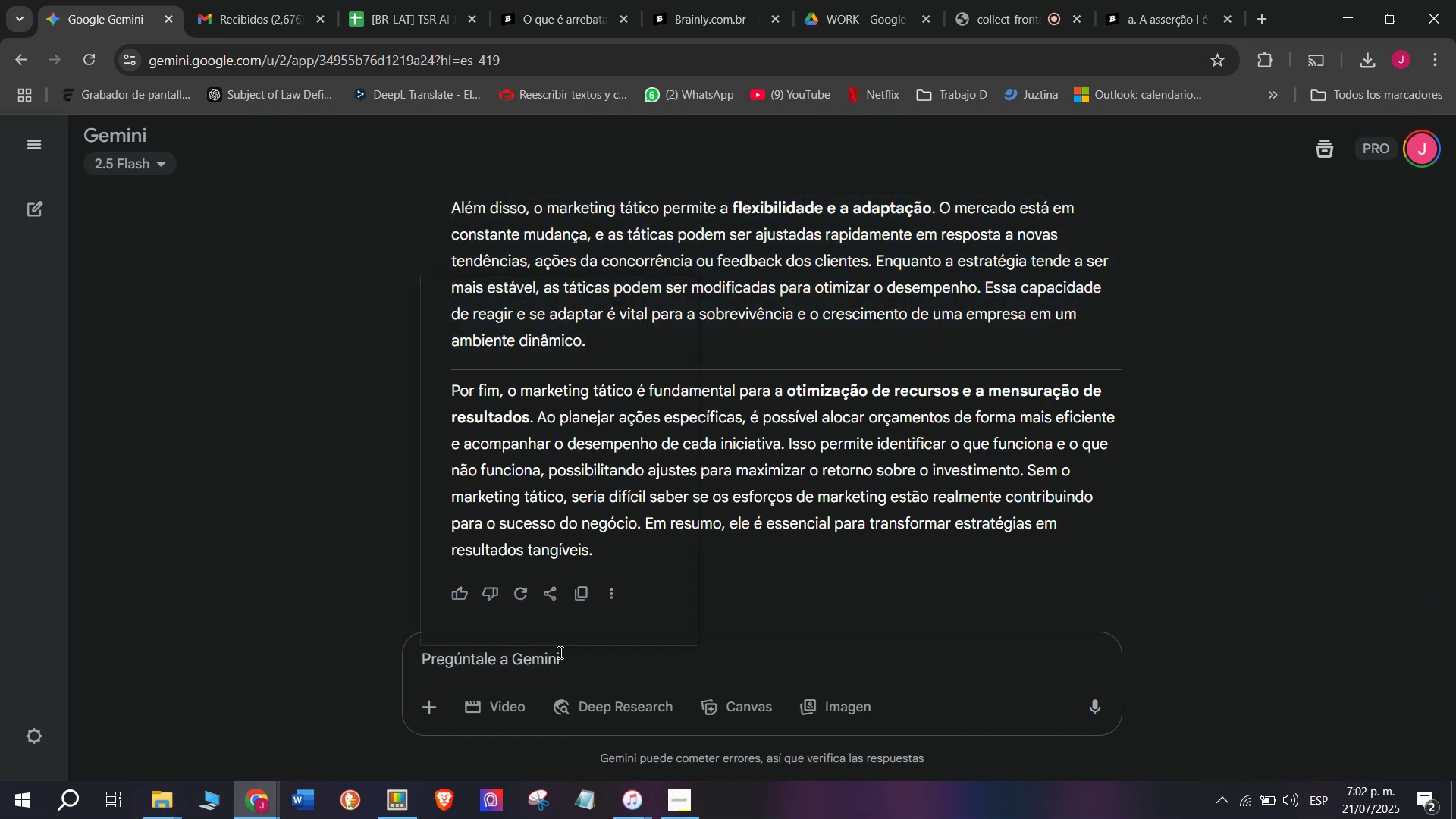 
key(C)
 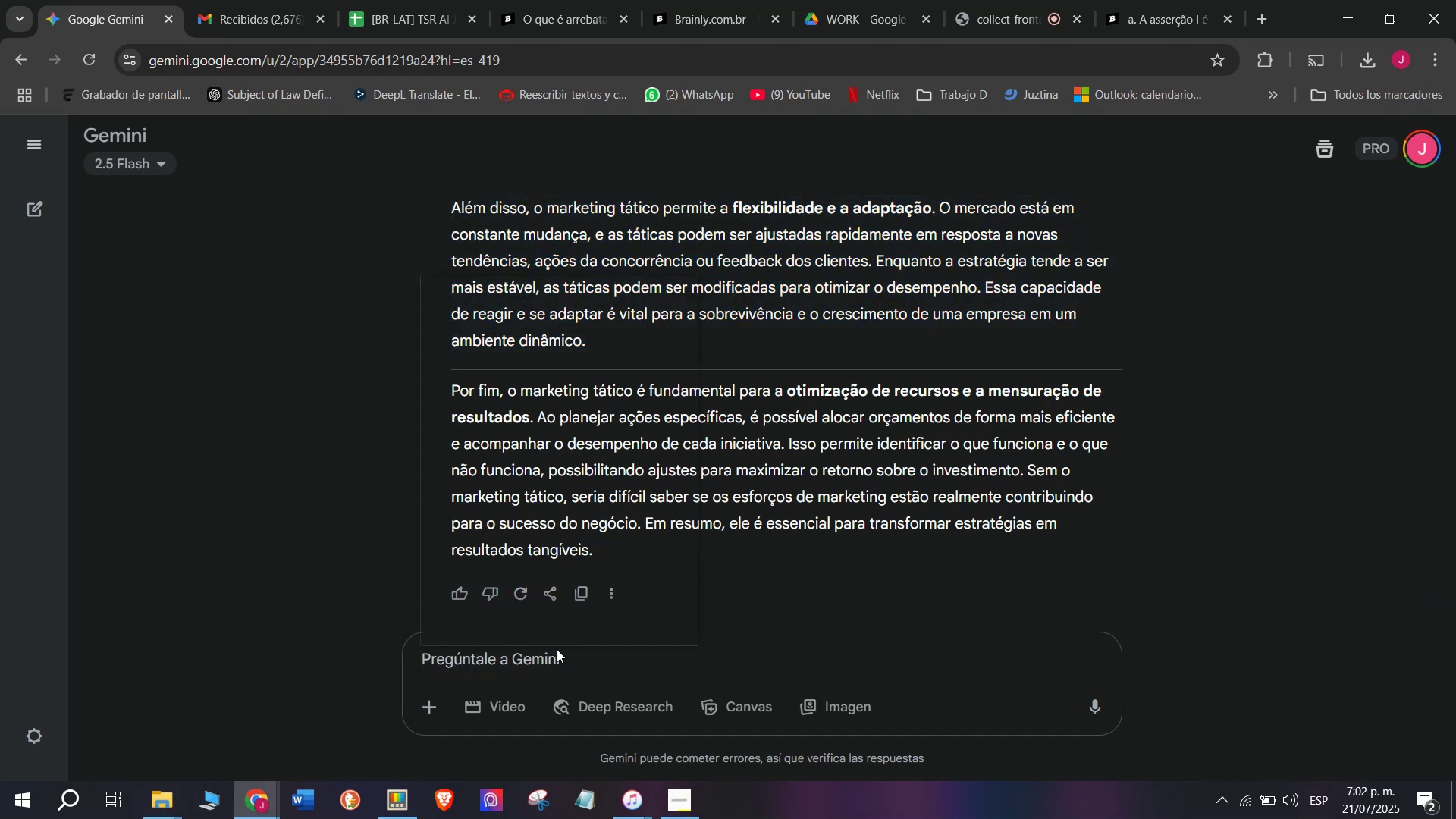 
key(Meta+MetaLeft)
 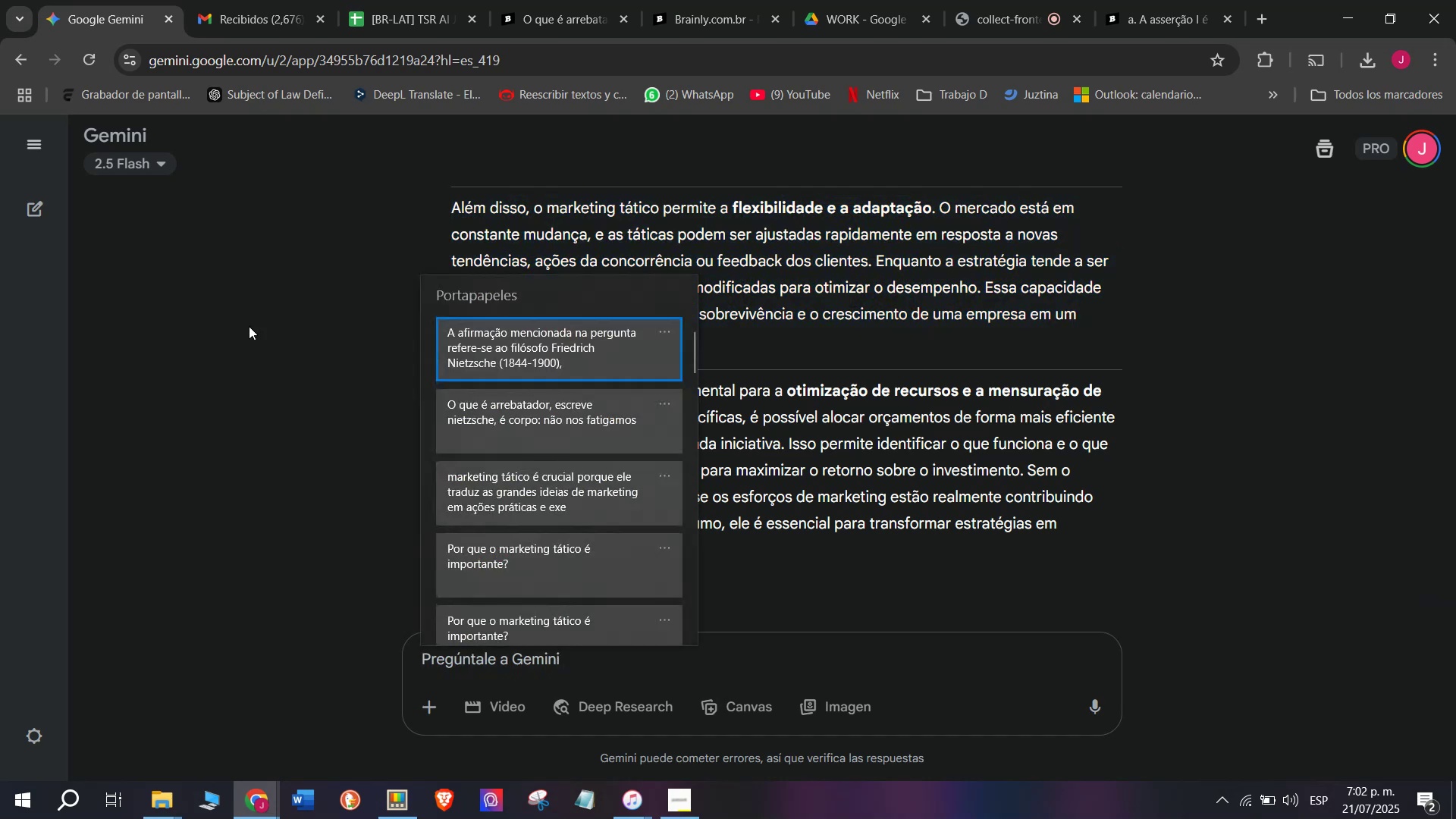 
key(Meta+V)
 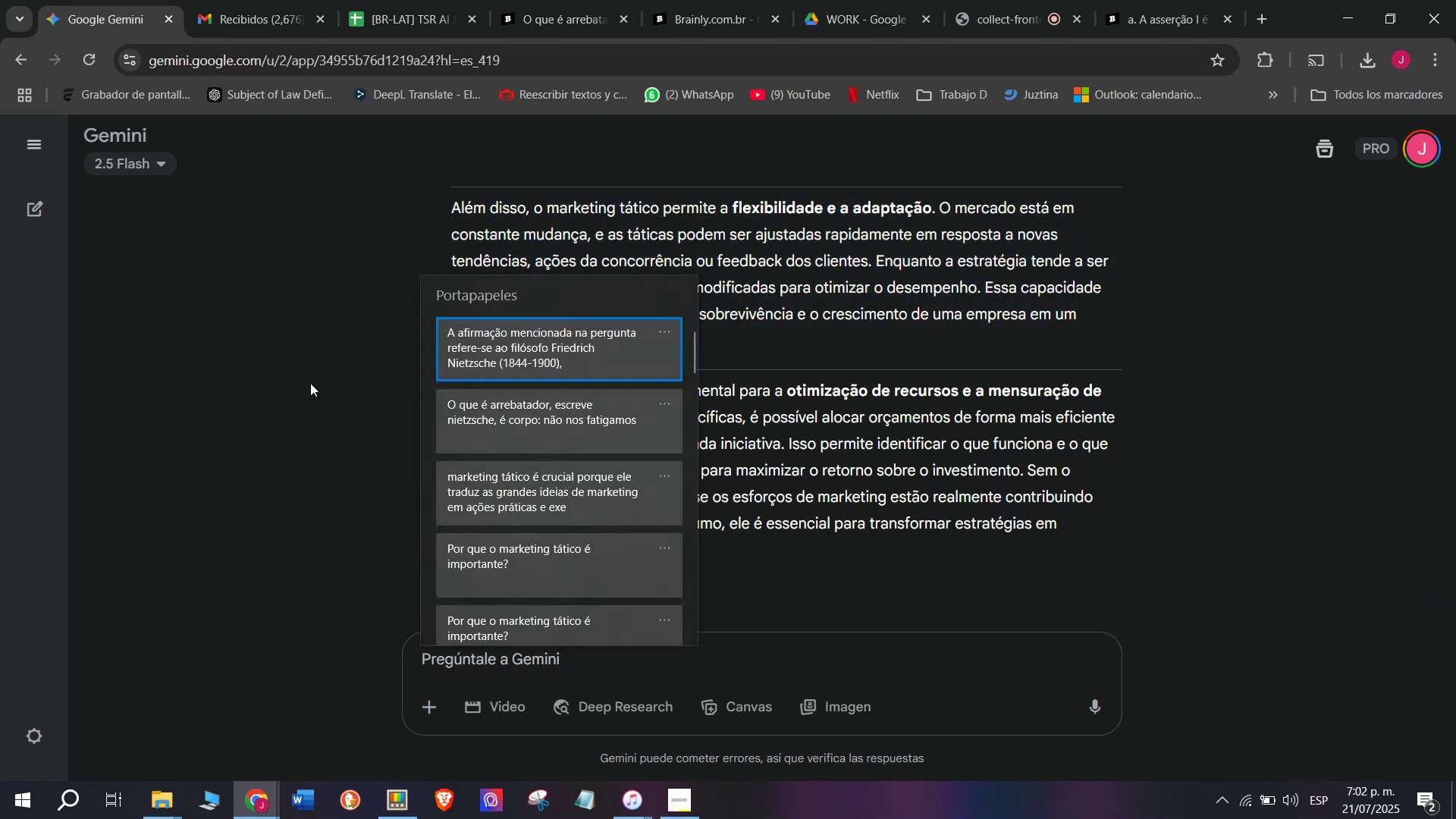 
left_click([221, 284])
 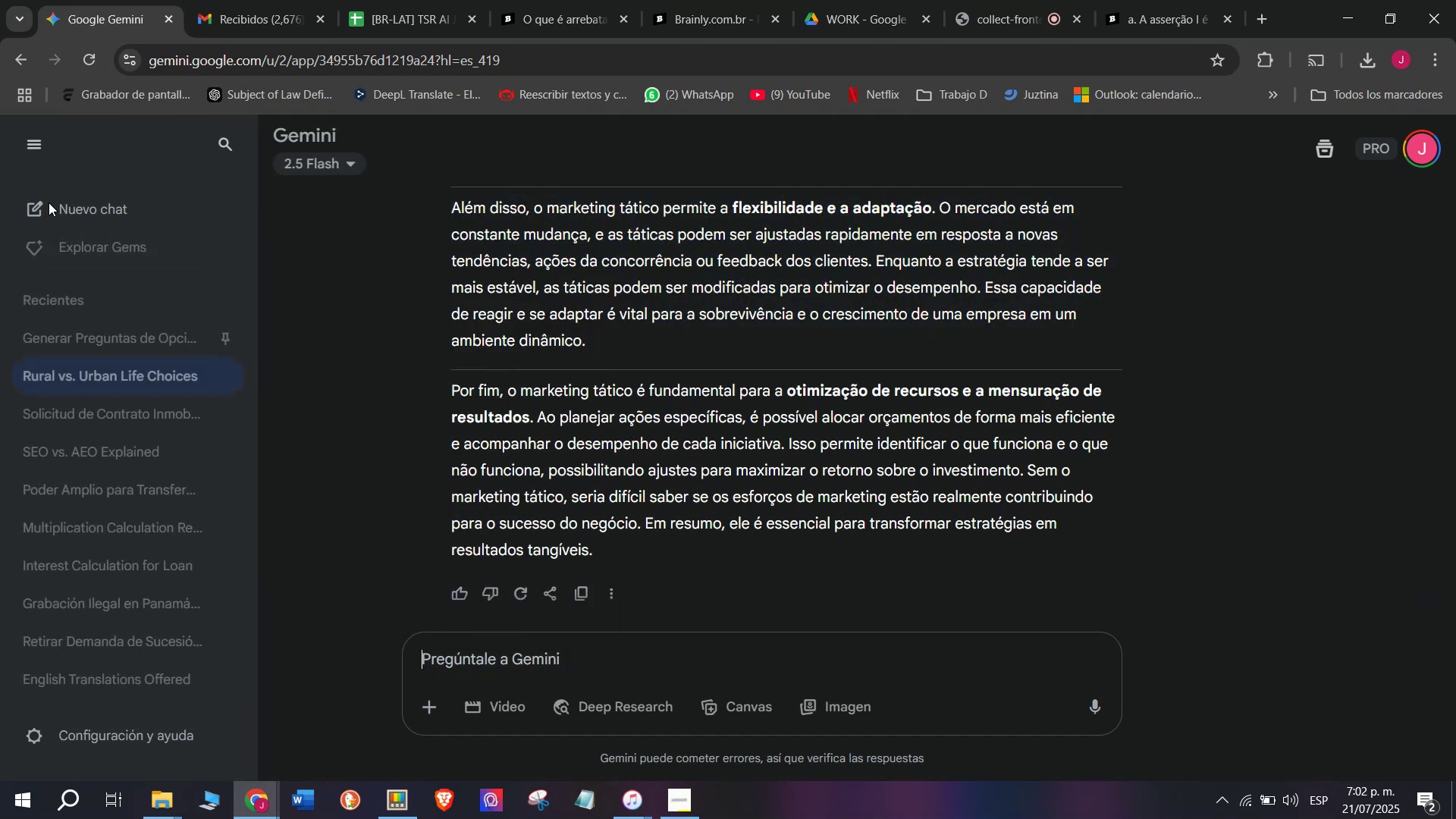 
left_click([49, 202])
 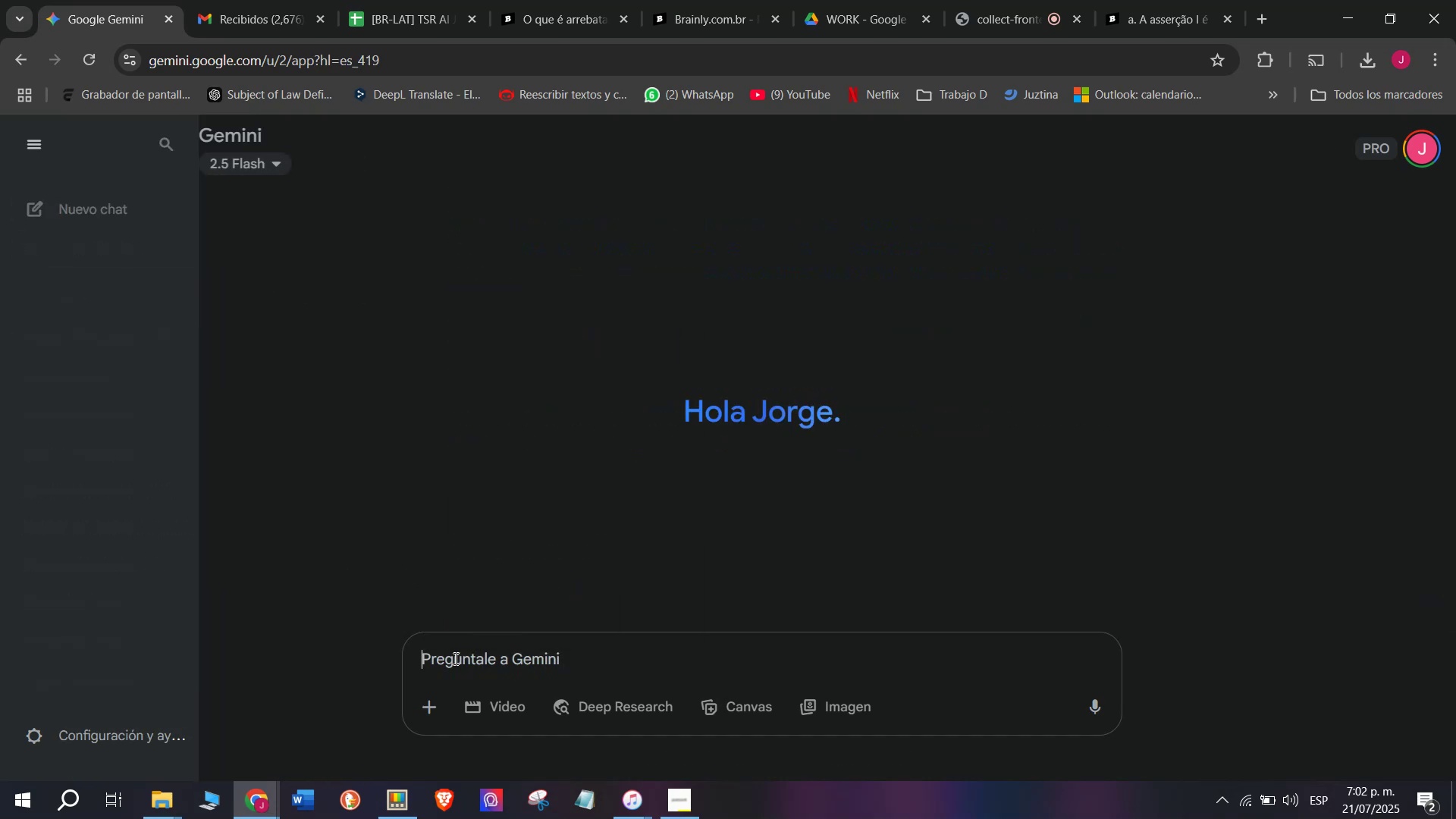 
key(C)
 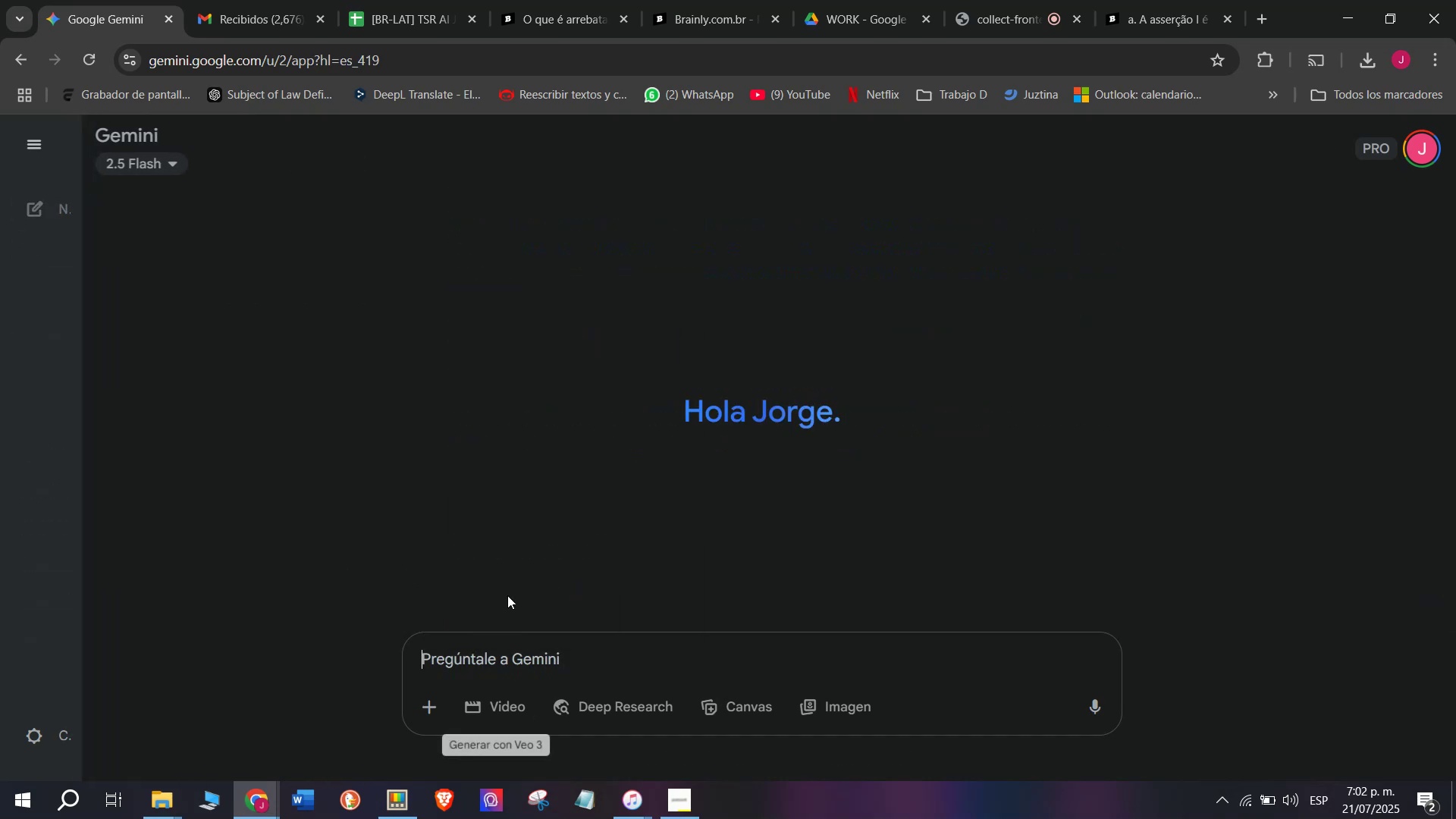 
key(Meta+MetaLeft)
 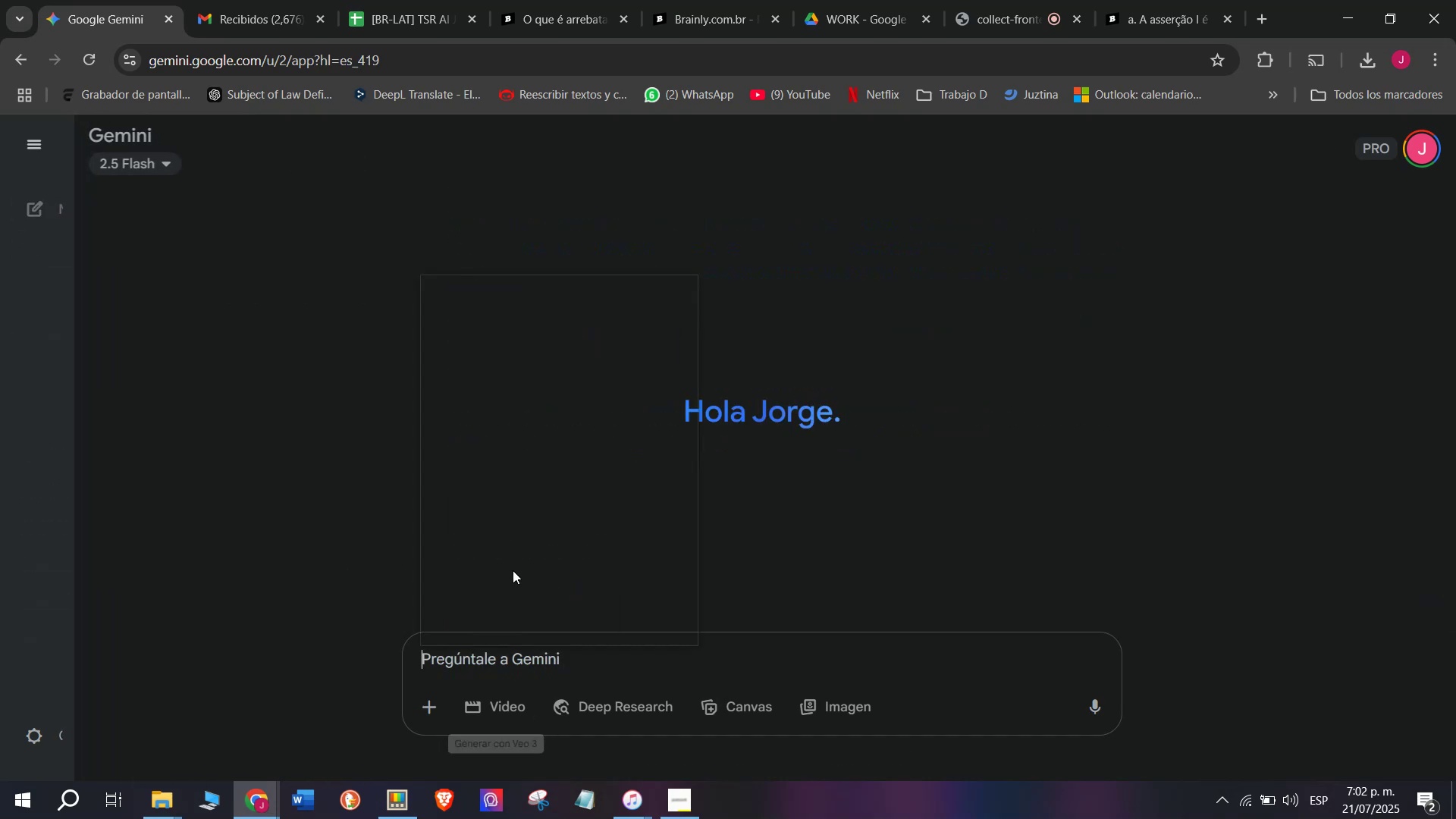 
key(Meta+V)
 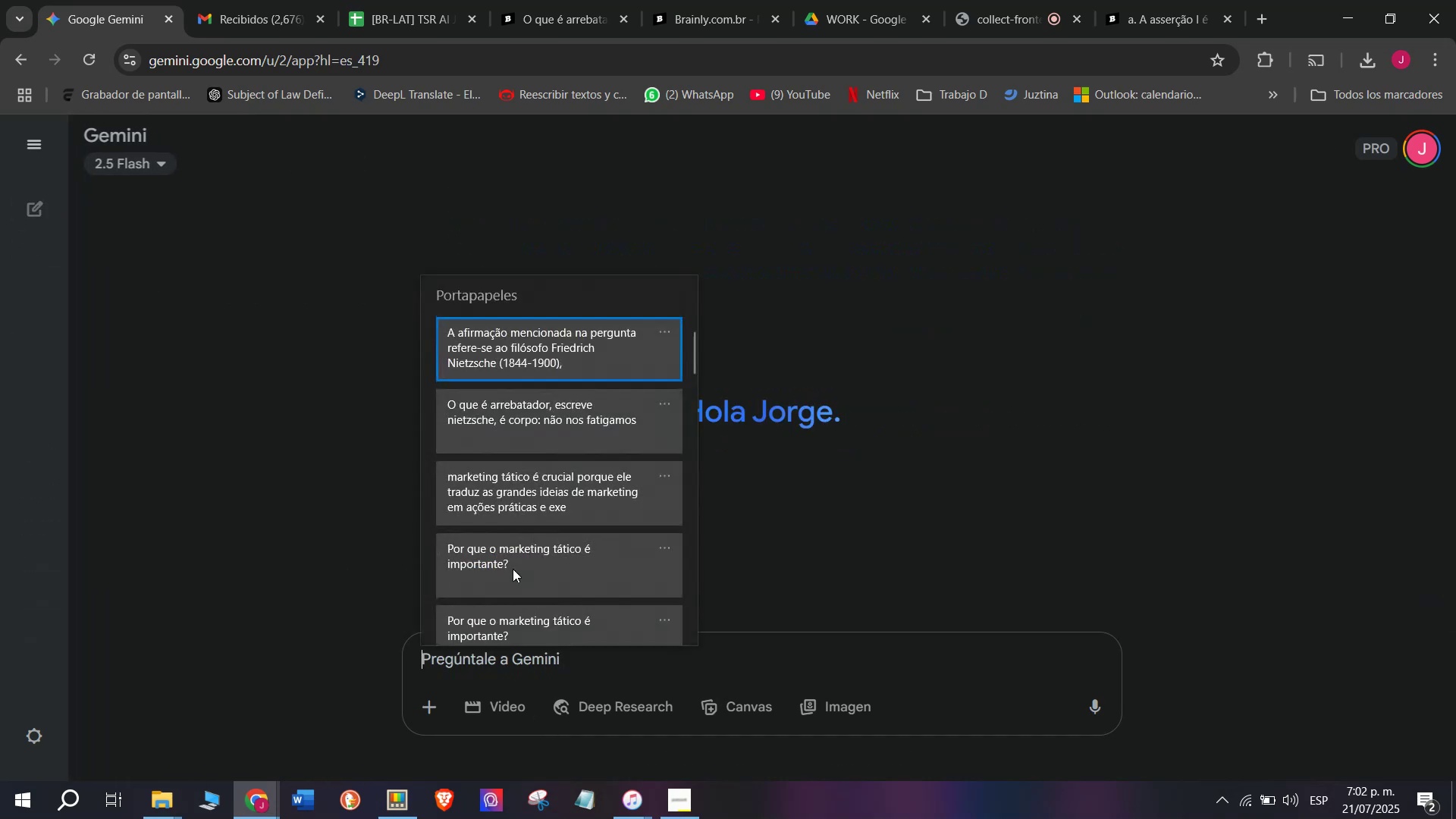 
scroll: coordinate [507, 563], scroll_direction: down, amount: 26.0
 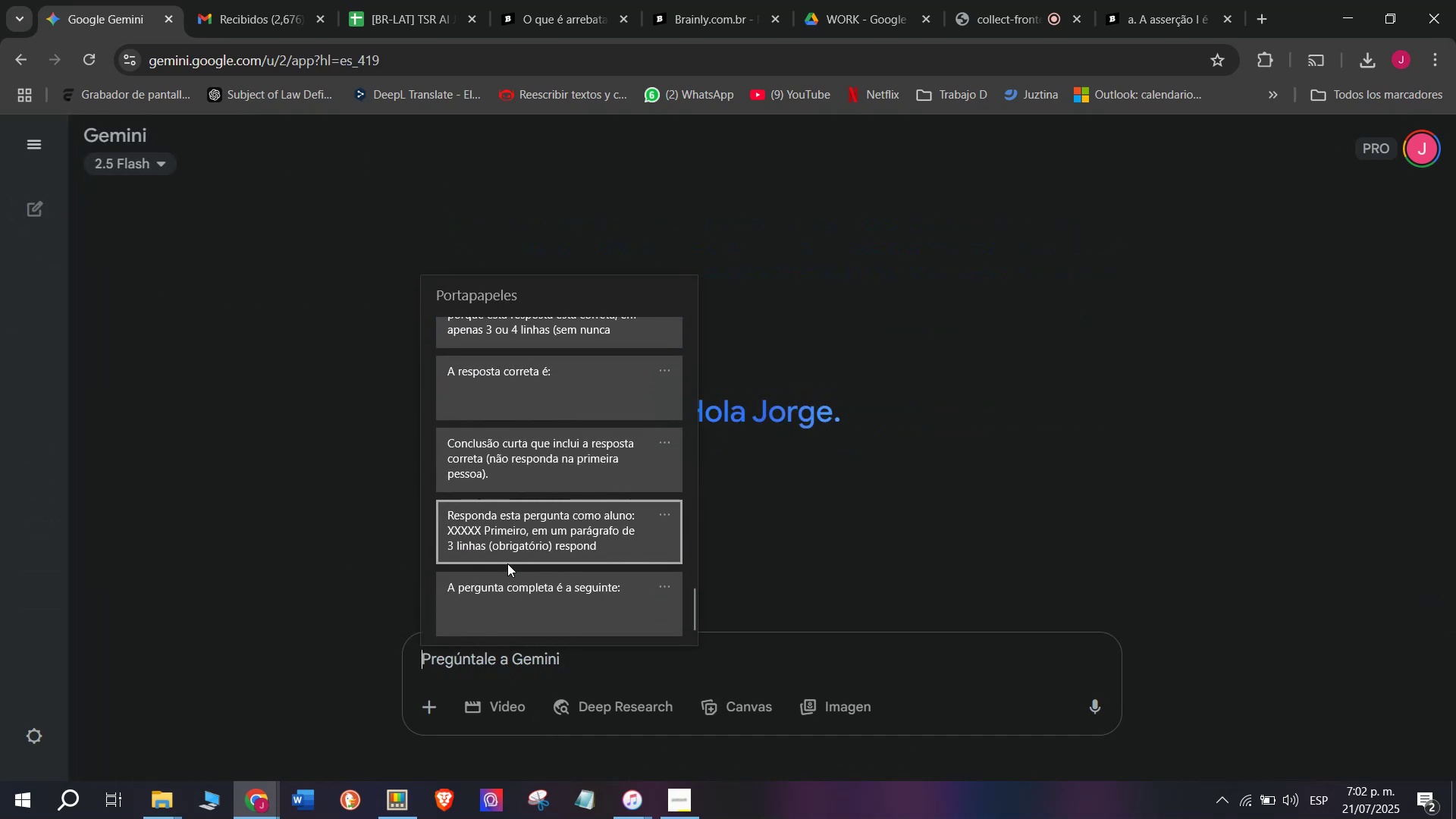 
key(Control+ControlLeft)
 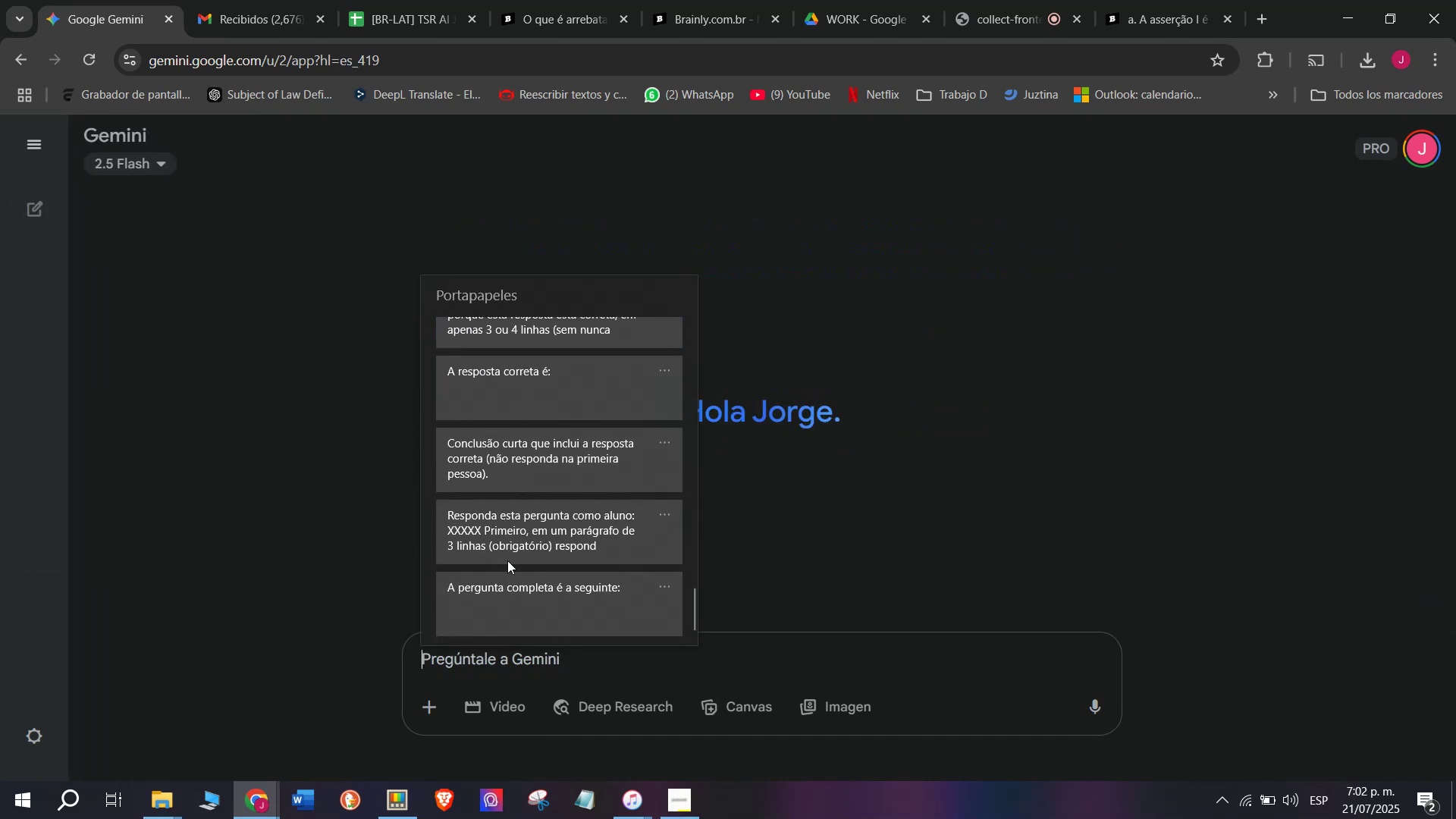 
key(Control+V)
 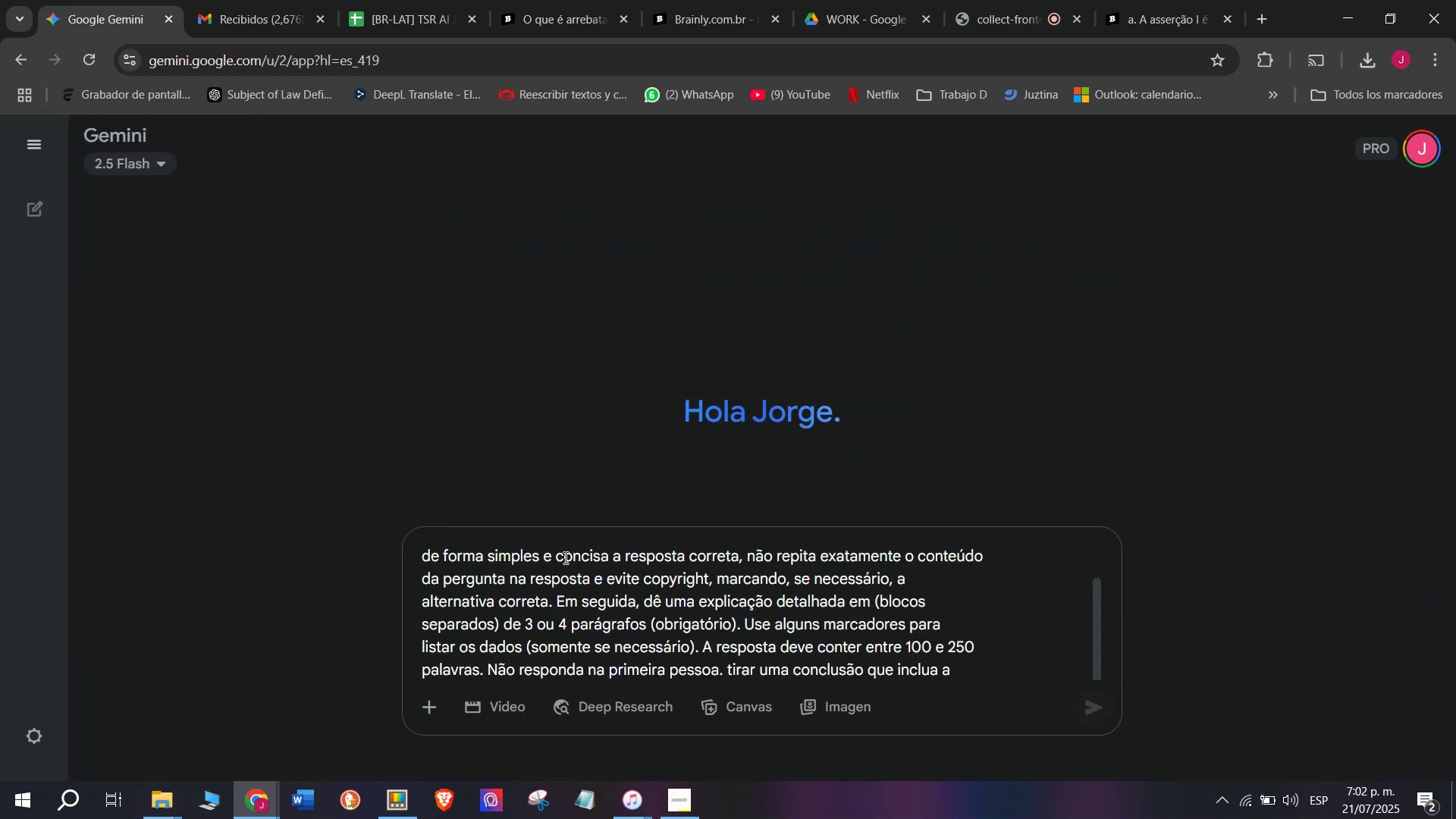 
scroll: coordinate [640, 568], scroll_direction: up, amount: 6.0
 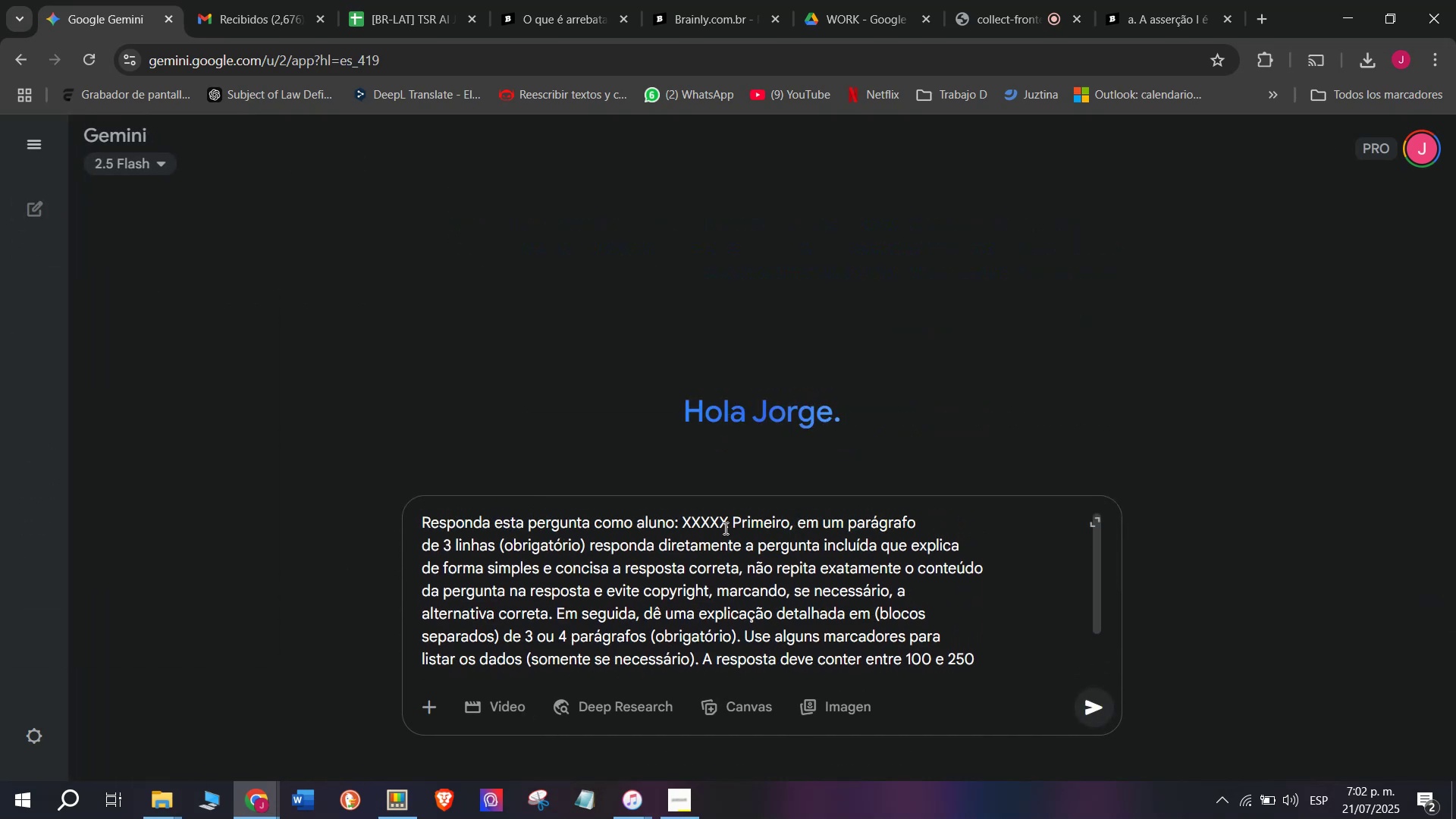 
left_click_drag(start_coordinate=[724, 522], to_coordinate=[686, 520])
 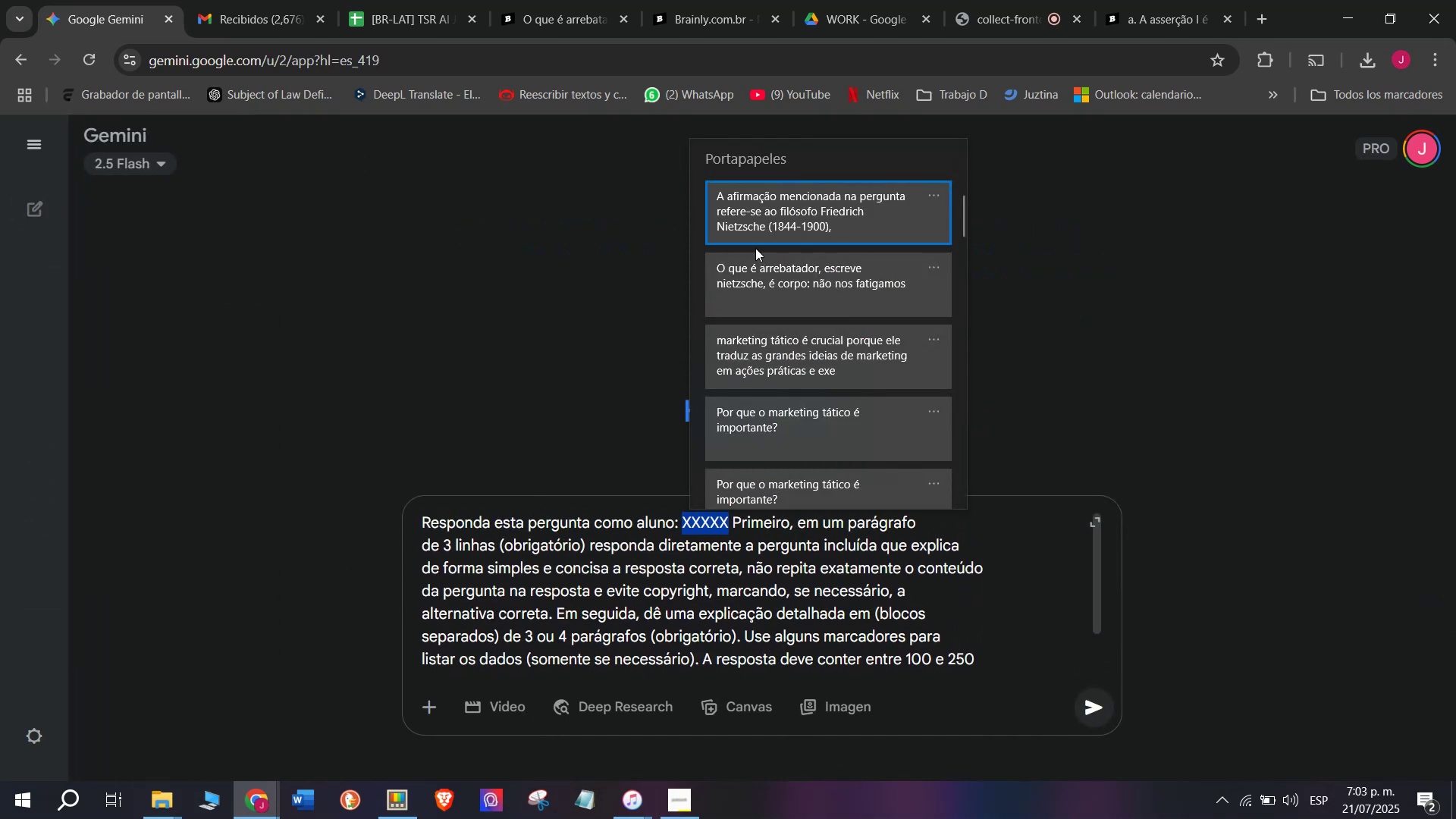 
key(C)
 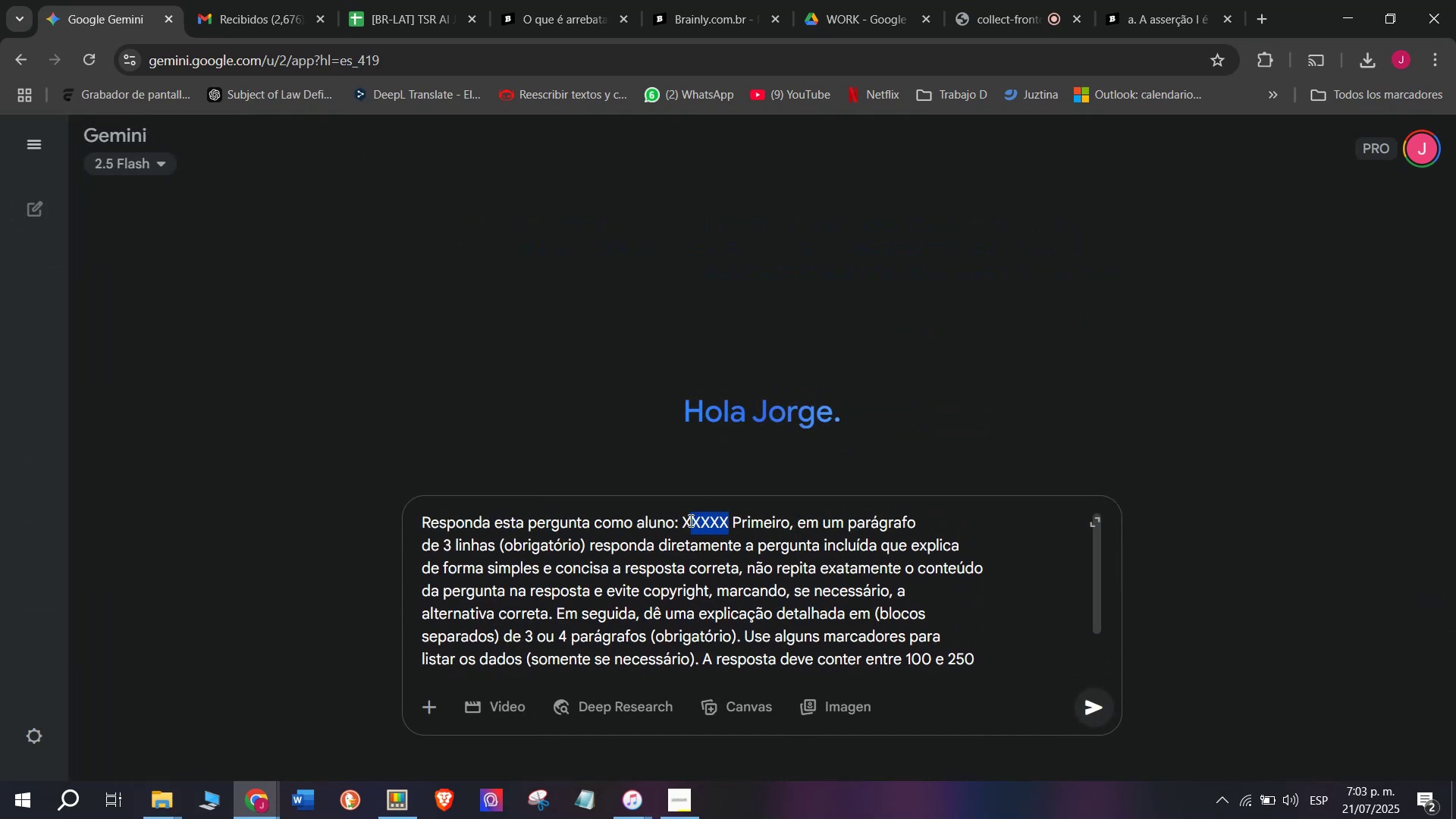 
key(Meta+MetaLeft)
 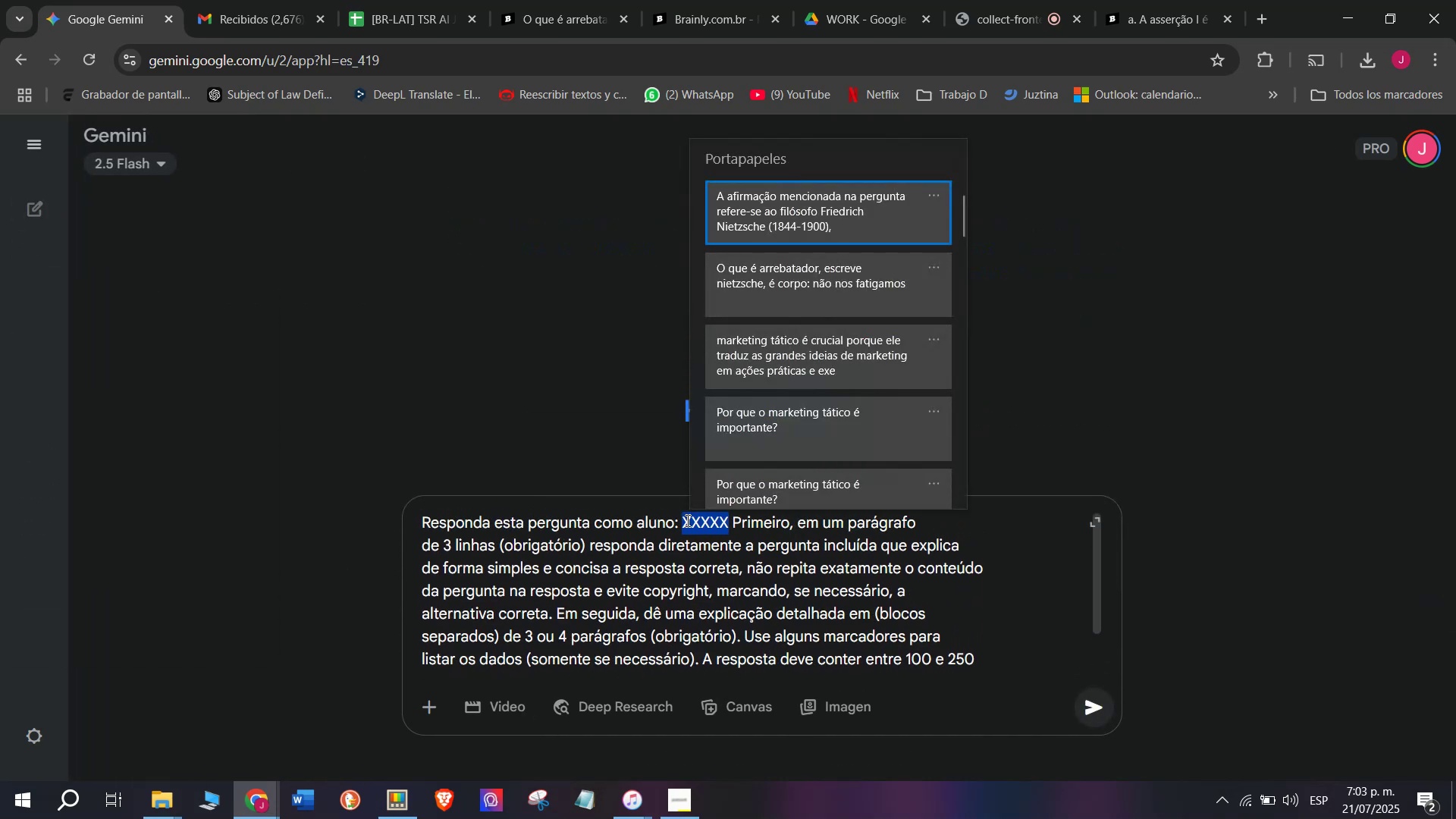 
key(Meta+V)
 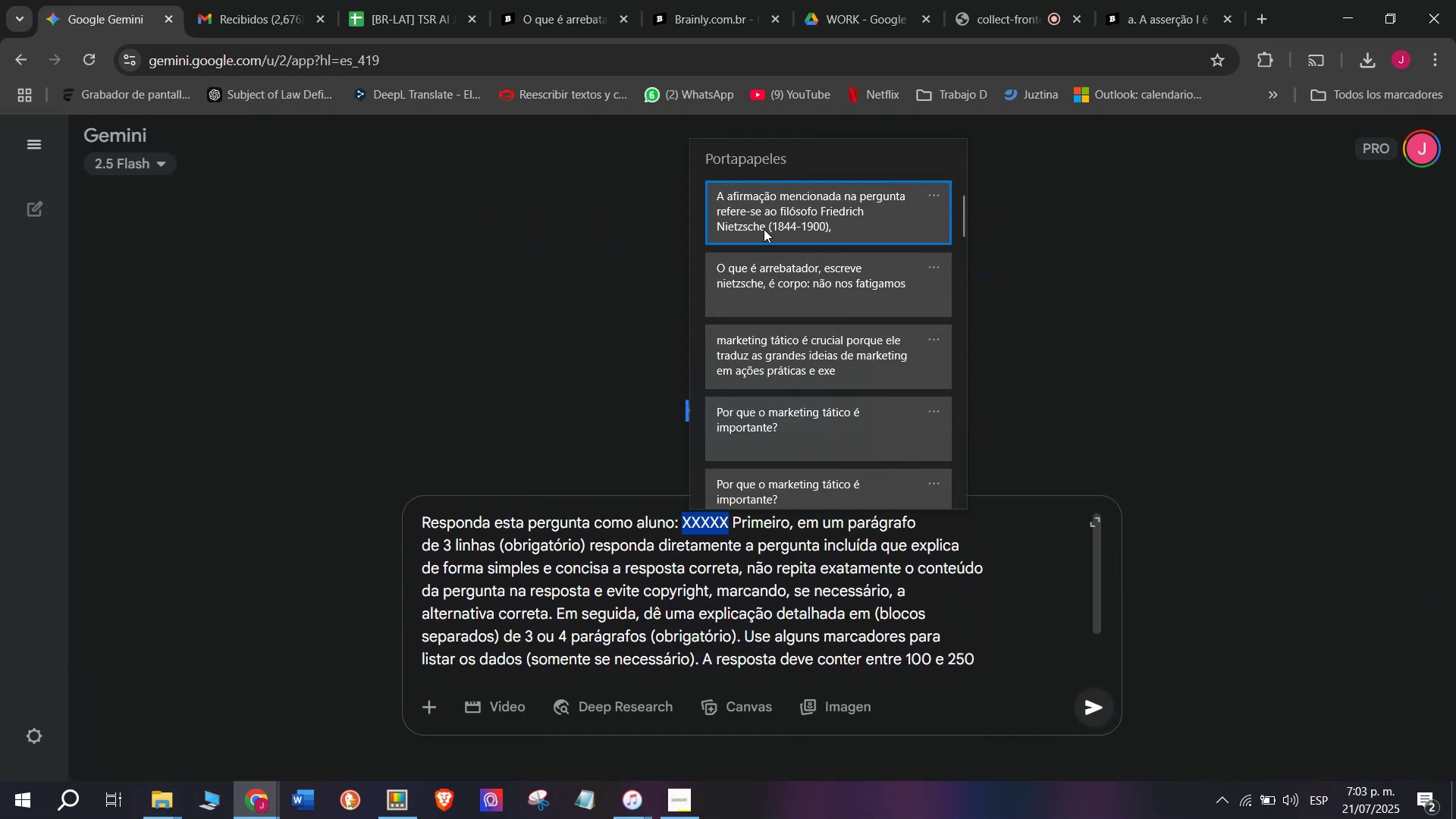 
left_click([774, 278])
 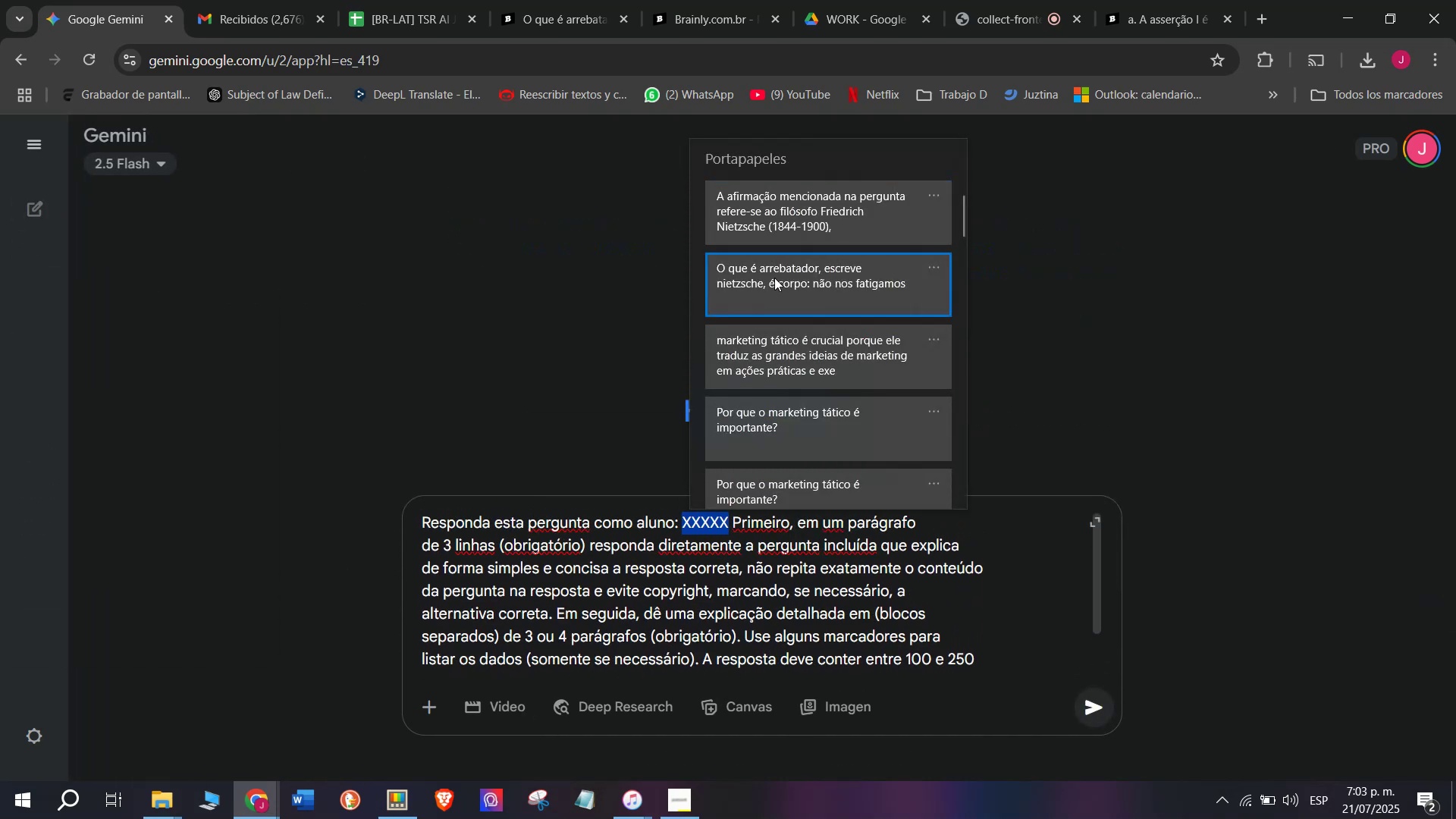 
key(Control+ControlLeft)
 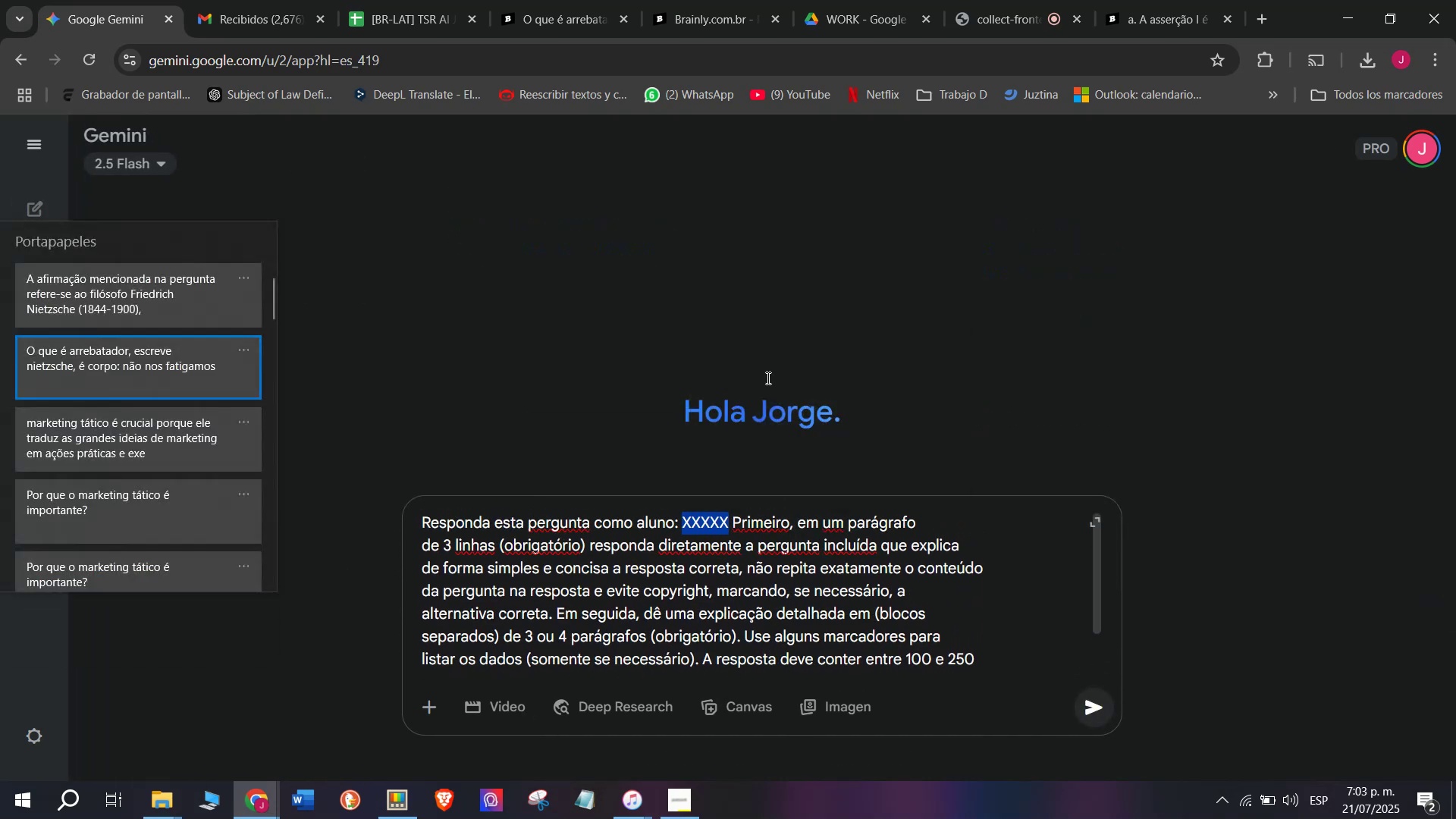 
key(Control+V)
 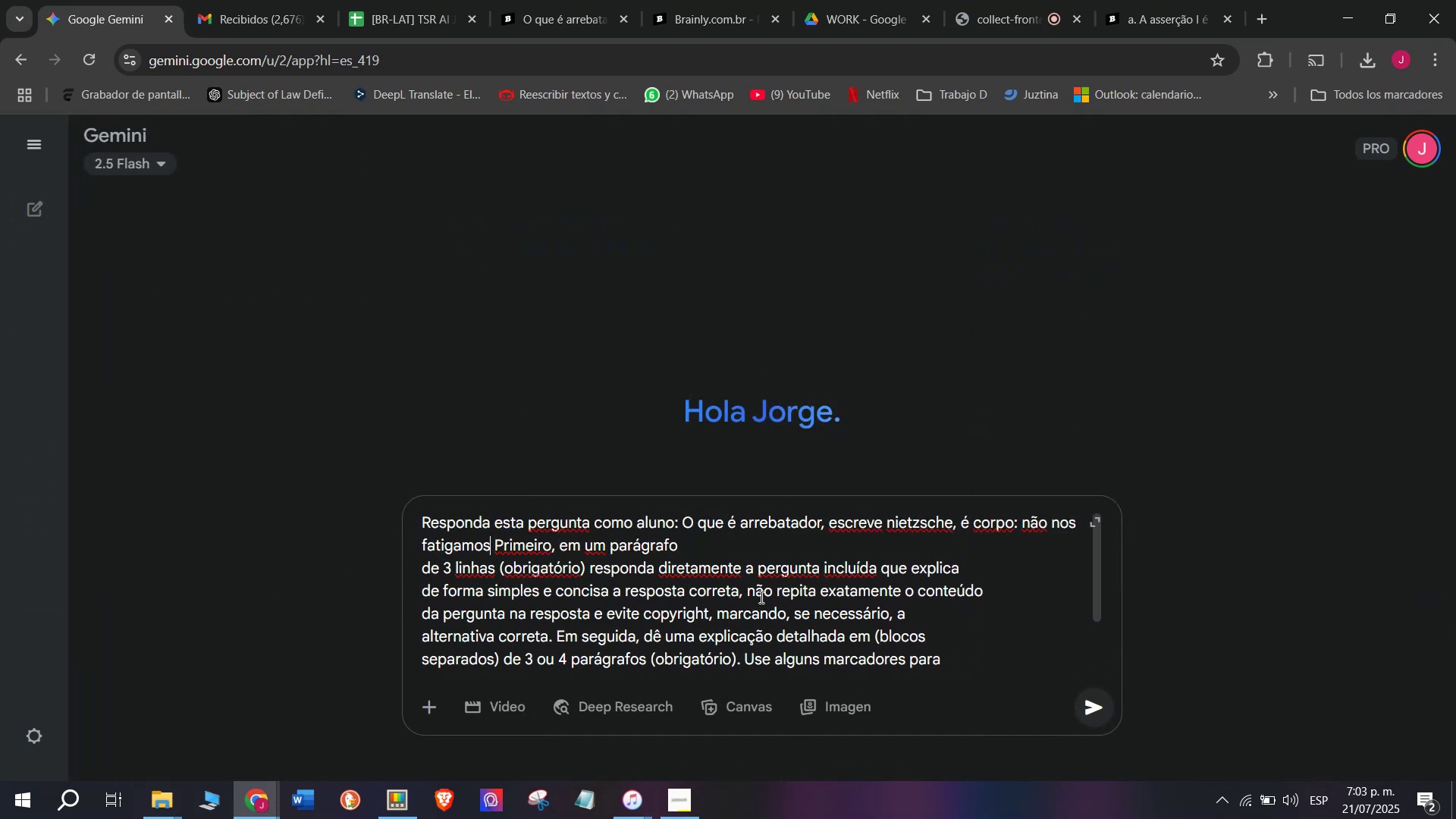 
key(Space)
 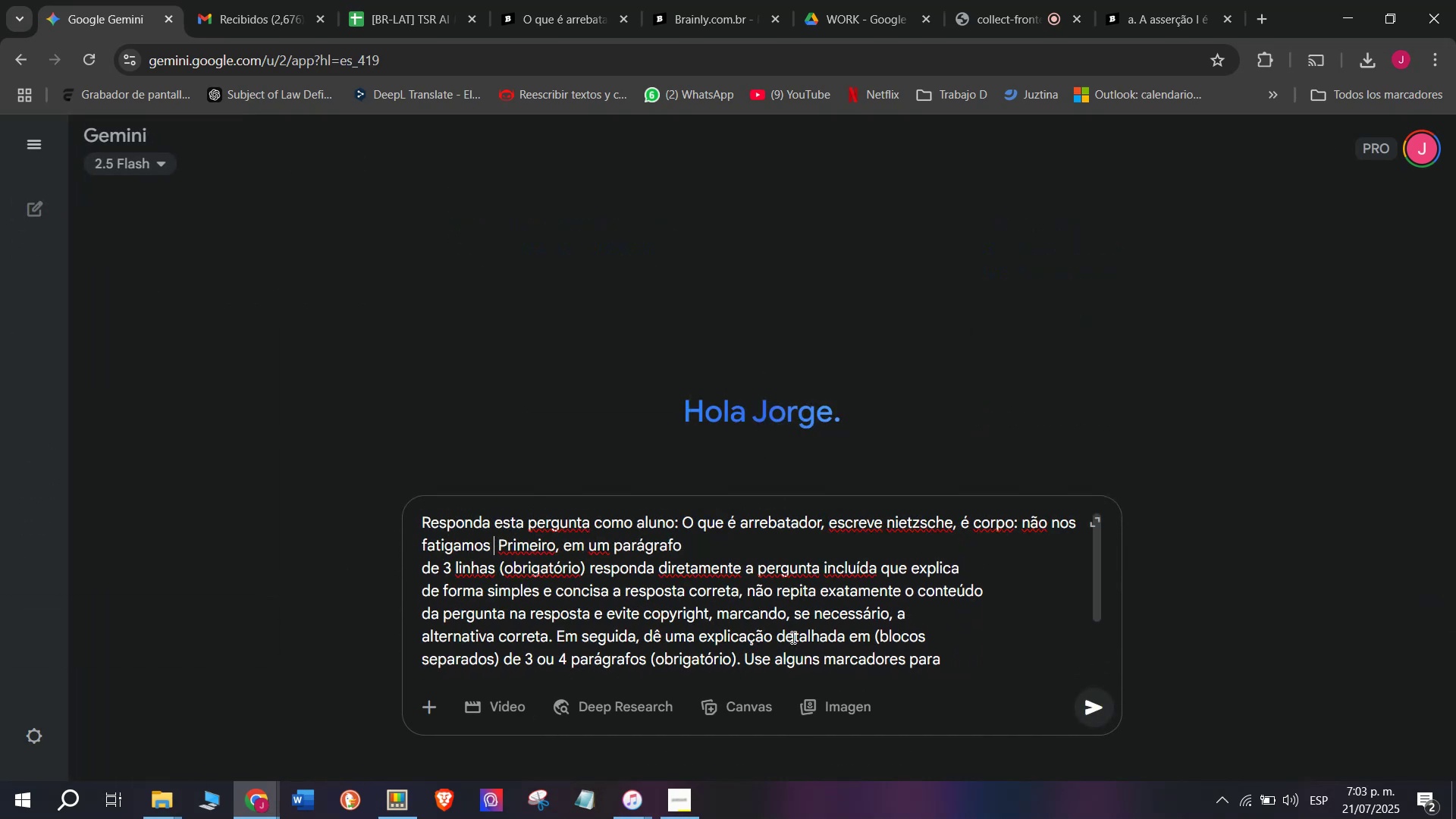 
scroll: coordinate [792, 636], scroll_direction: down, amount: 2.0
 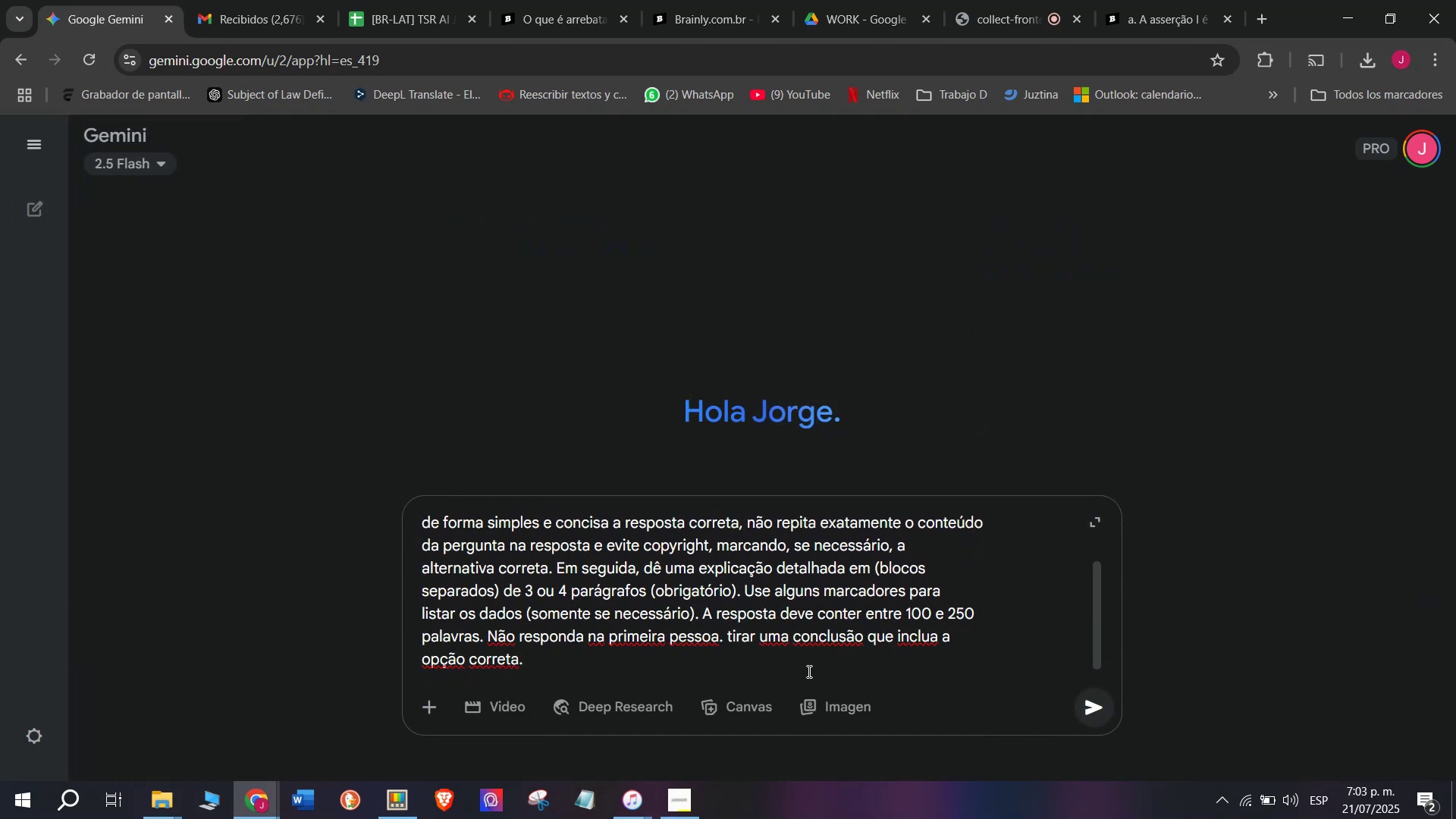 
left_click([808, 671])
 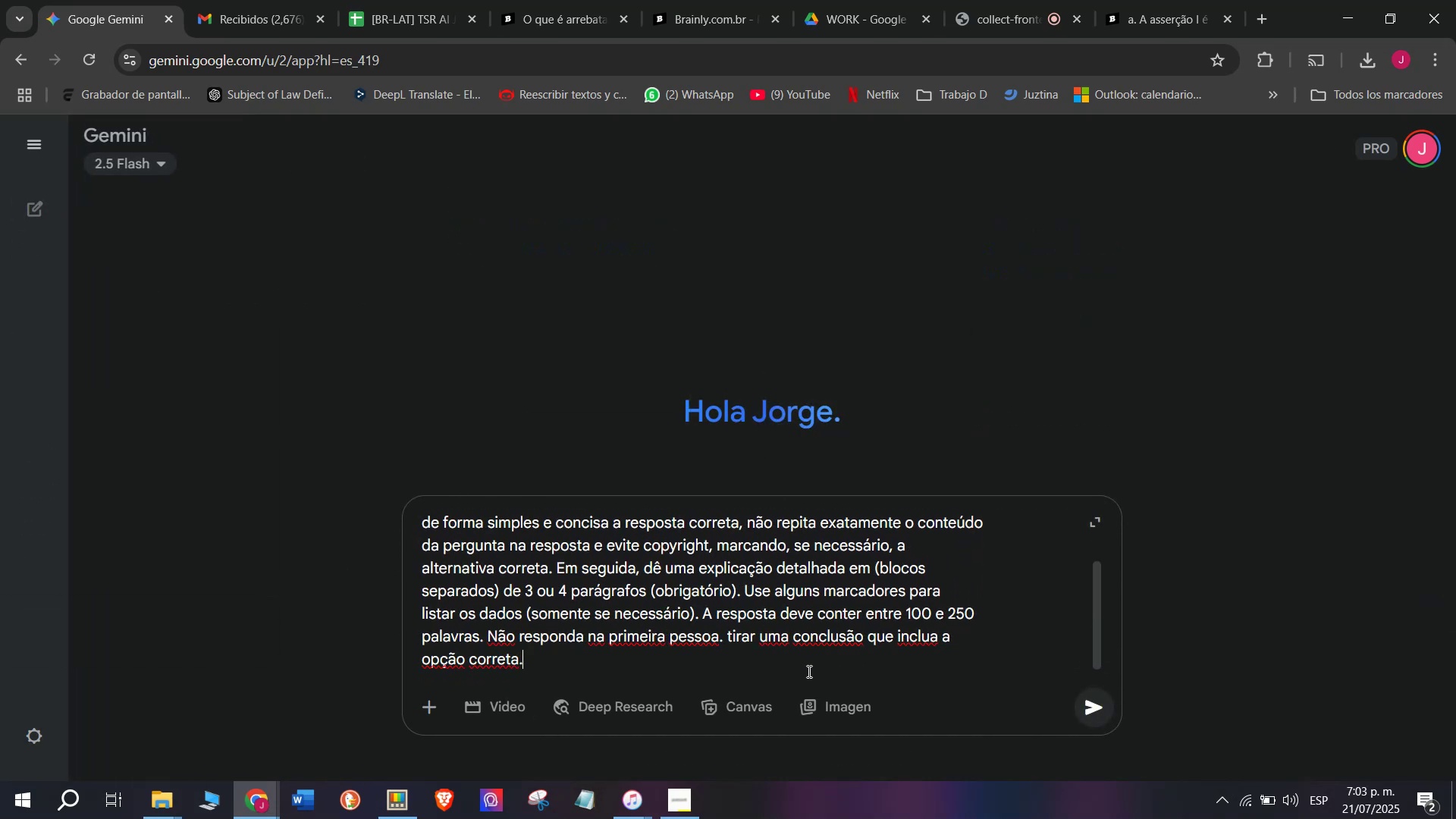 
key(Space)
 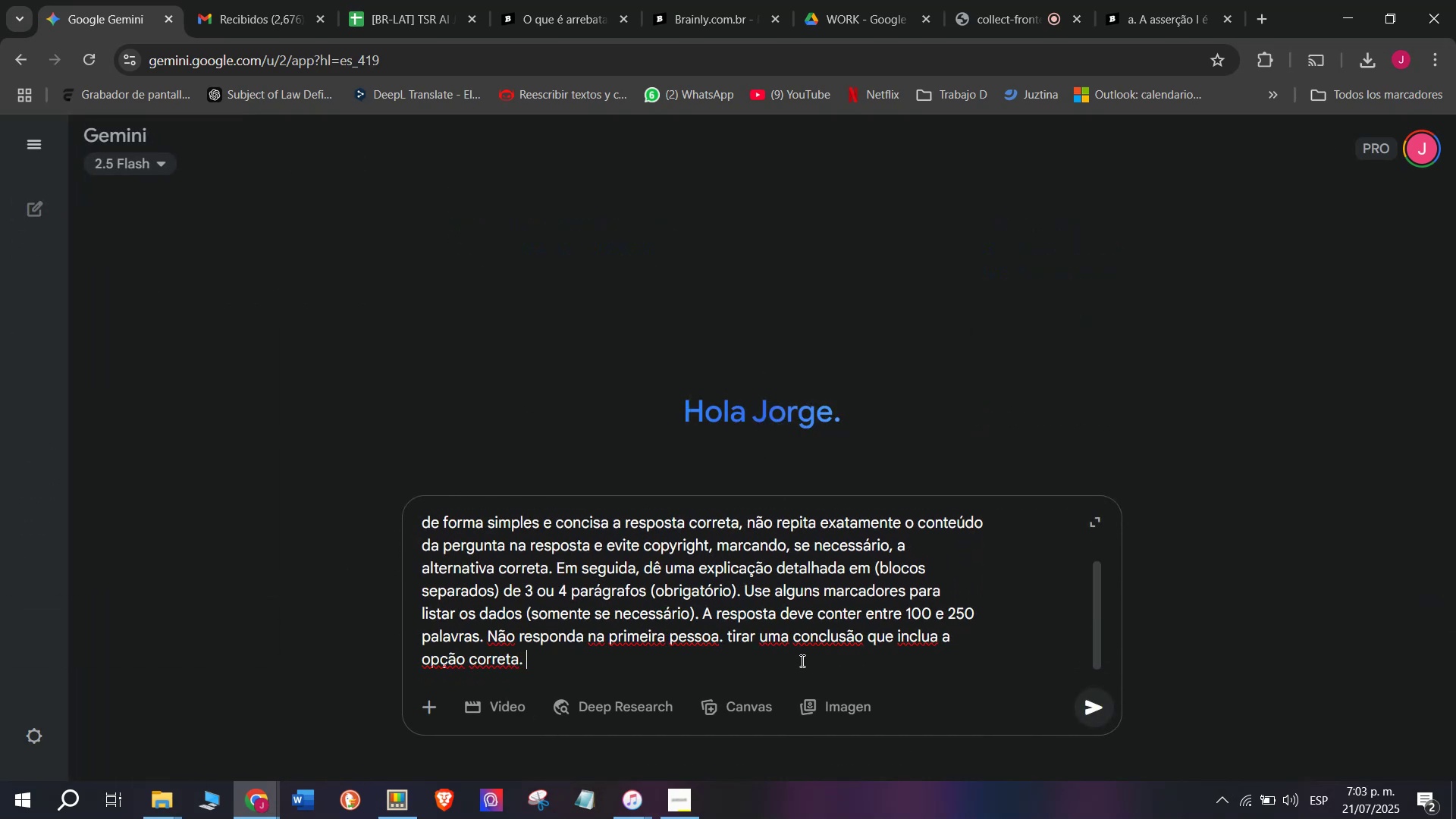 
key(C)
 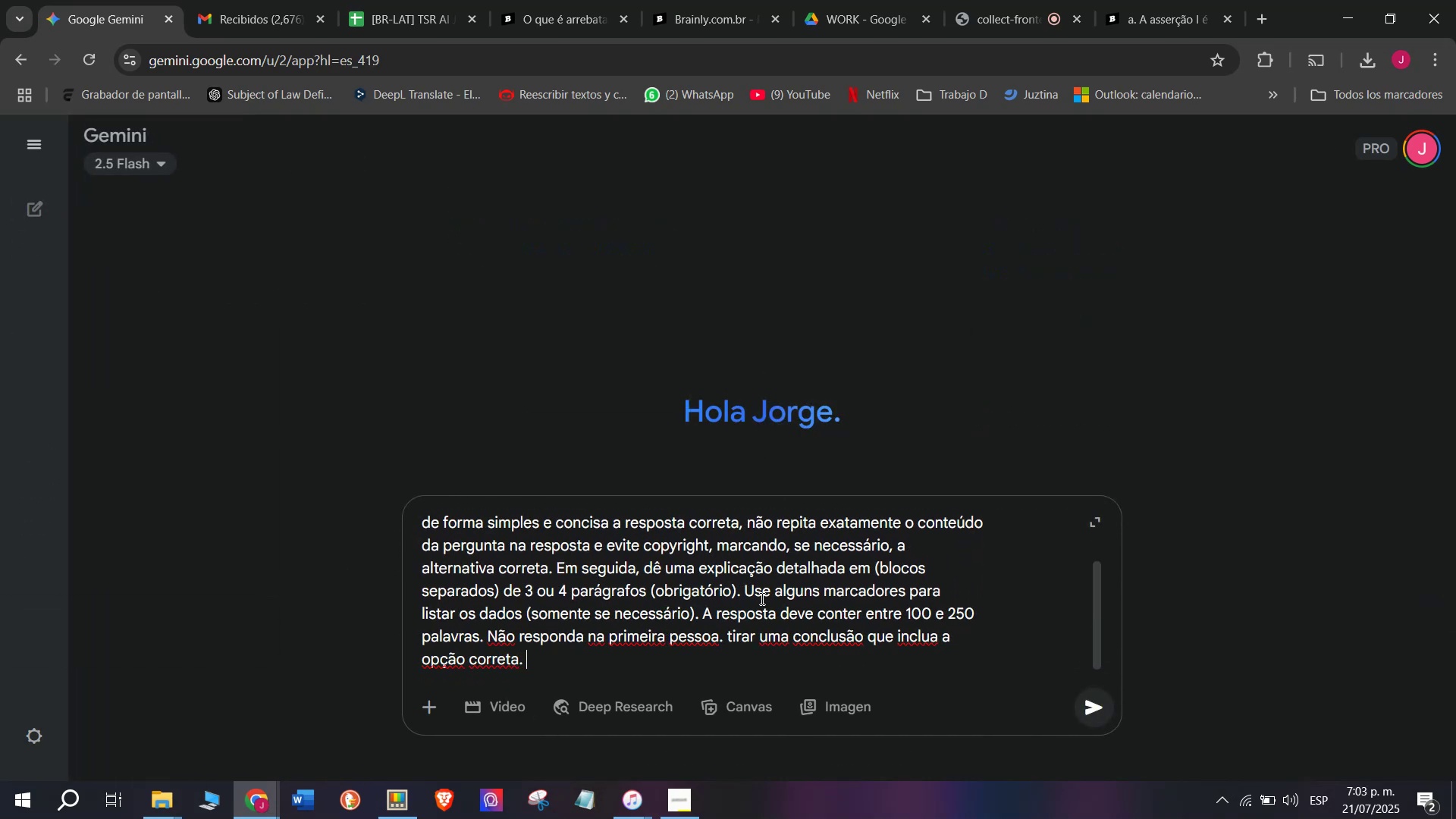 
key(Meta+MetaLeft)
 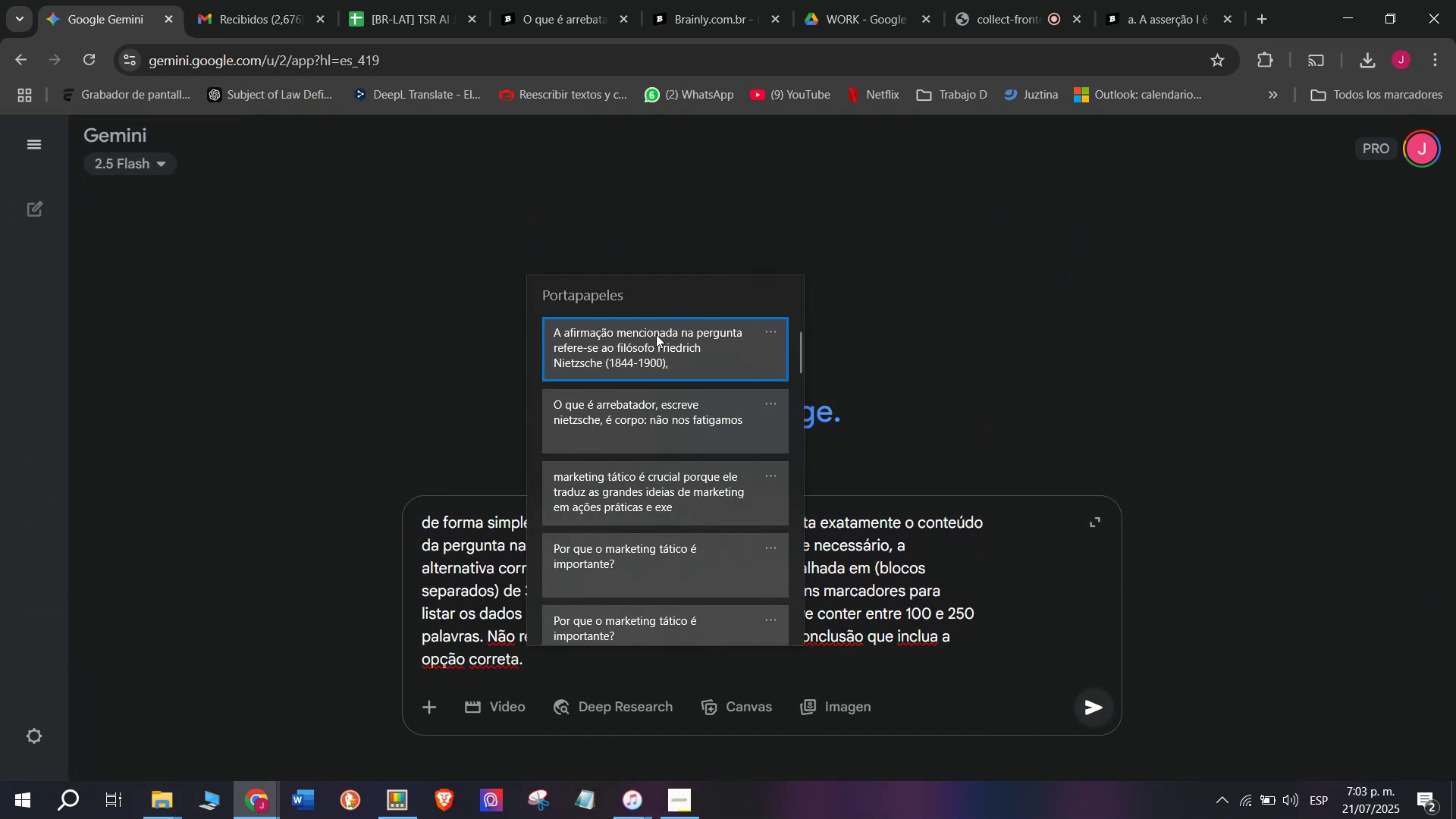 
key(Meta+V)
 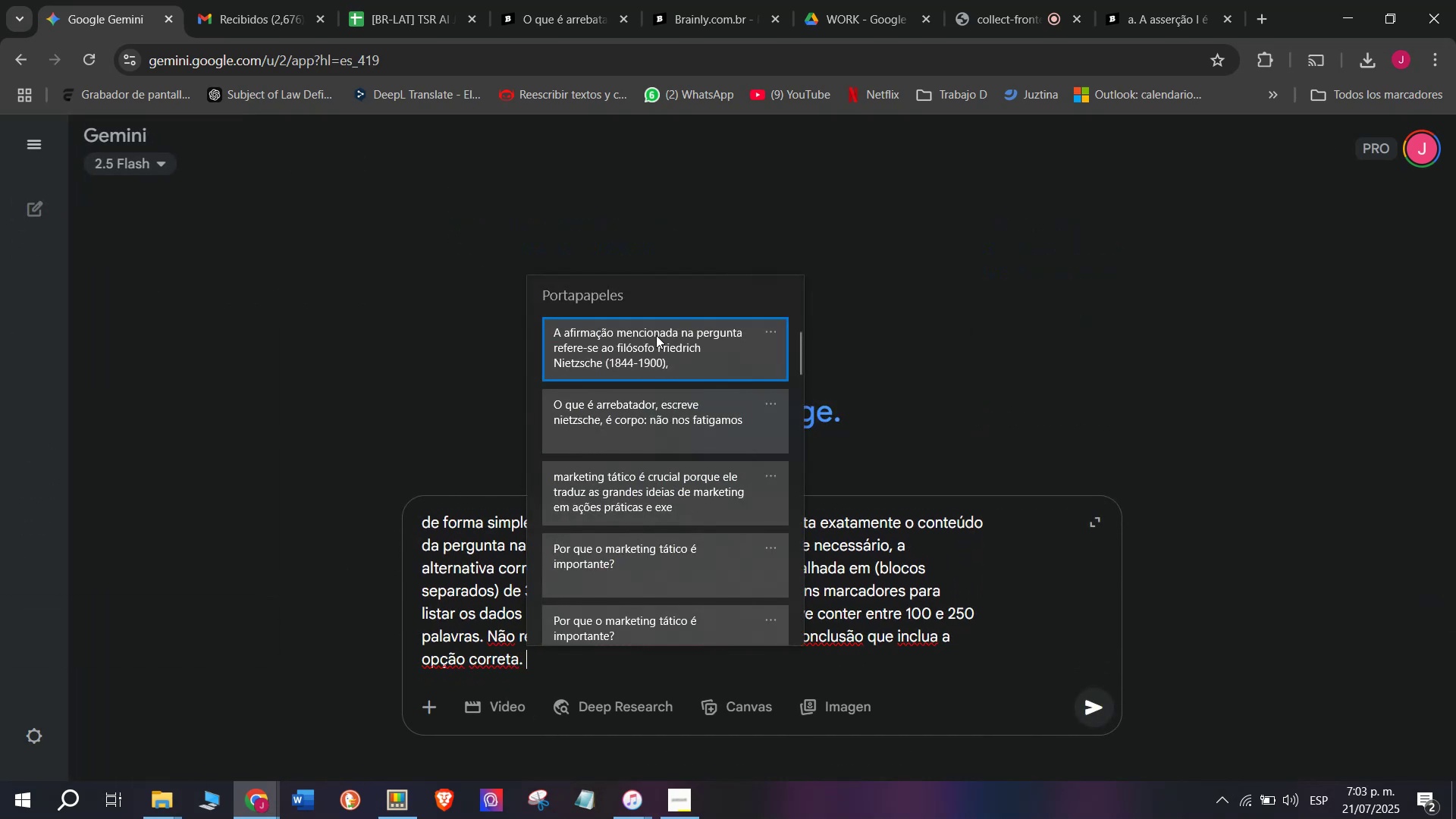 
left_click([656, 334])
 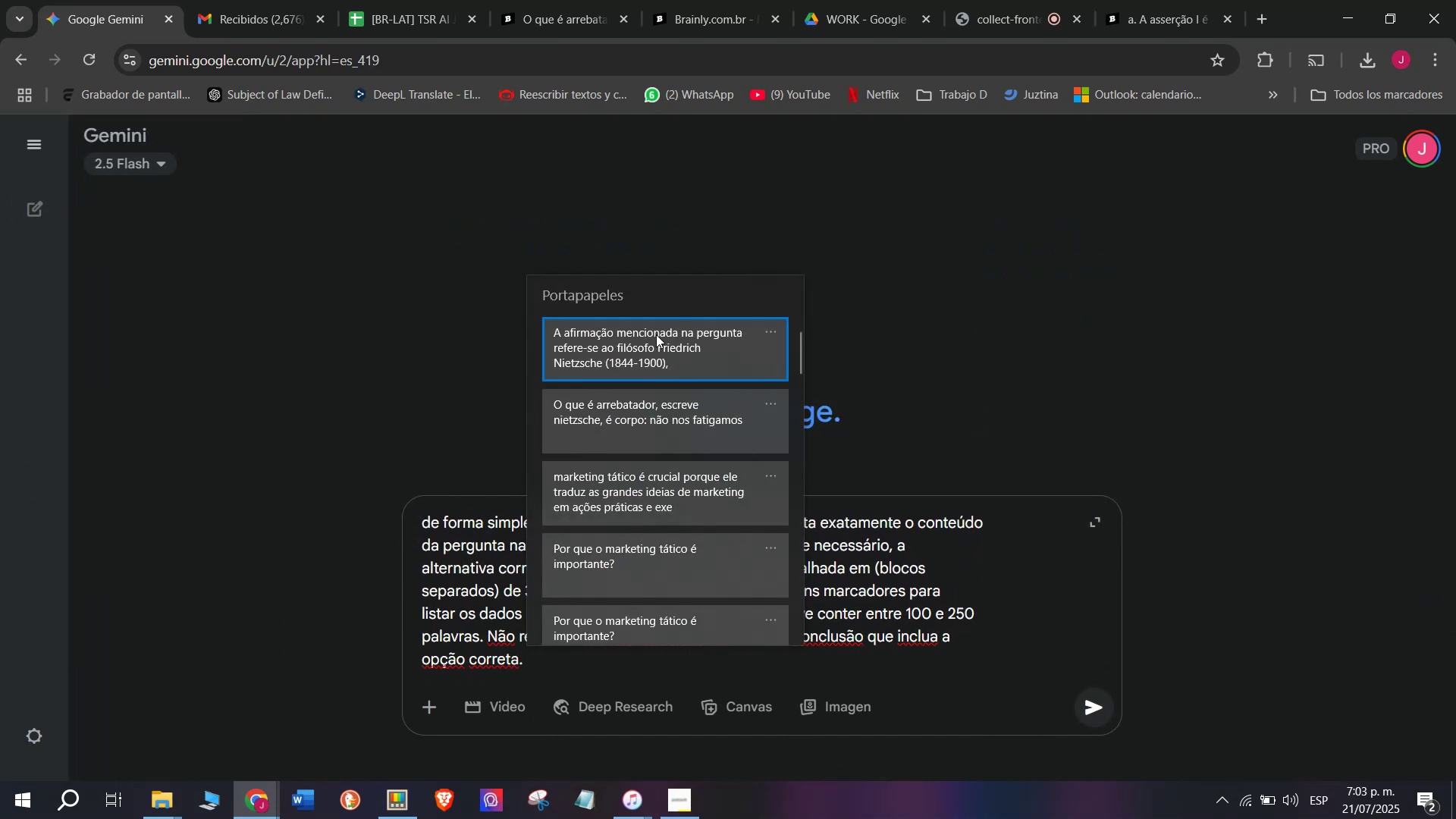 
key(Control+ControlLeft)
 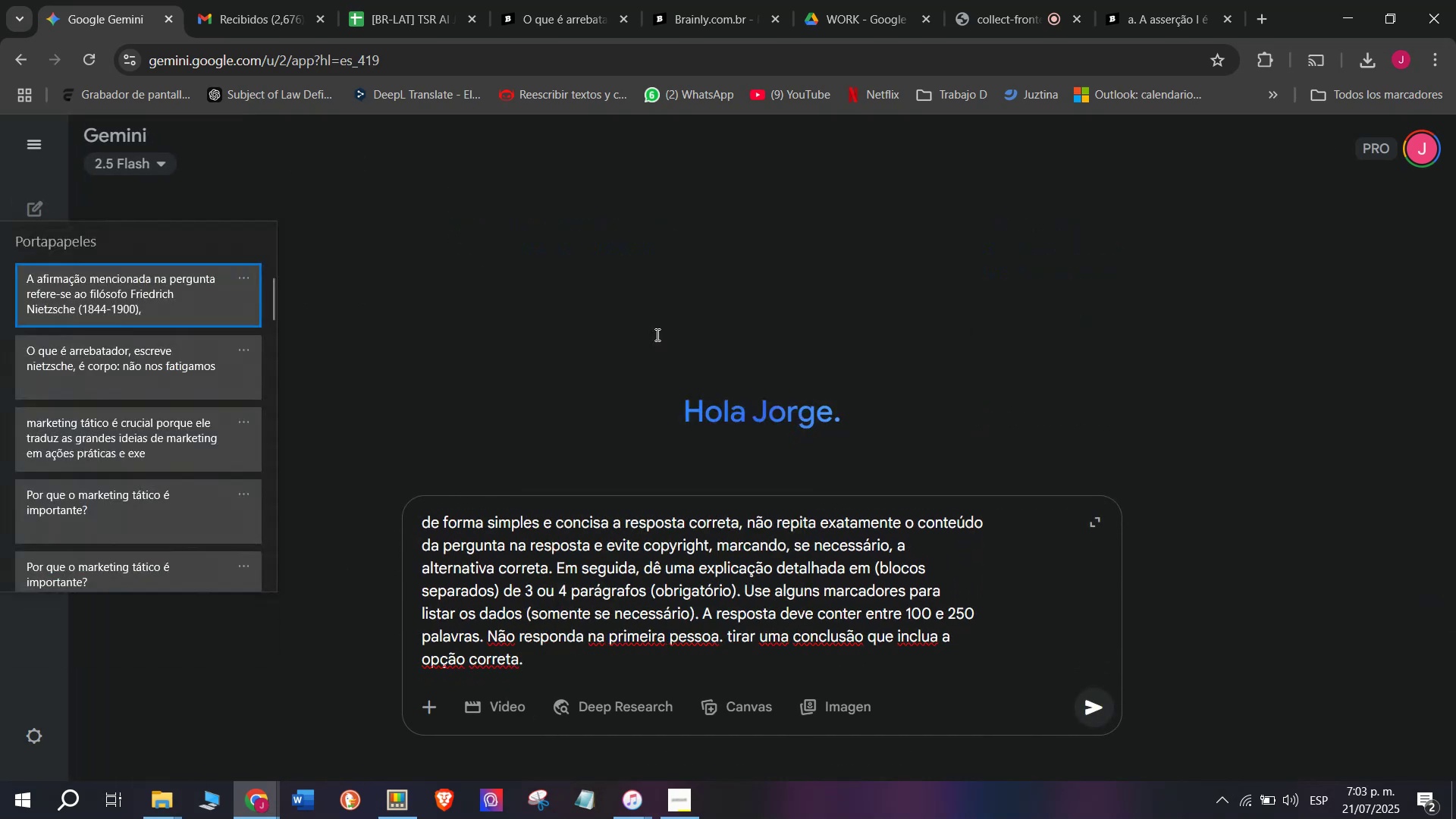 
key(Control+V)
 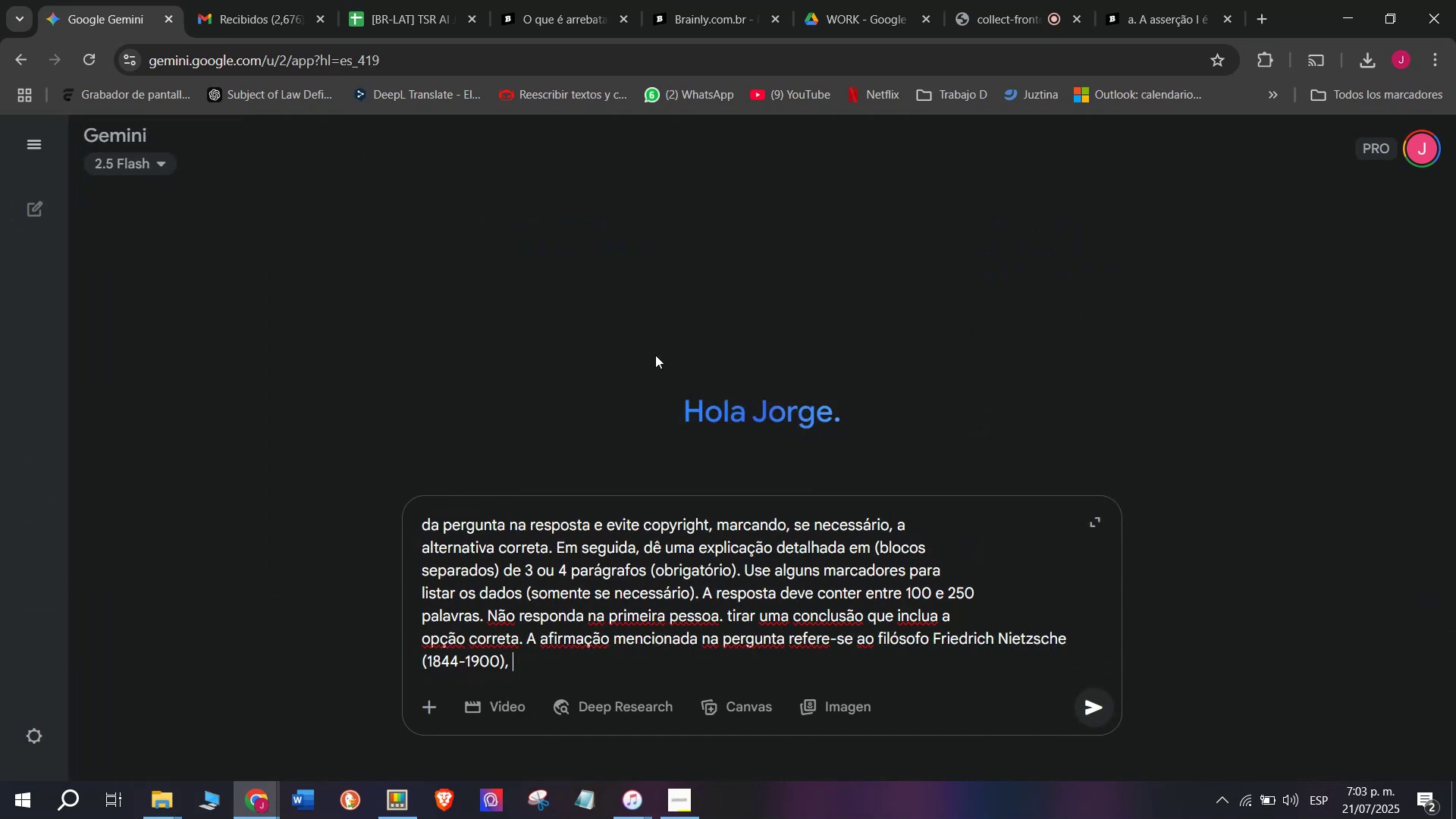 
key(Enter)
 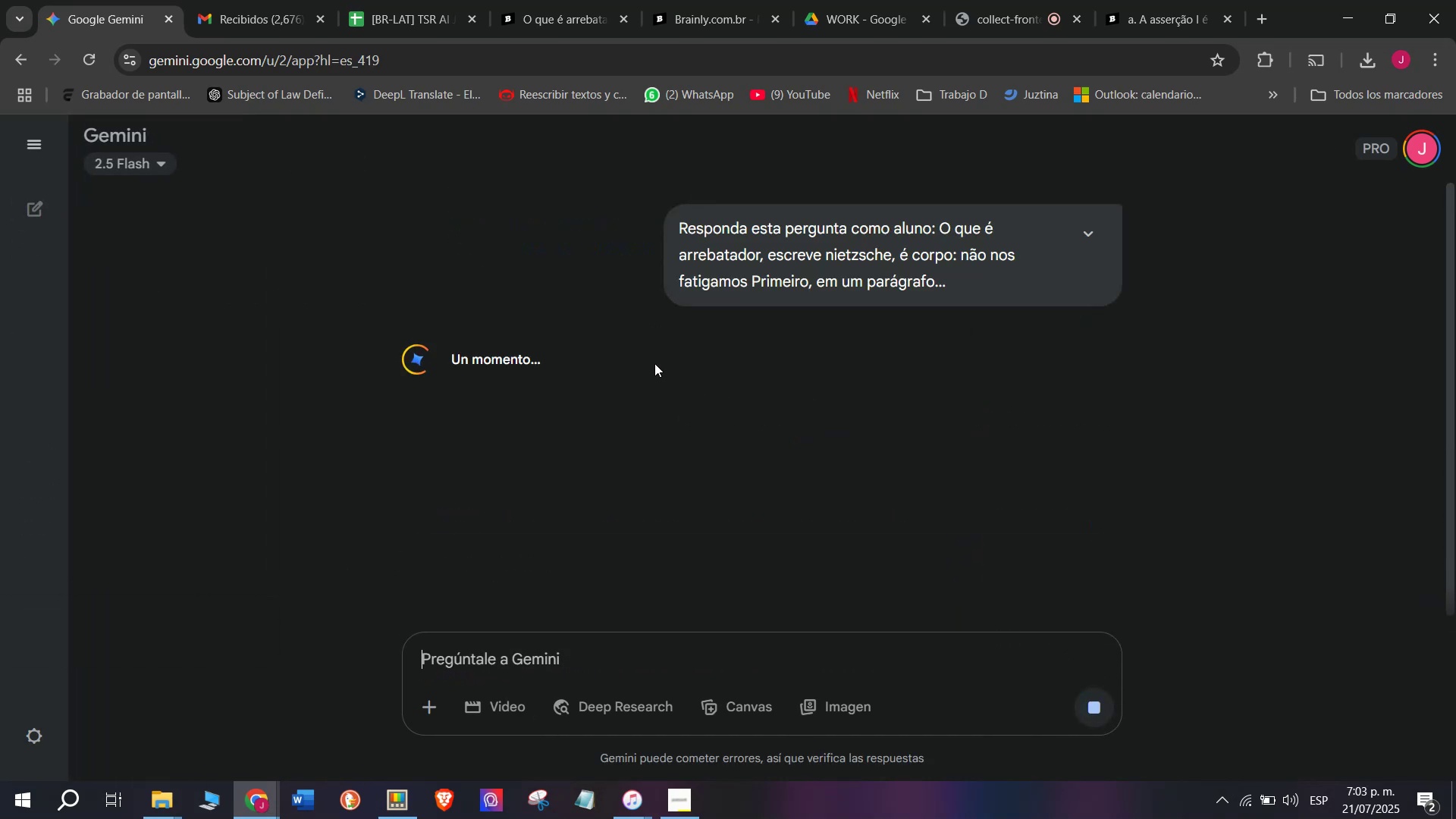 
key(W)
 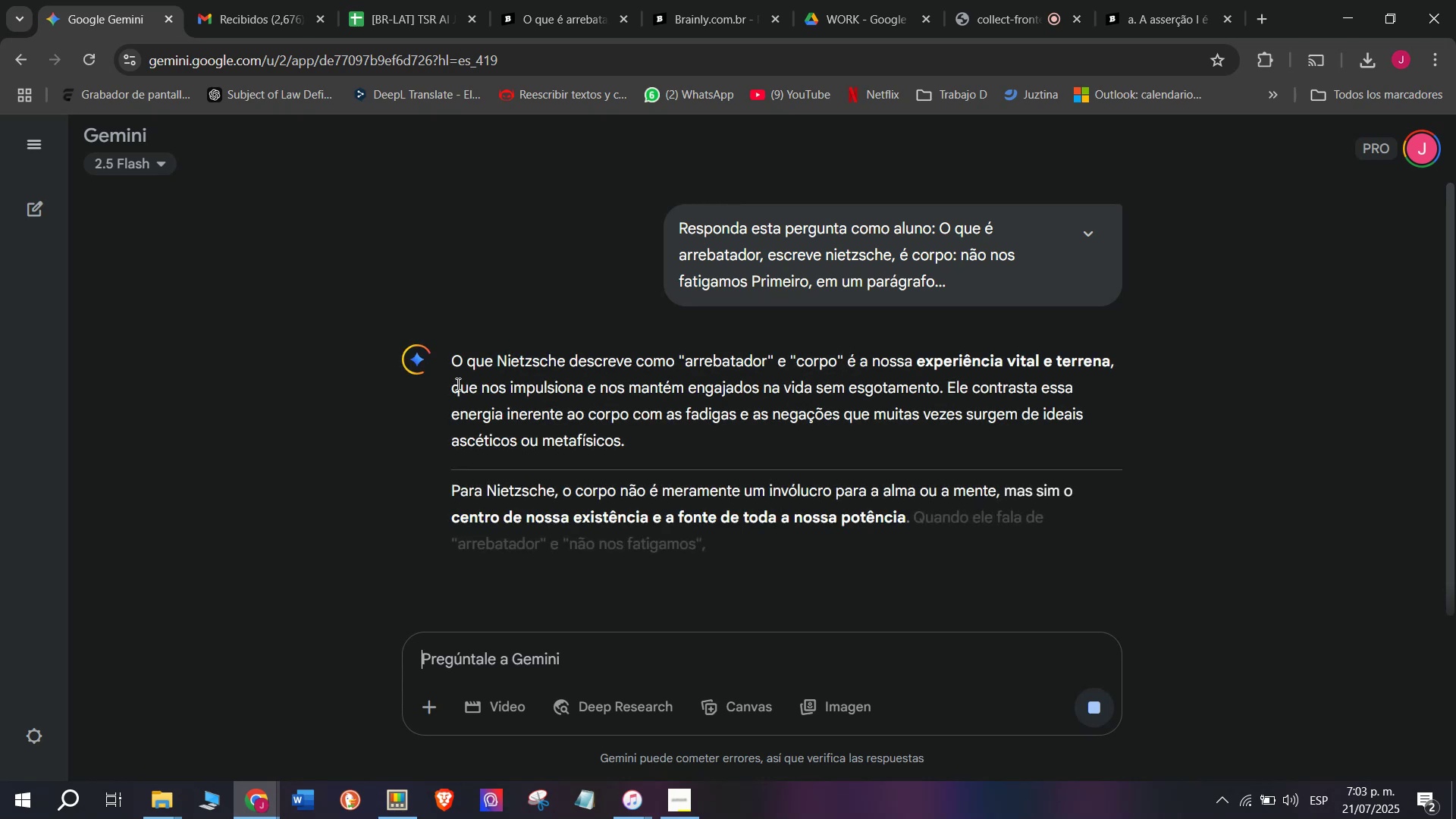 
left_click_drag(start_coordinate=[450, 360], to_coordinate=[797, 427])
 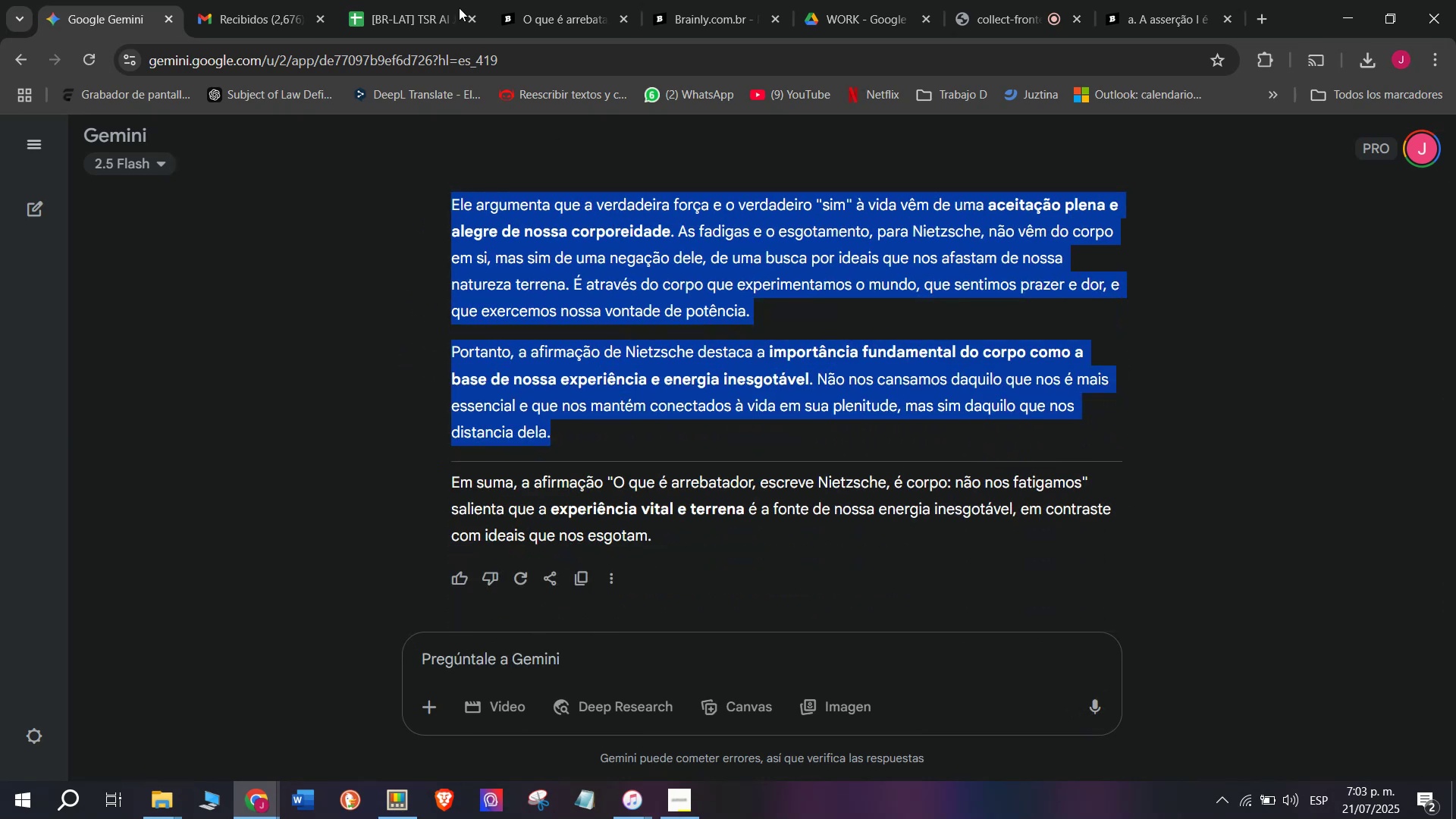 
scroll: coordinate [740, 414], scroll_direction: down, amount: 2.0
 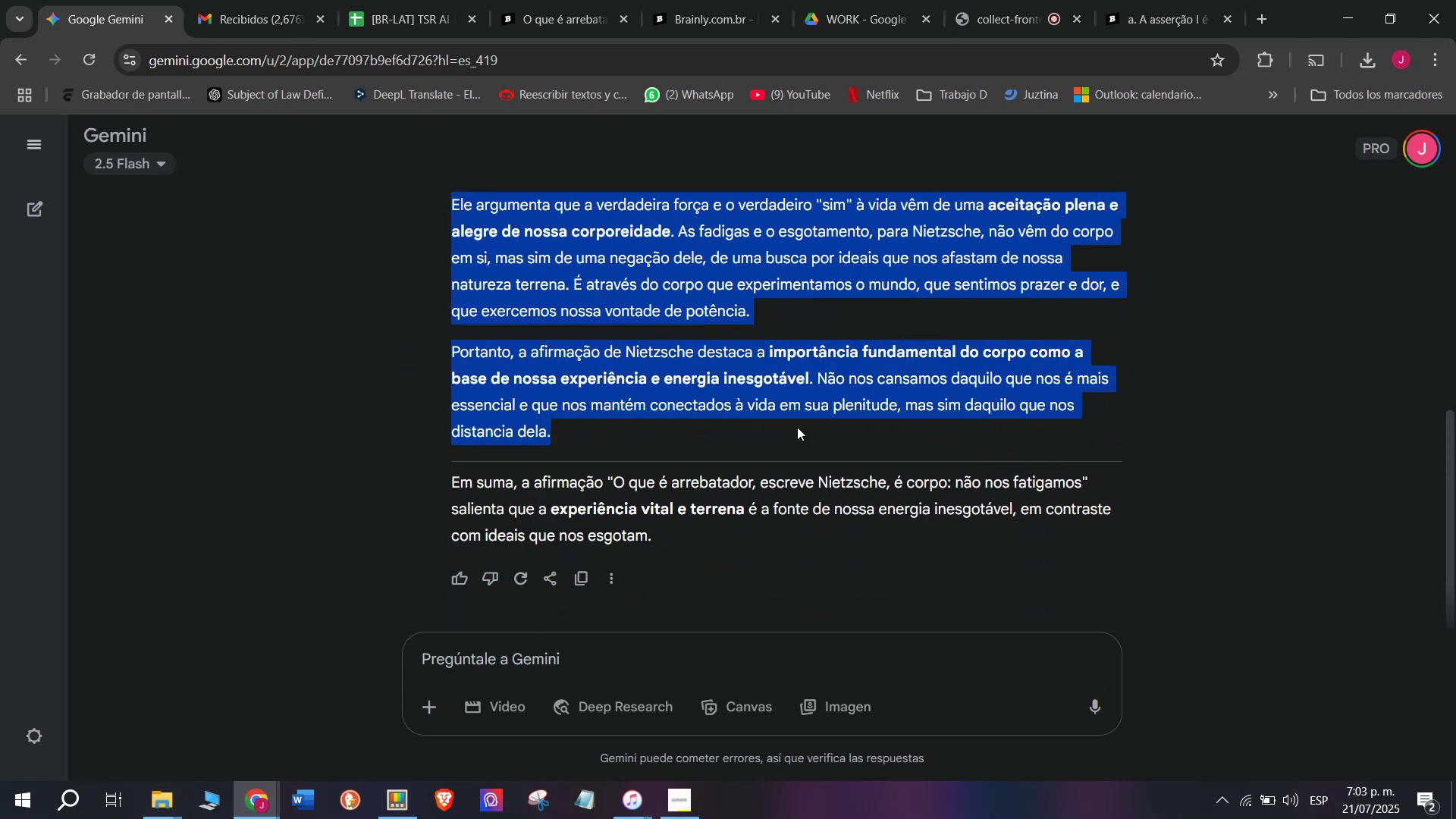 
key(Break)
 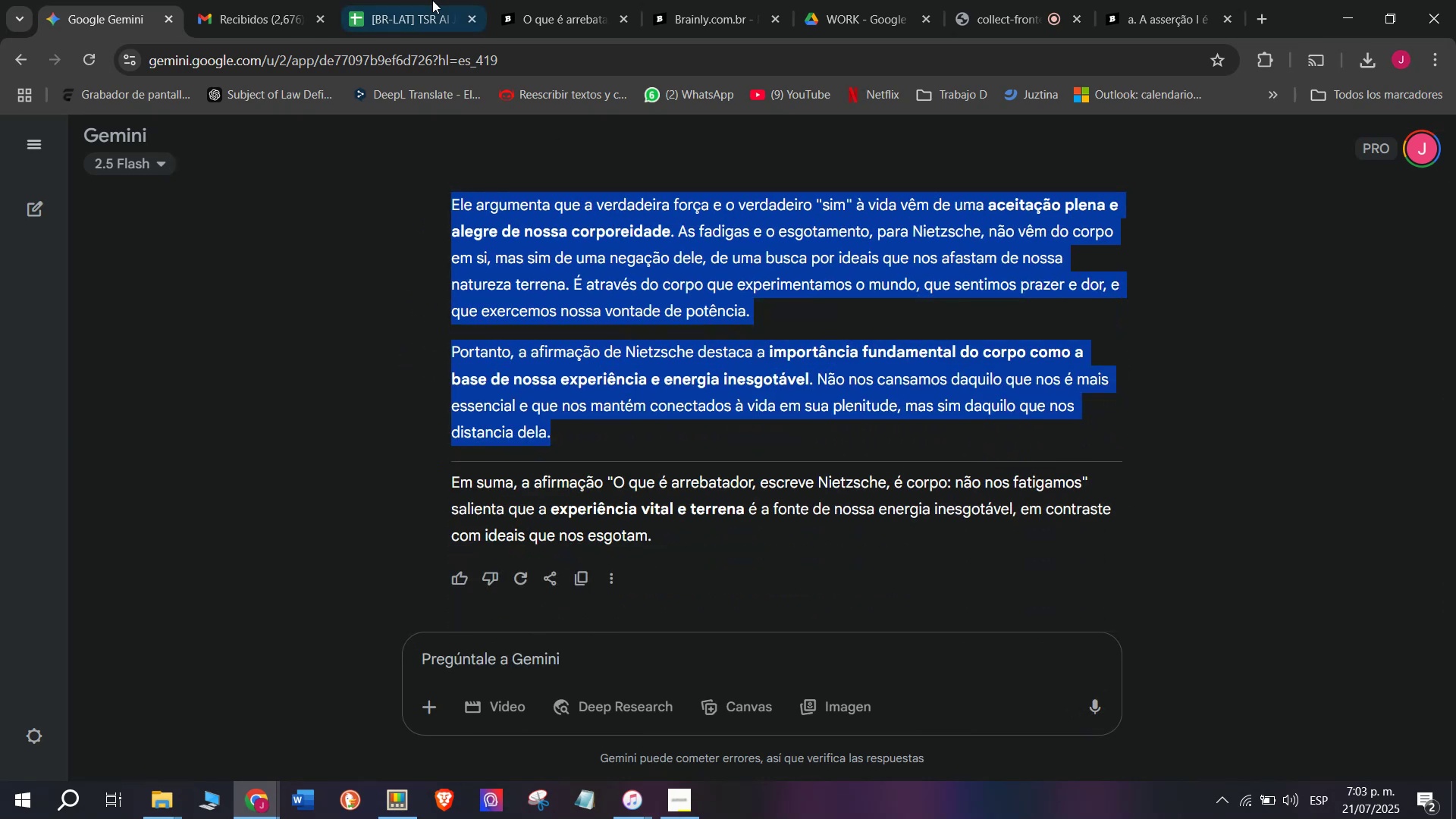 
key(Control+ControlLeft)
 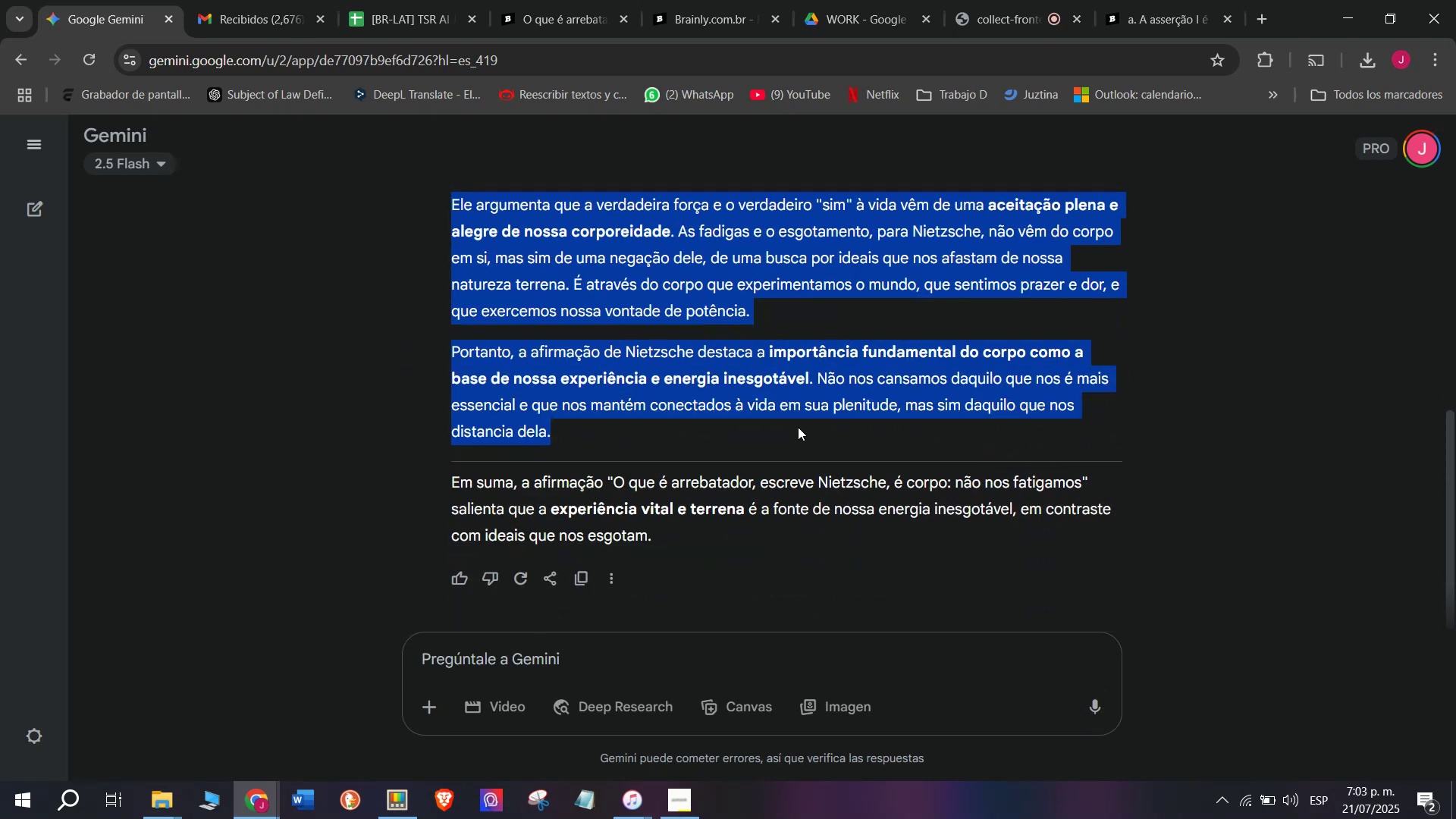 
key(Control+C)
 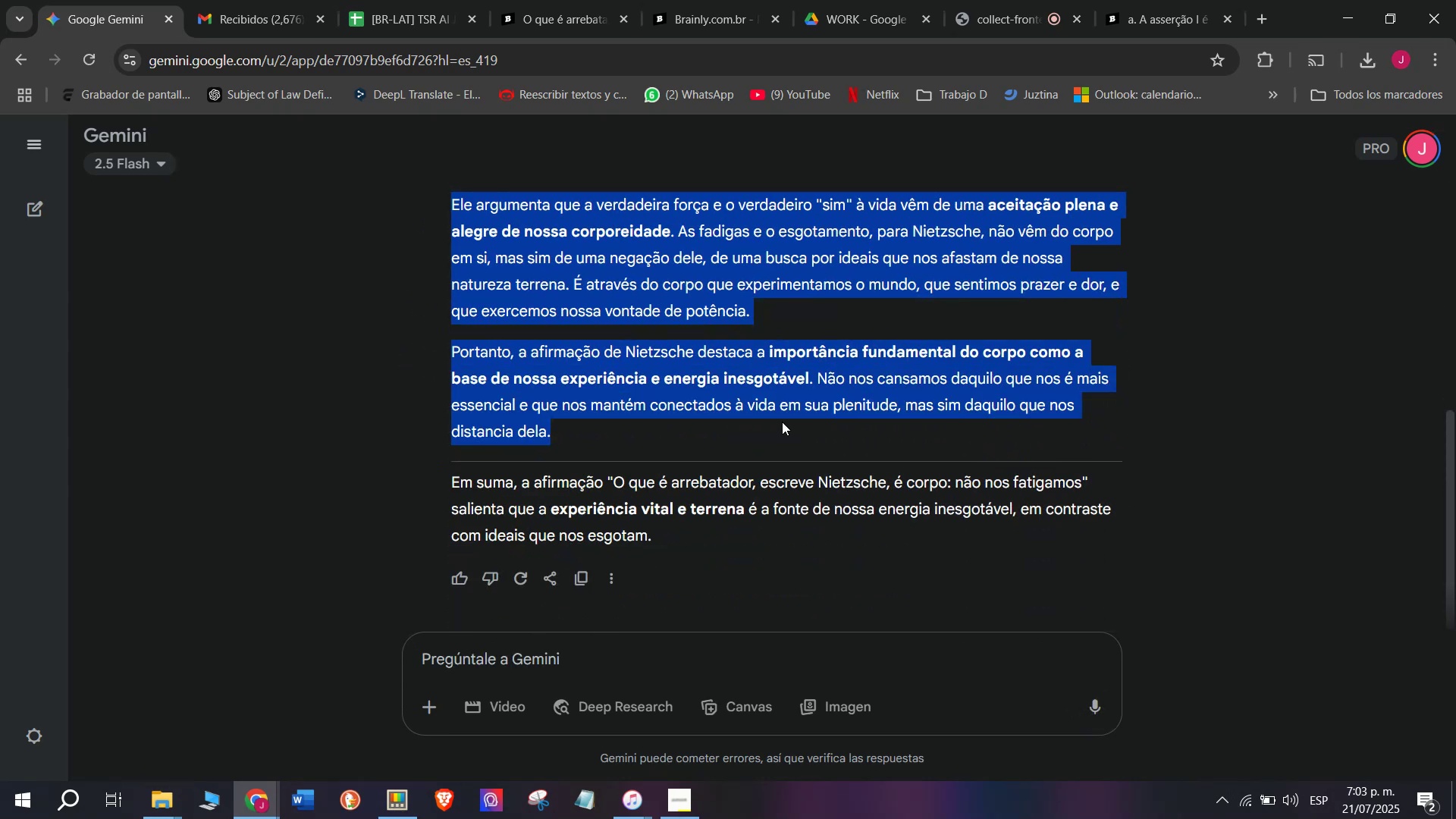 
key(Control+ControlLeft)
 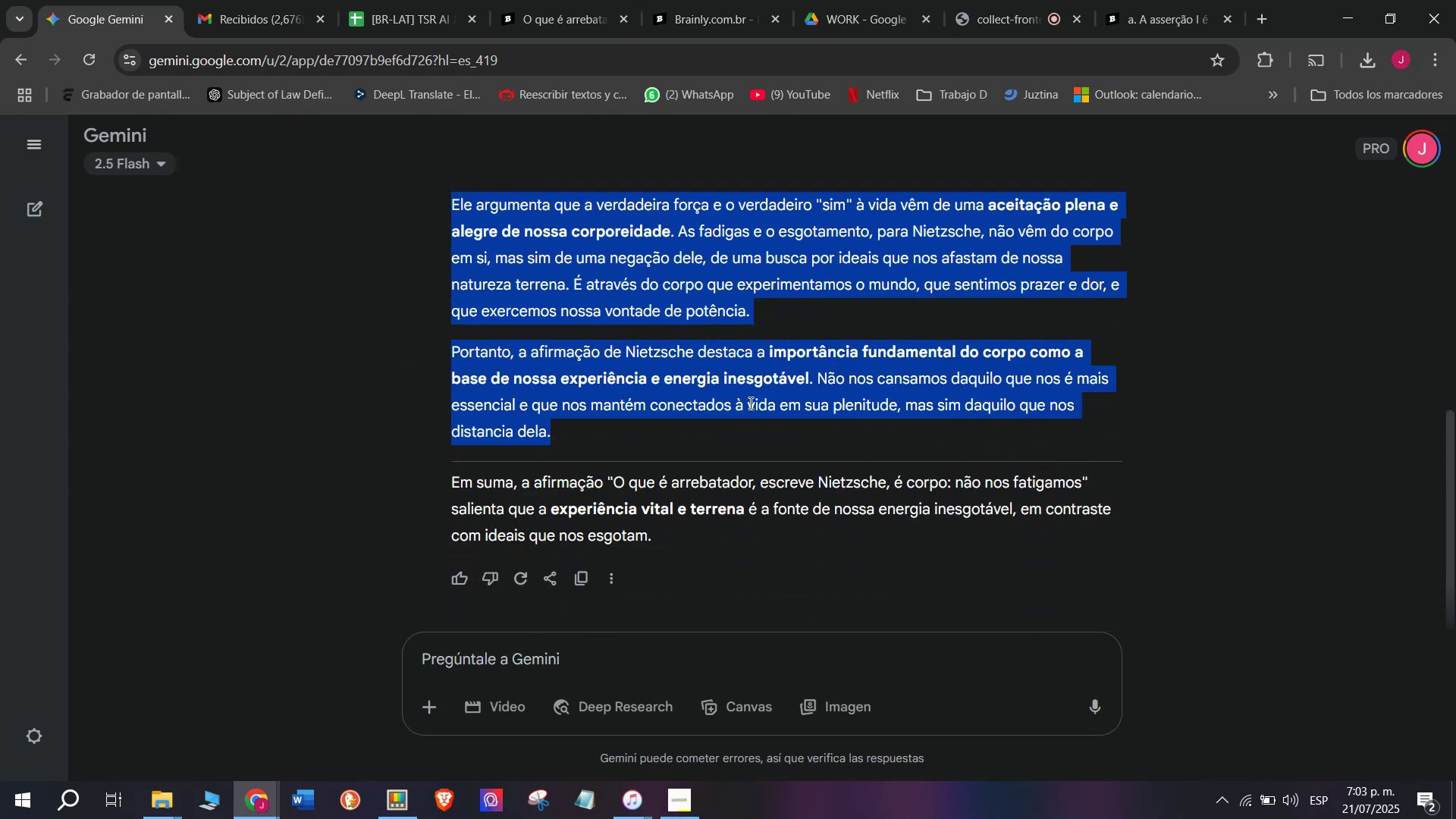 
key(Break)
 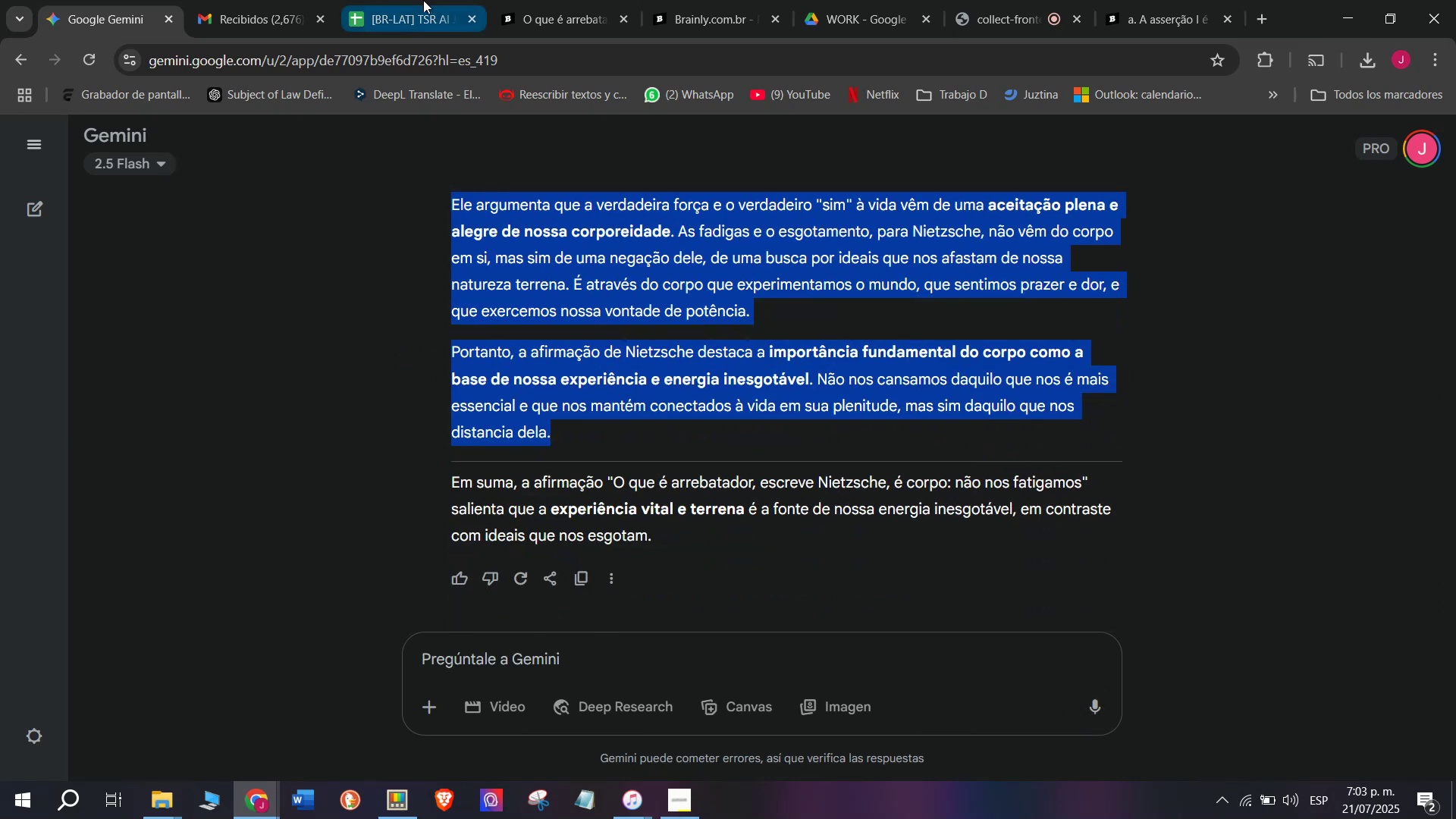 
key(Control+C)
 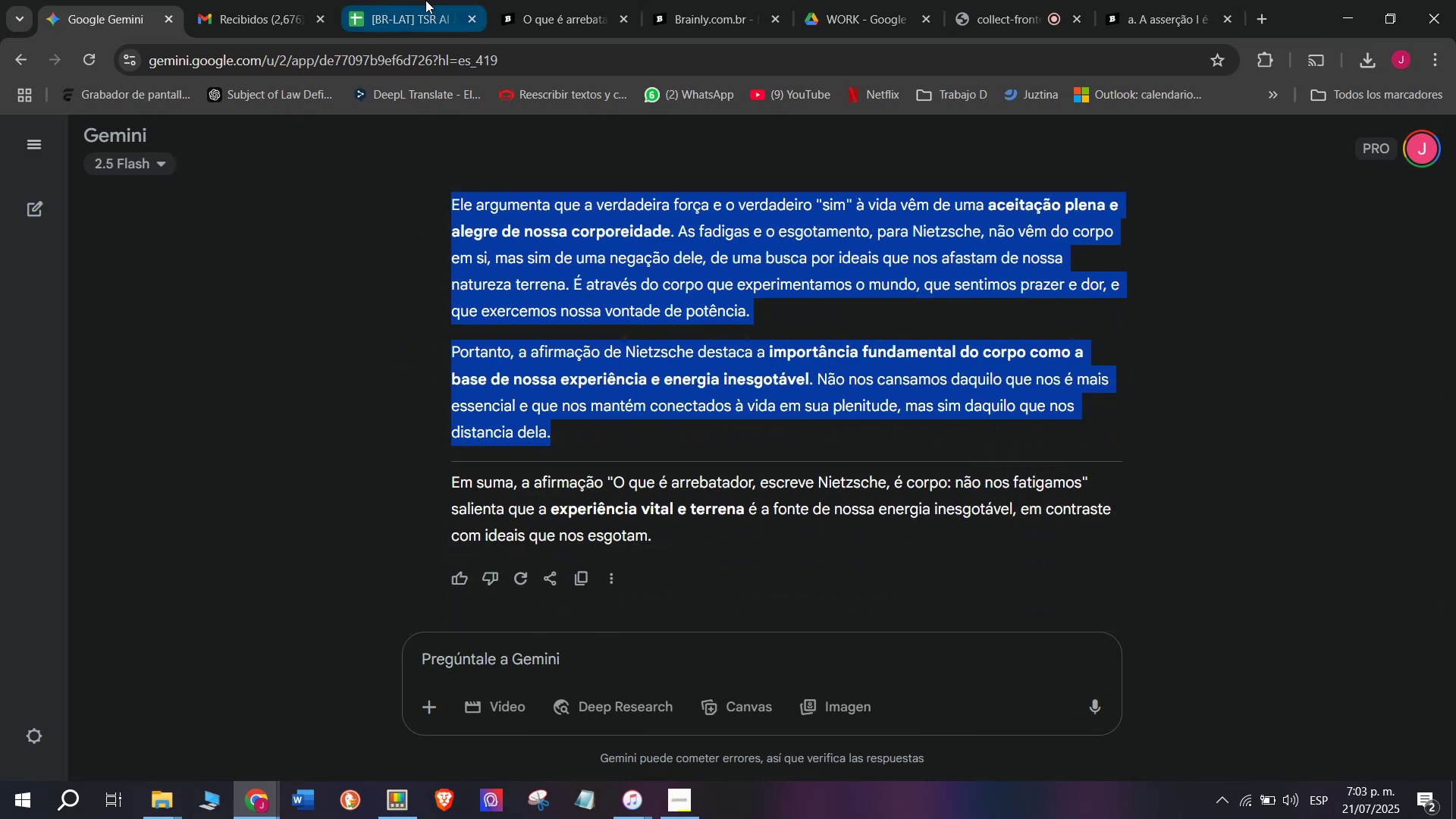 
left_click([421, 0])
 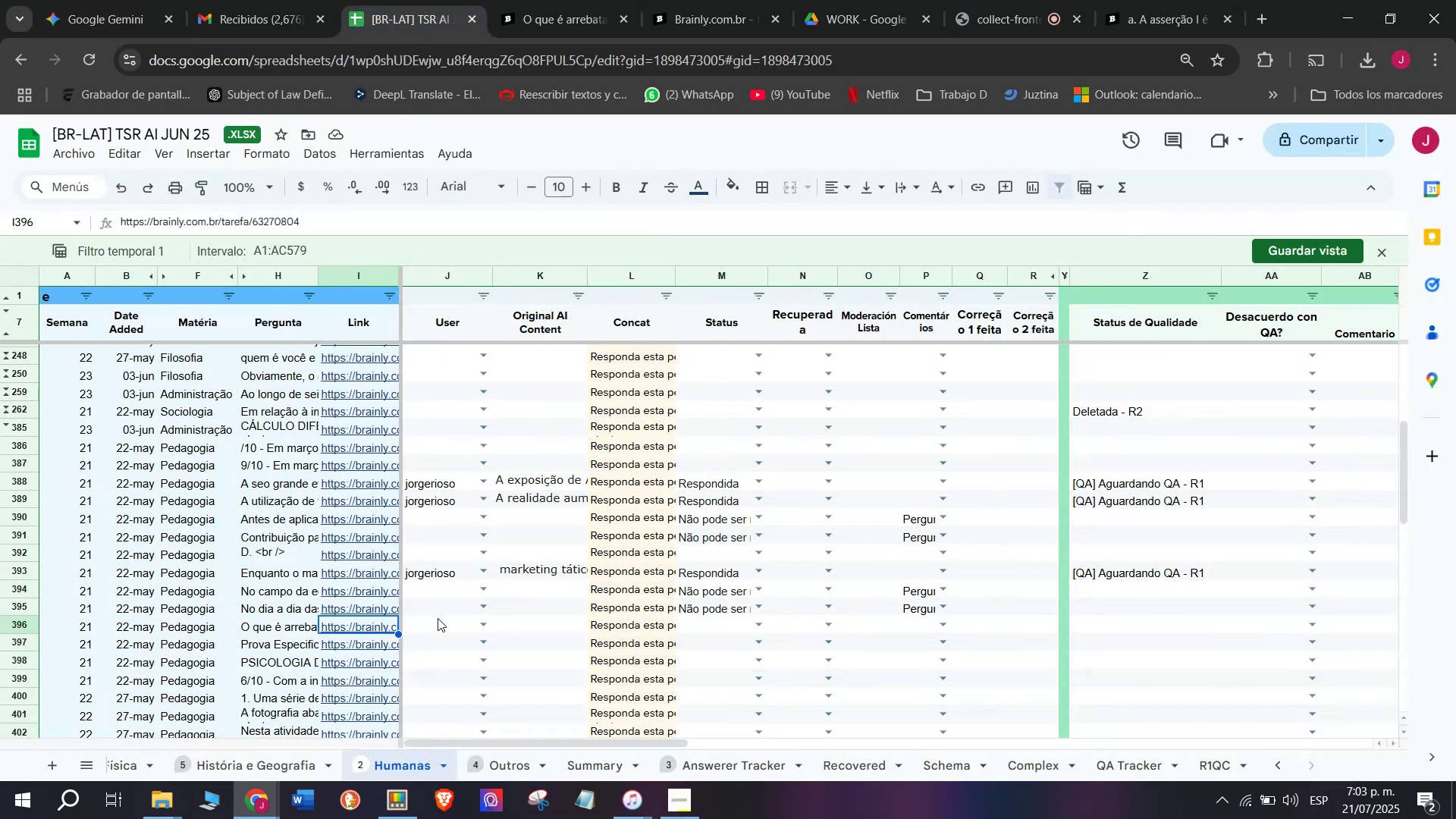 
left_click([424, 627])
 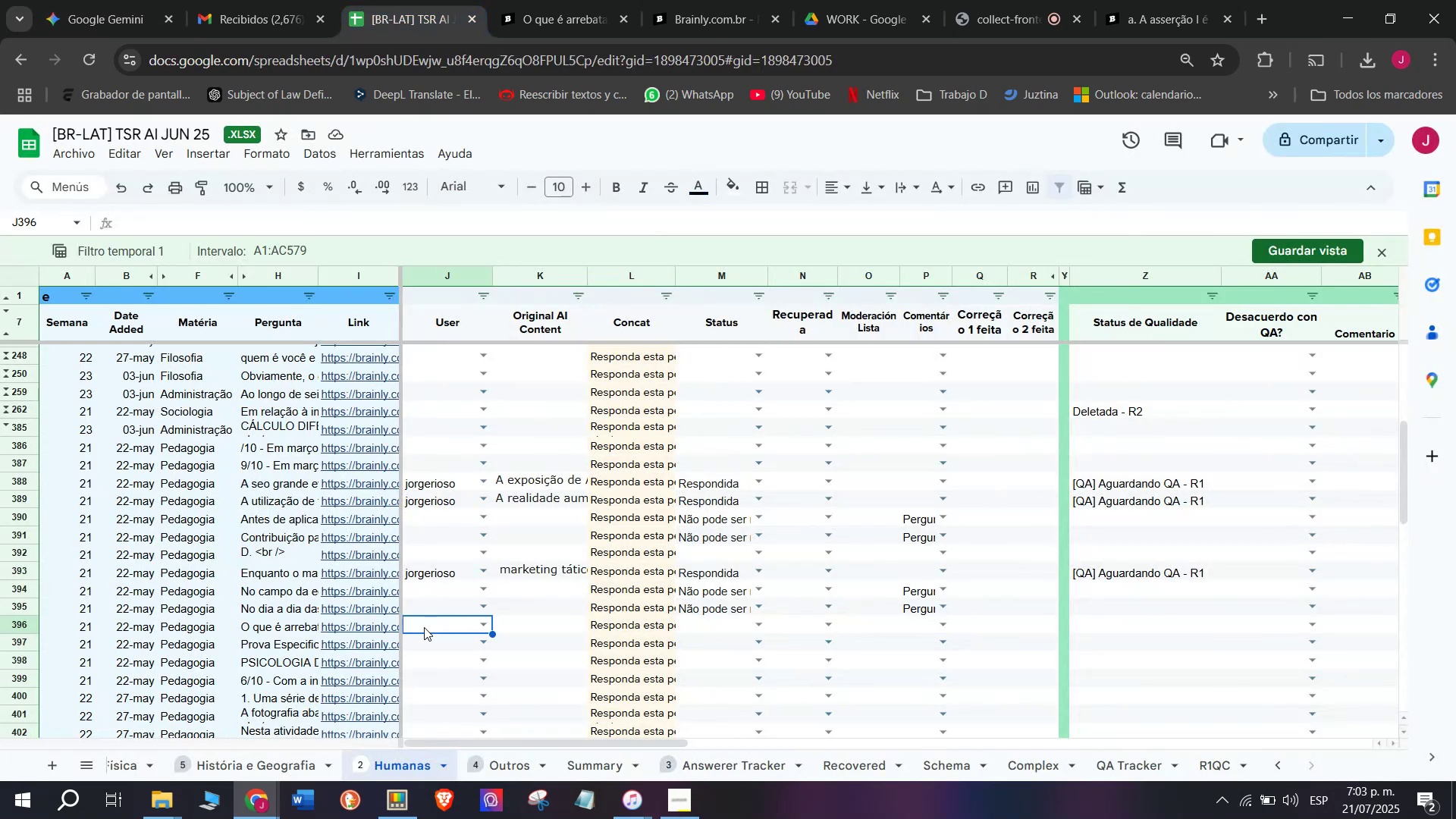 
key(J)
 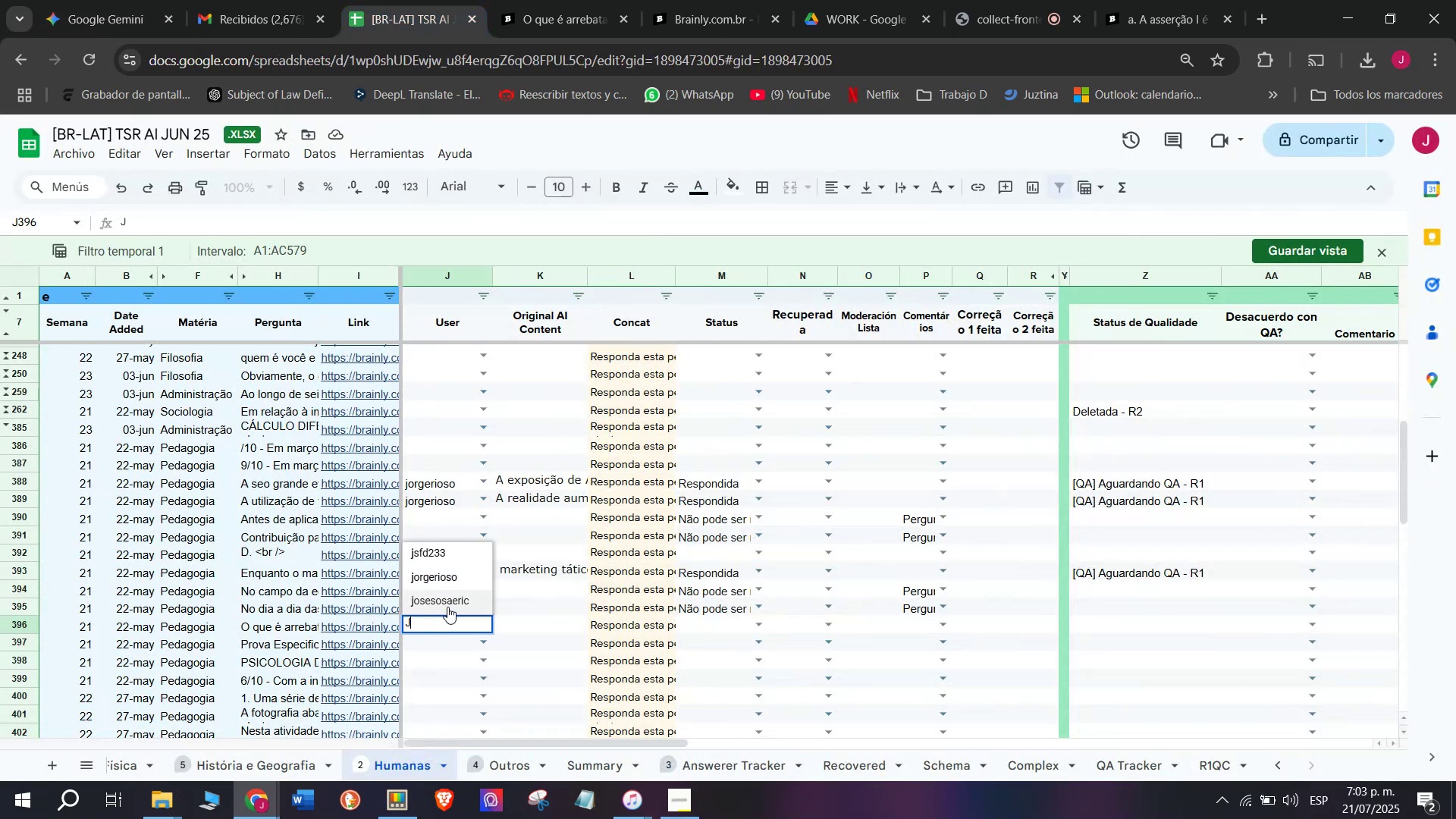 
left_click([447, 602])
 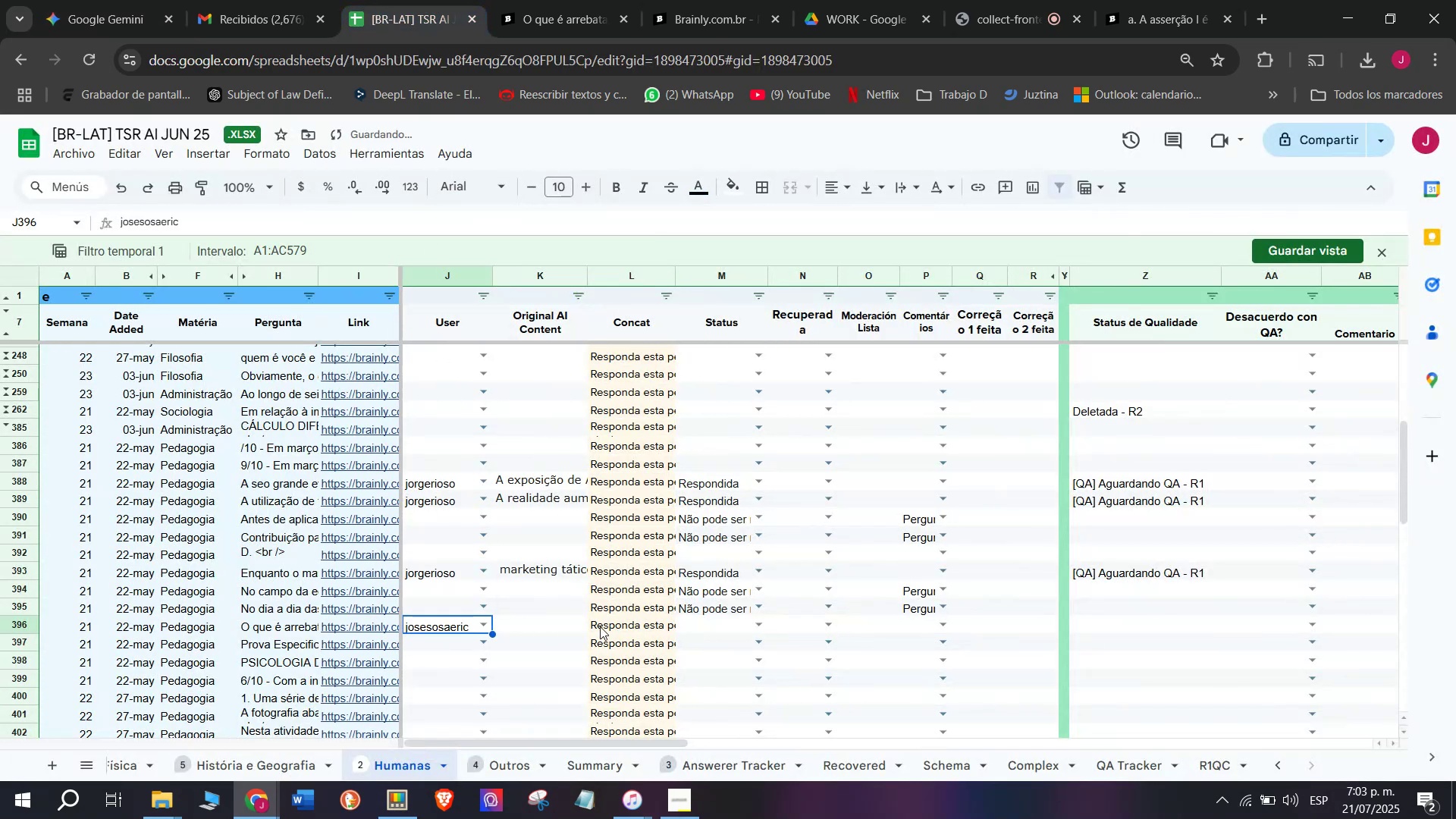 
left_click_drag(start_coordinate=[629, 627], to_coordinate=[632, 627])
 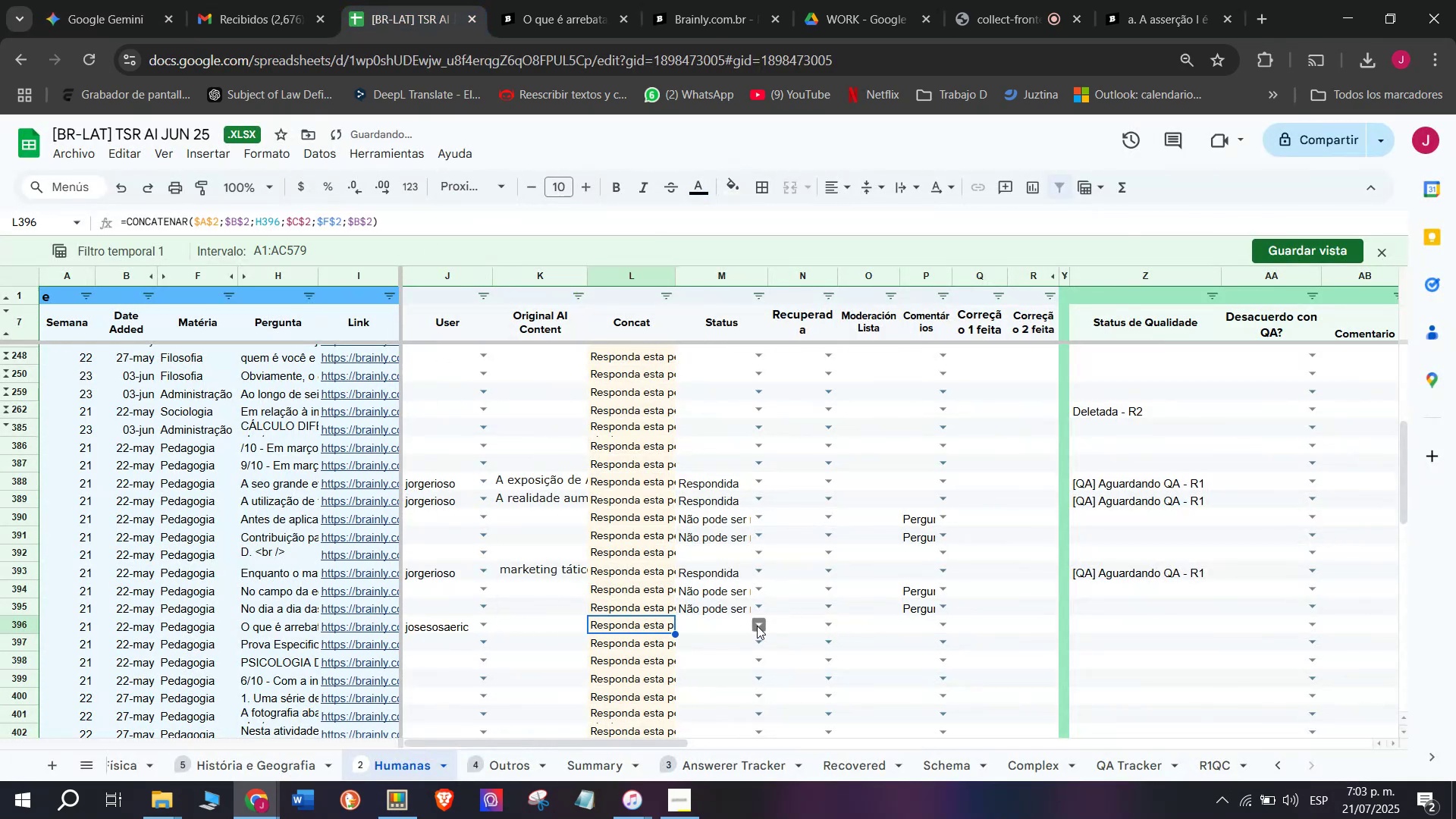 
left_click([757, 626])
 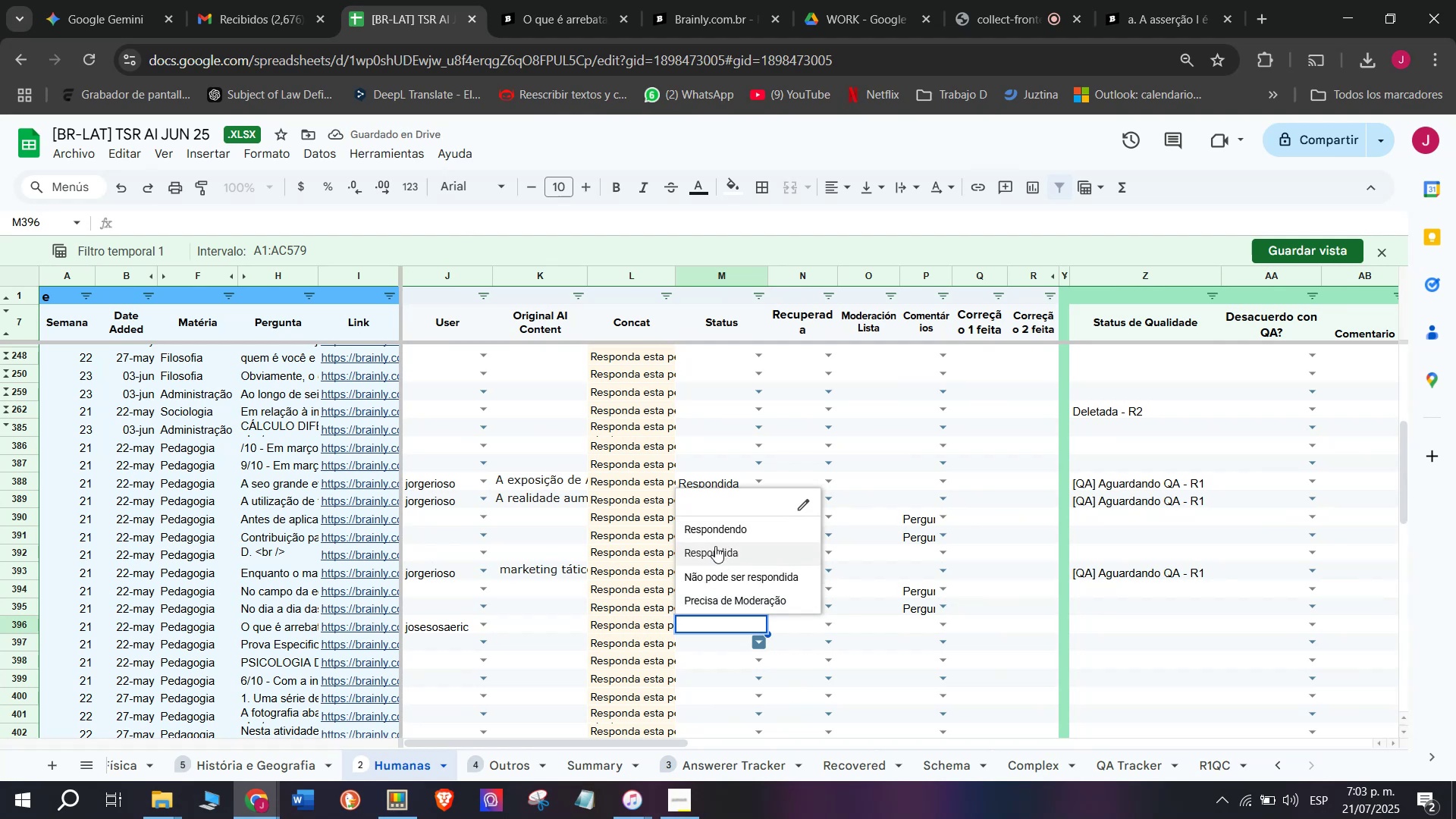 
left_click([720, 559])
 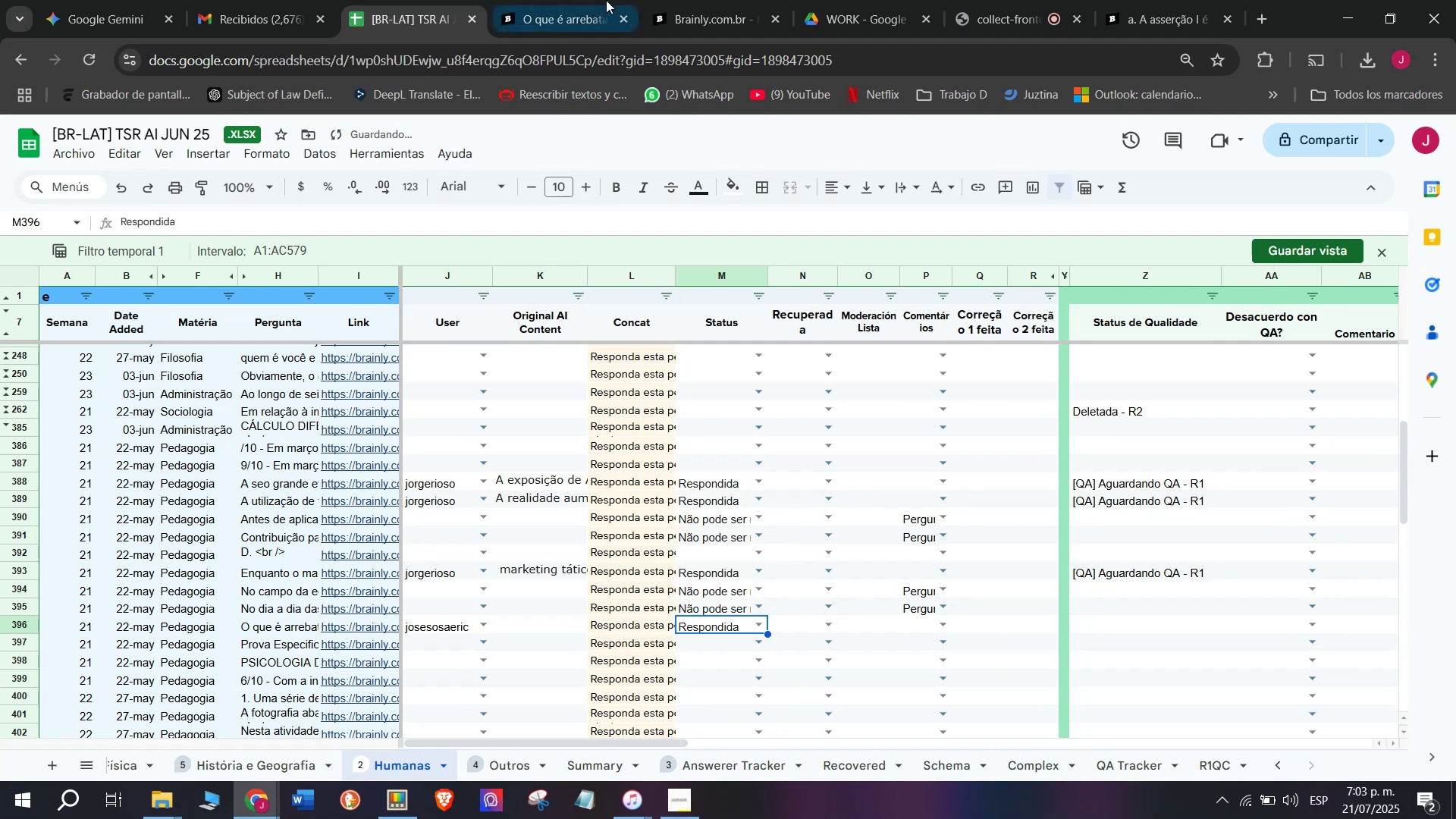 
left_click([606, 0])
 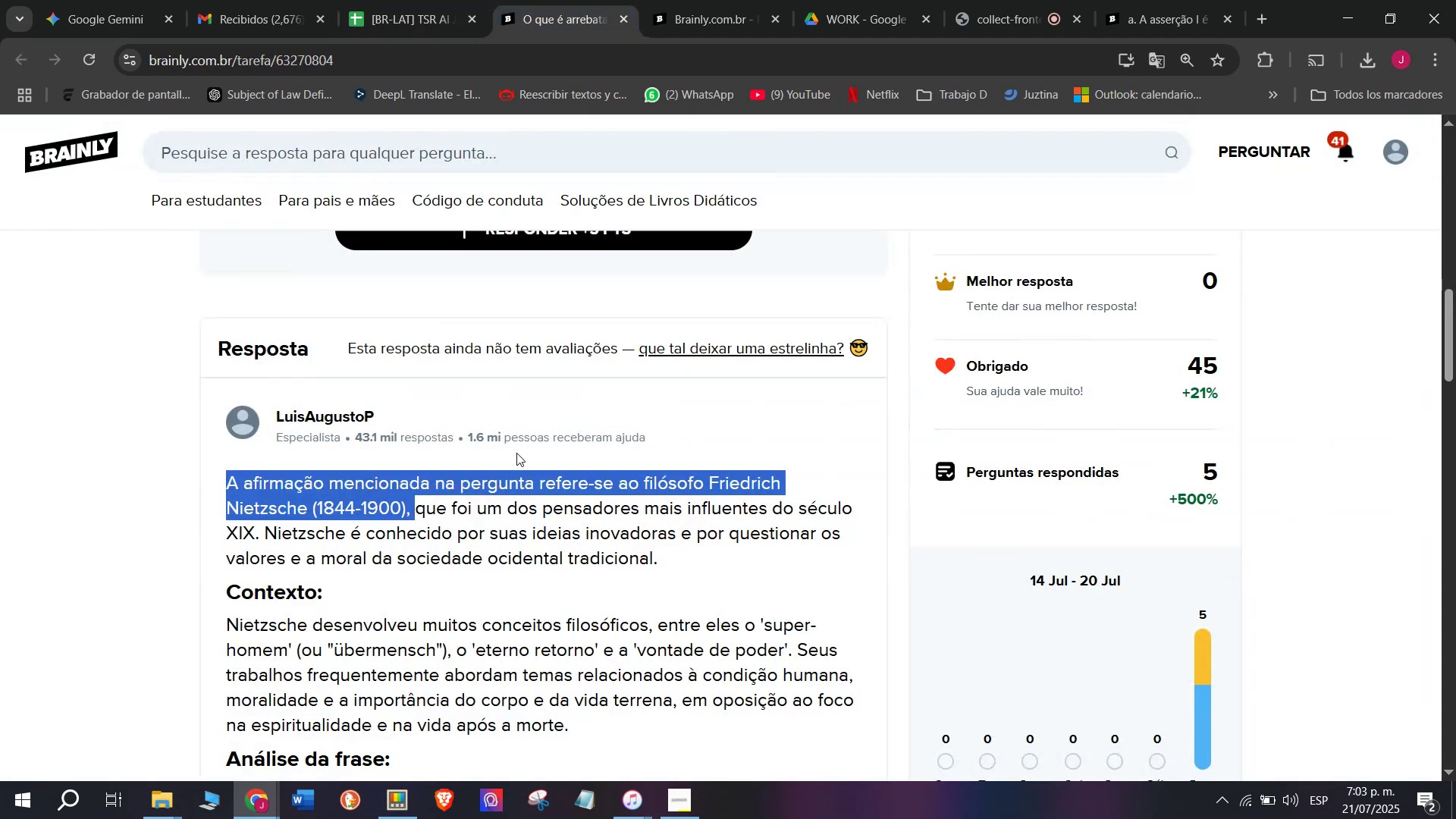 
scroll: coordinate [532, 495], scroll_direction: none, amount: 0.0
 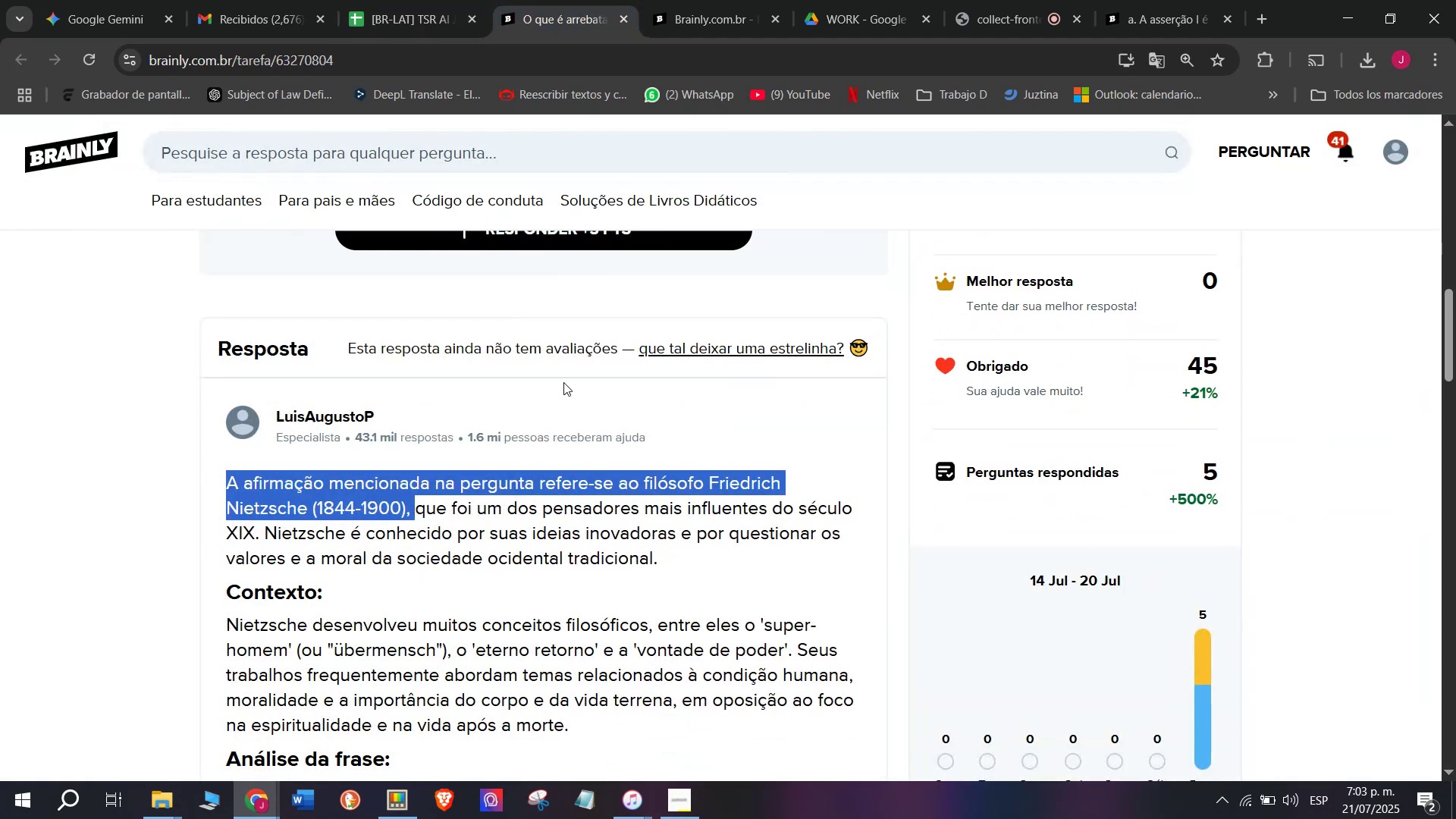 
scroll: coordinate [563, 383], scroll_direction: up, amount: 1.0
 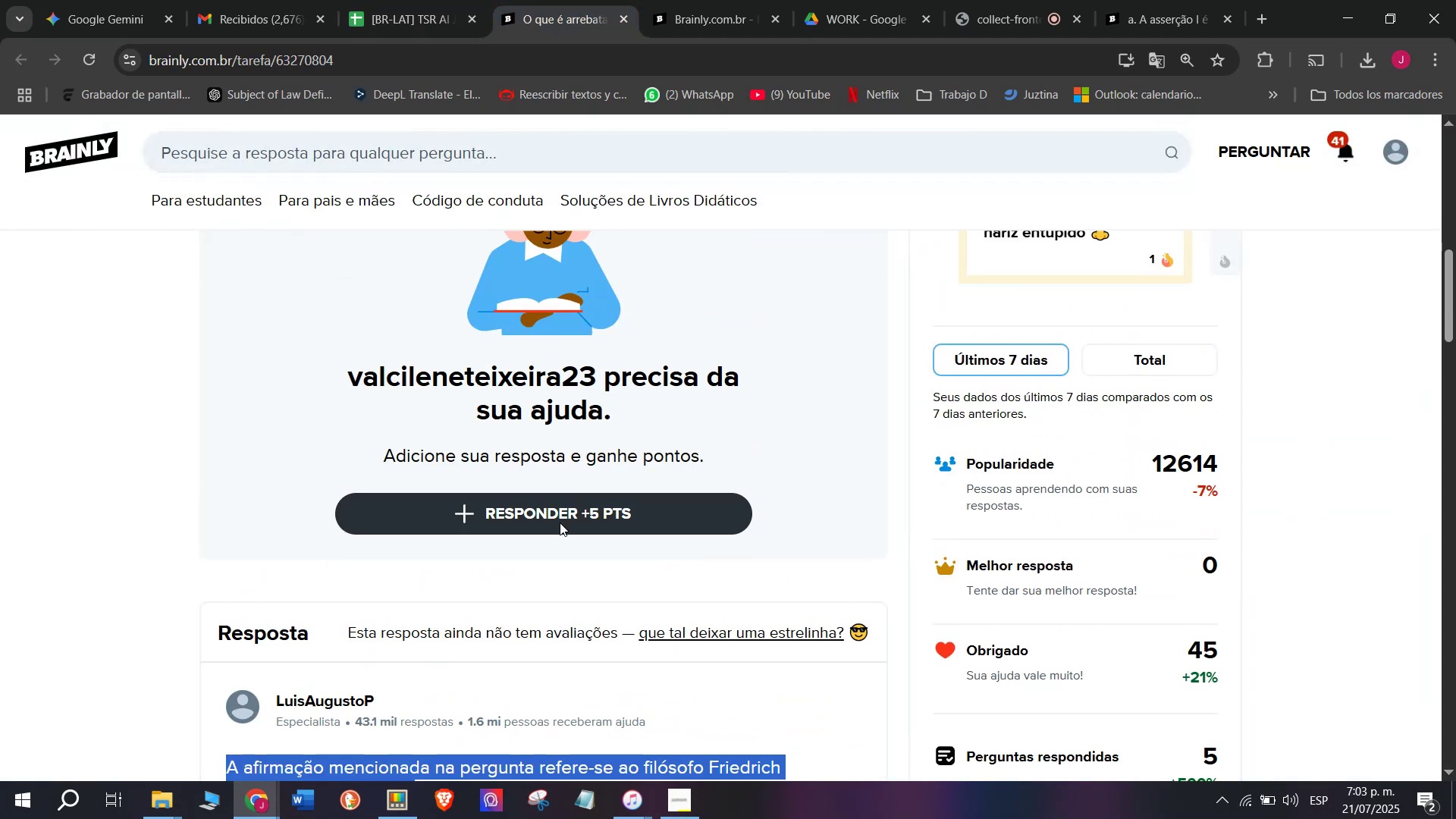 
left_click([560, 522])
 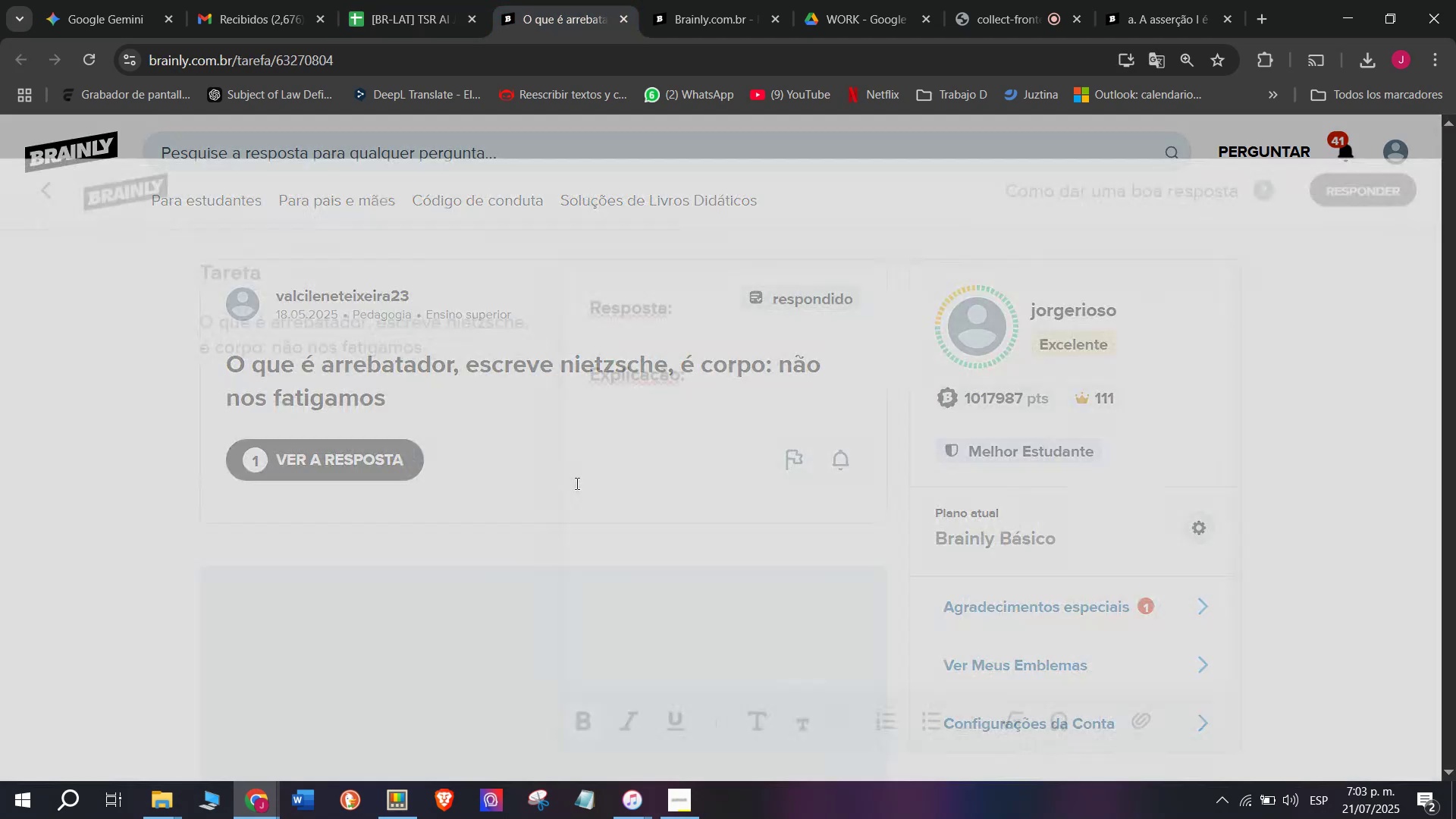 
left_click_drag(start_coordinate=[815, 490], to_coordinate=[265, 206])
 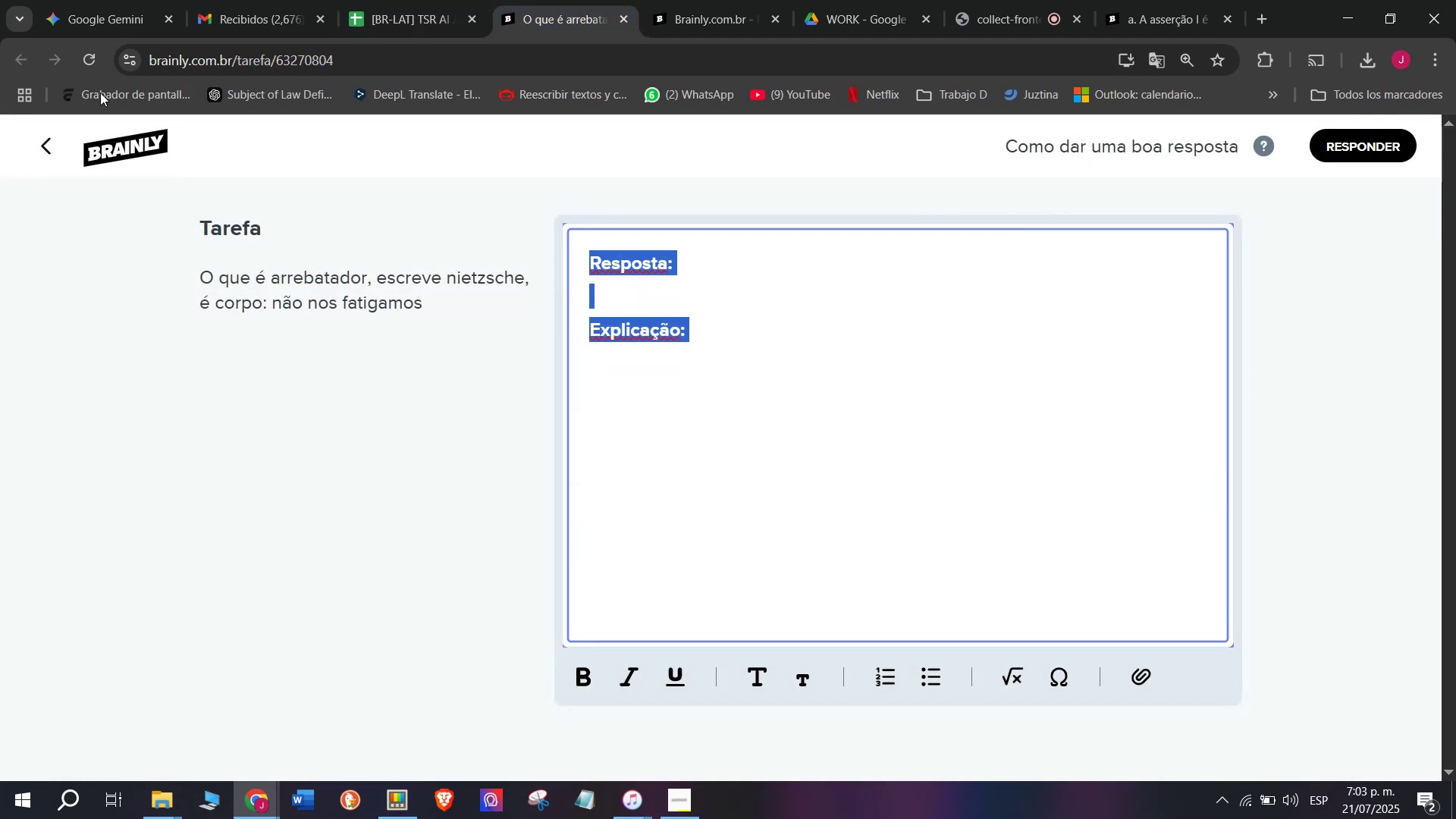 
key(Control+ControlLeft)
 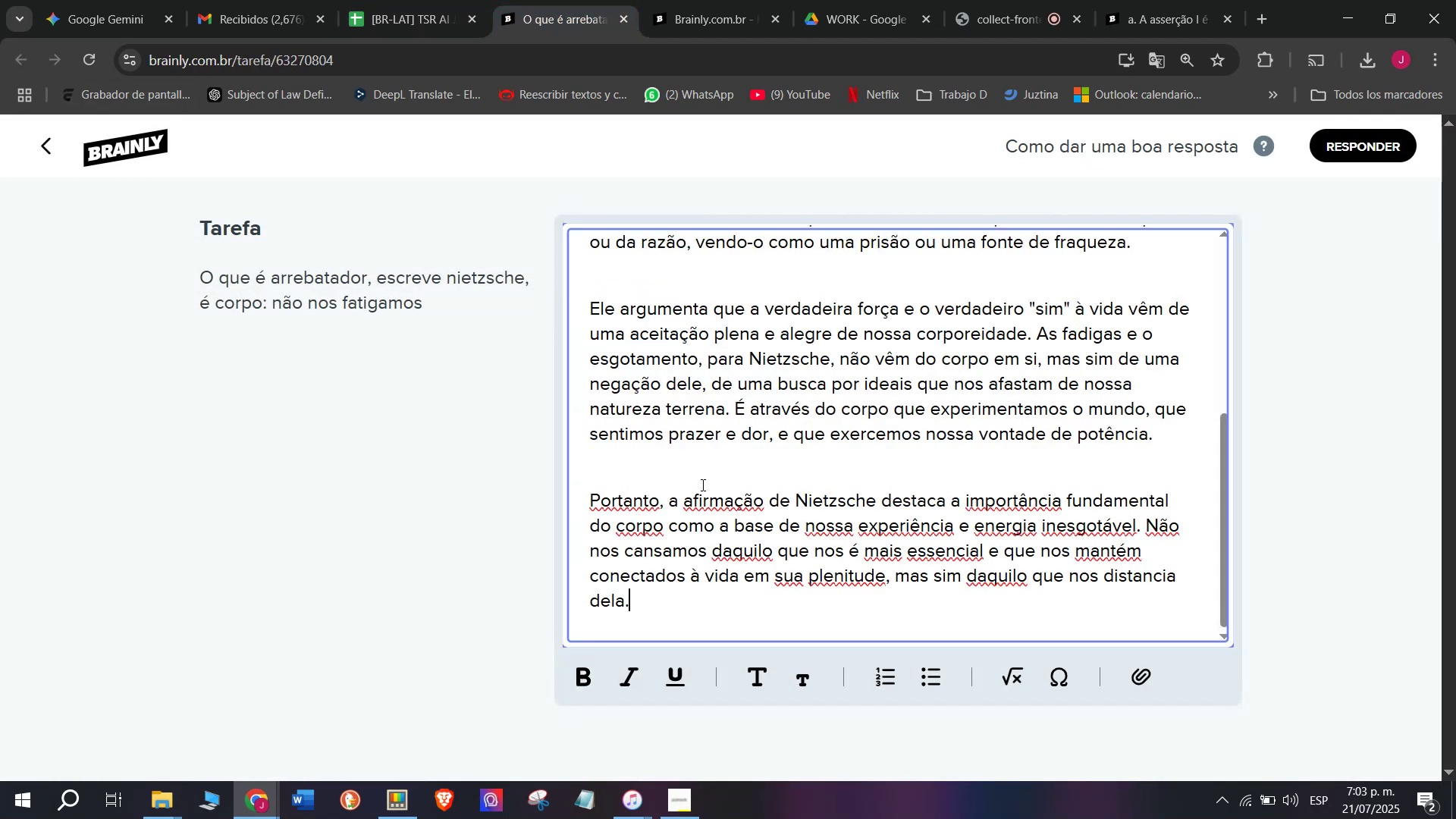 
key(Z)
 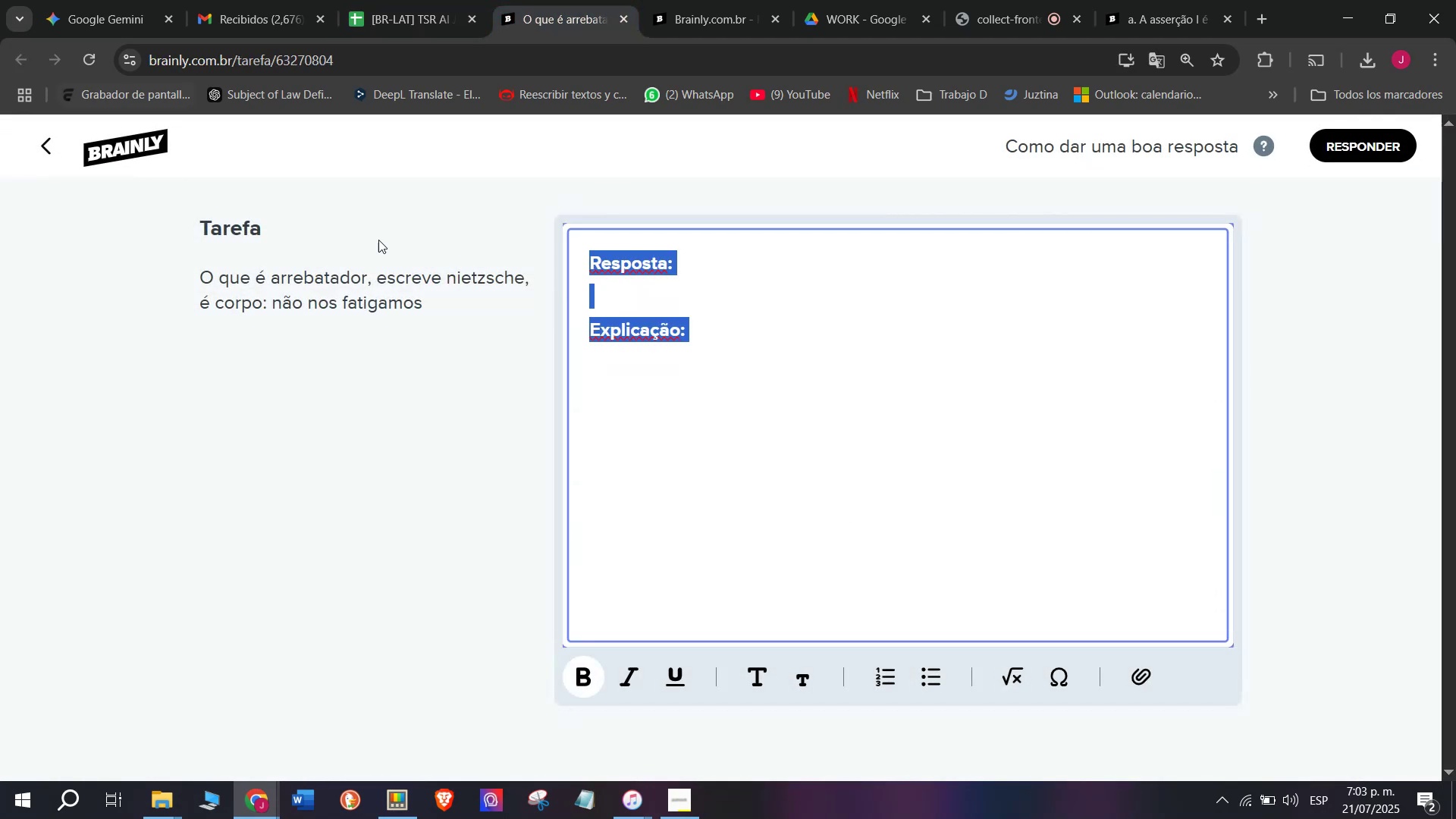 
key(Control+V)
 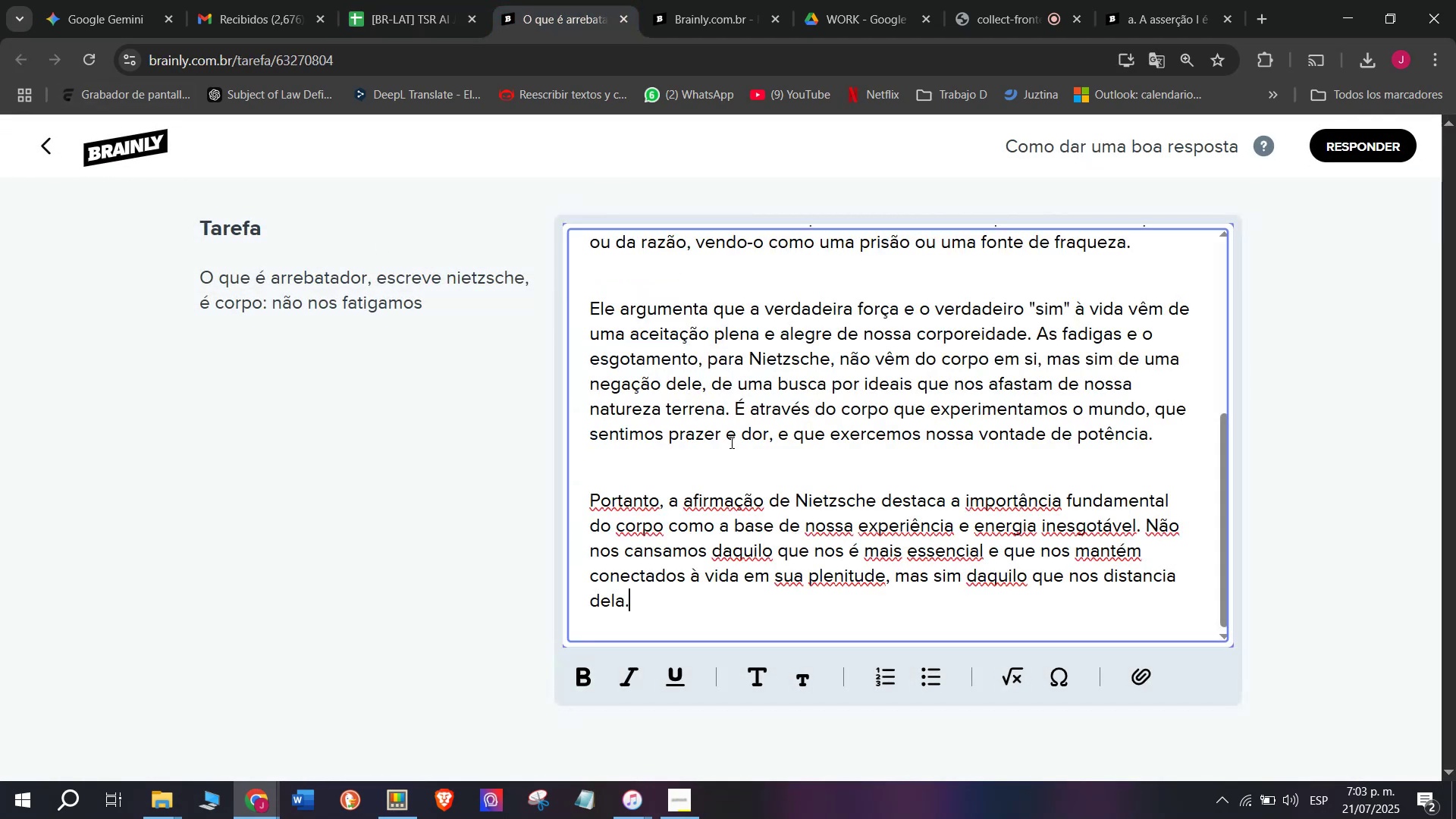 
scroll: coordinate [701, 485], scroll_direction: up, amount: 6.0
 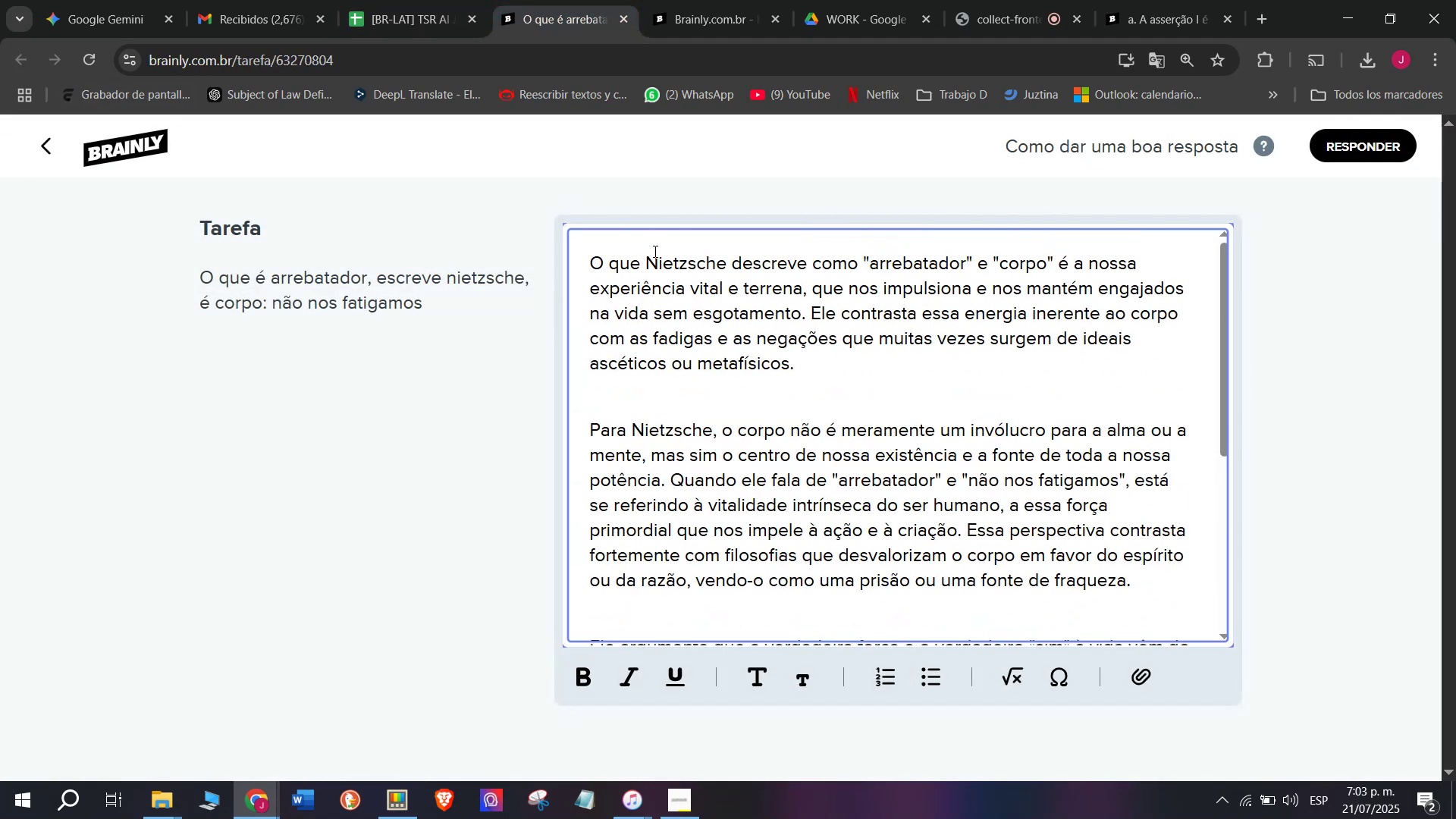 
left_click_drag(start_coordinate=[648, 257], to_coordinate=[723, 246])
 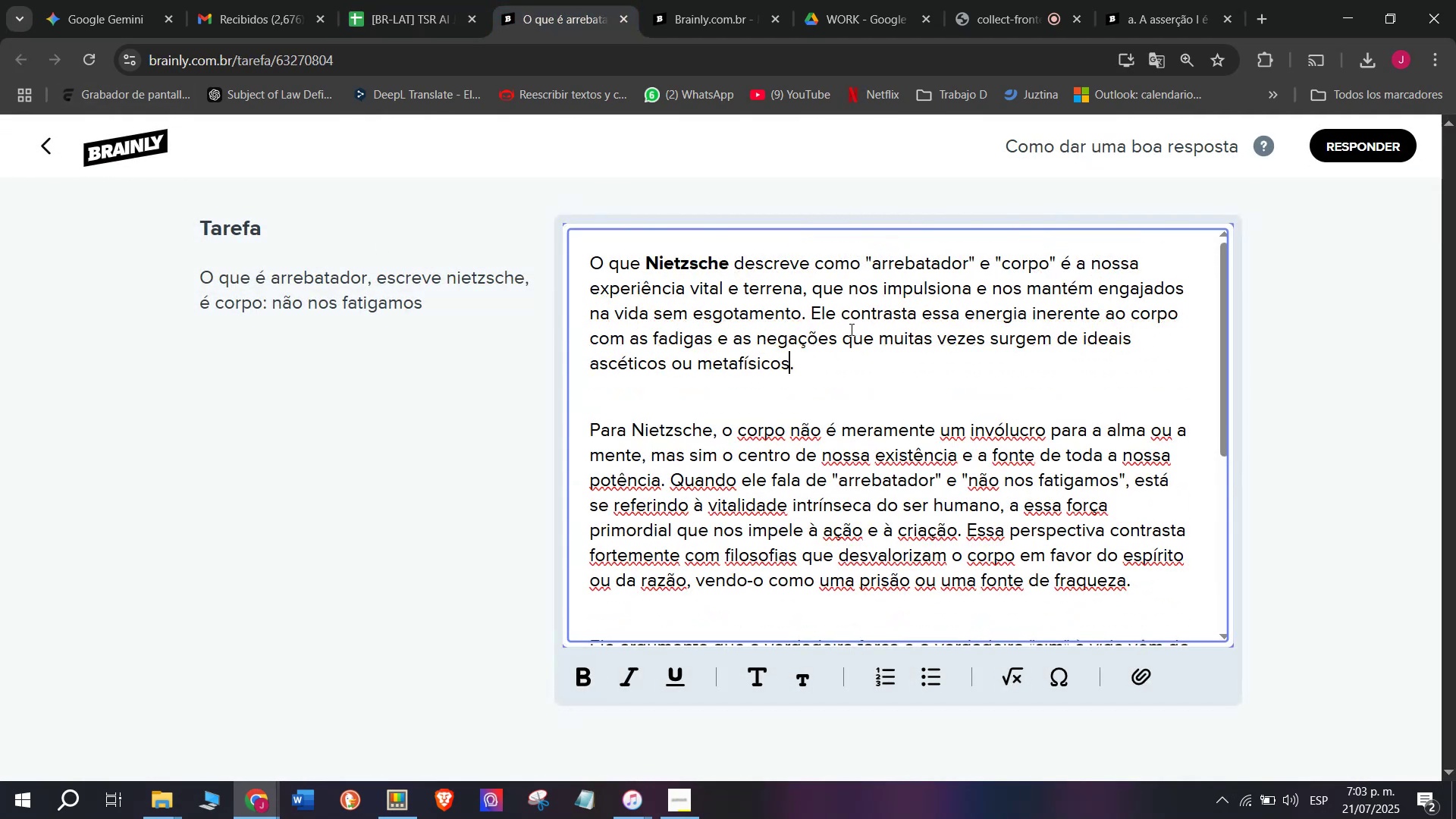 
key(X)
 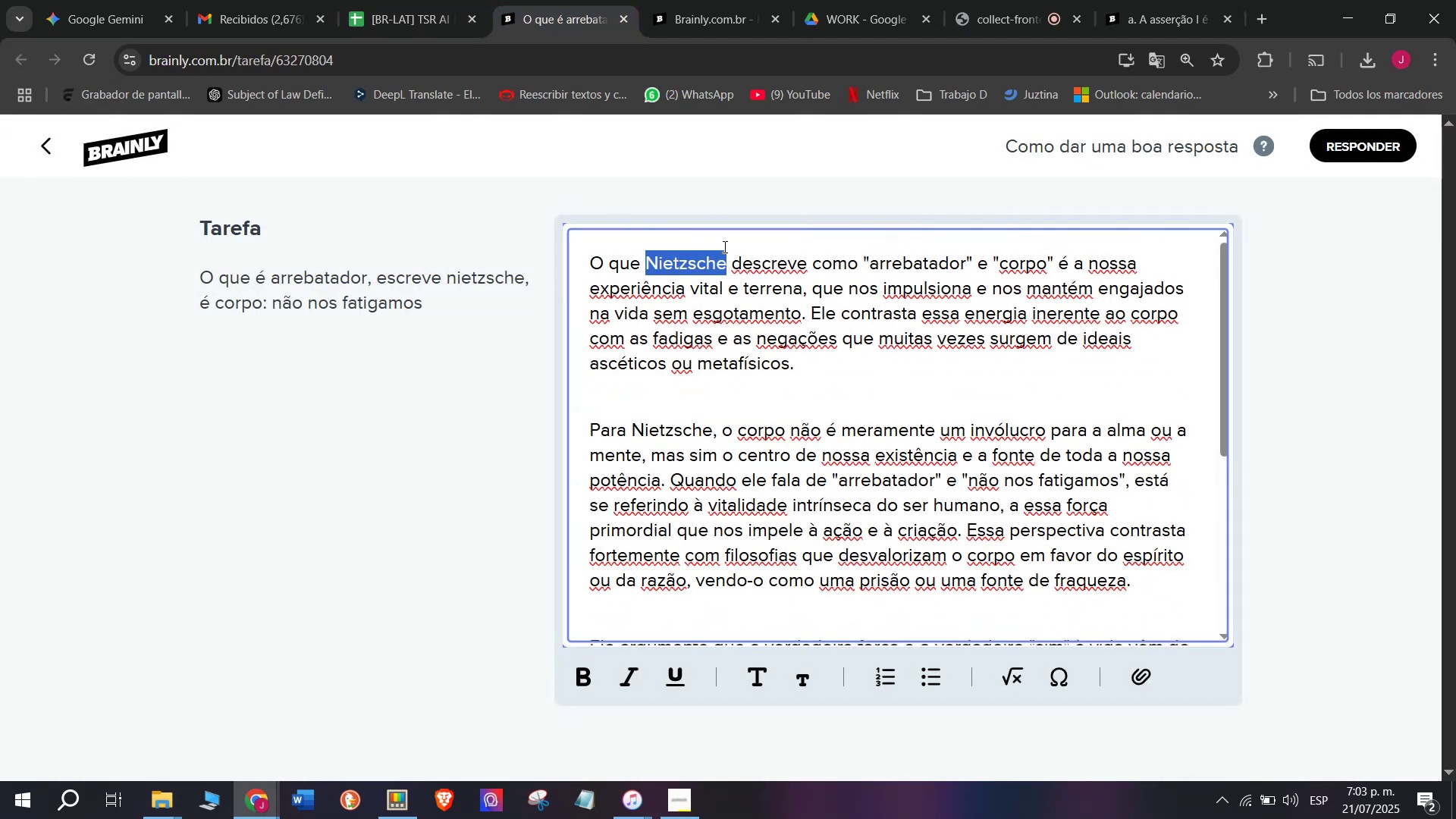 
key(Control+ControlLeft)
 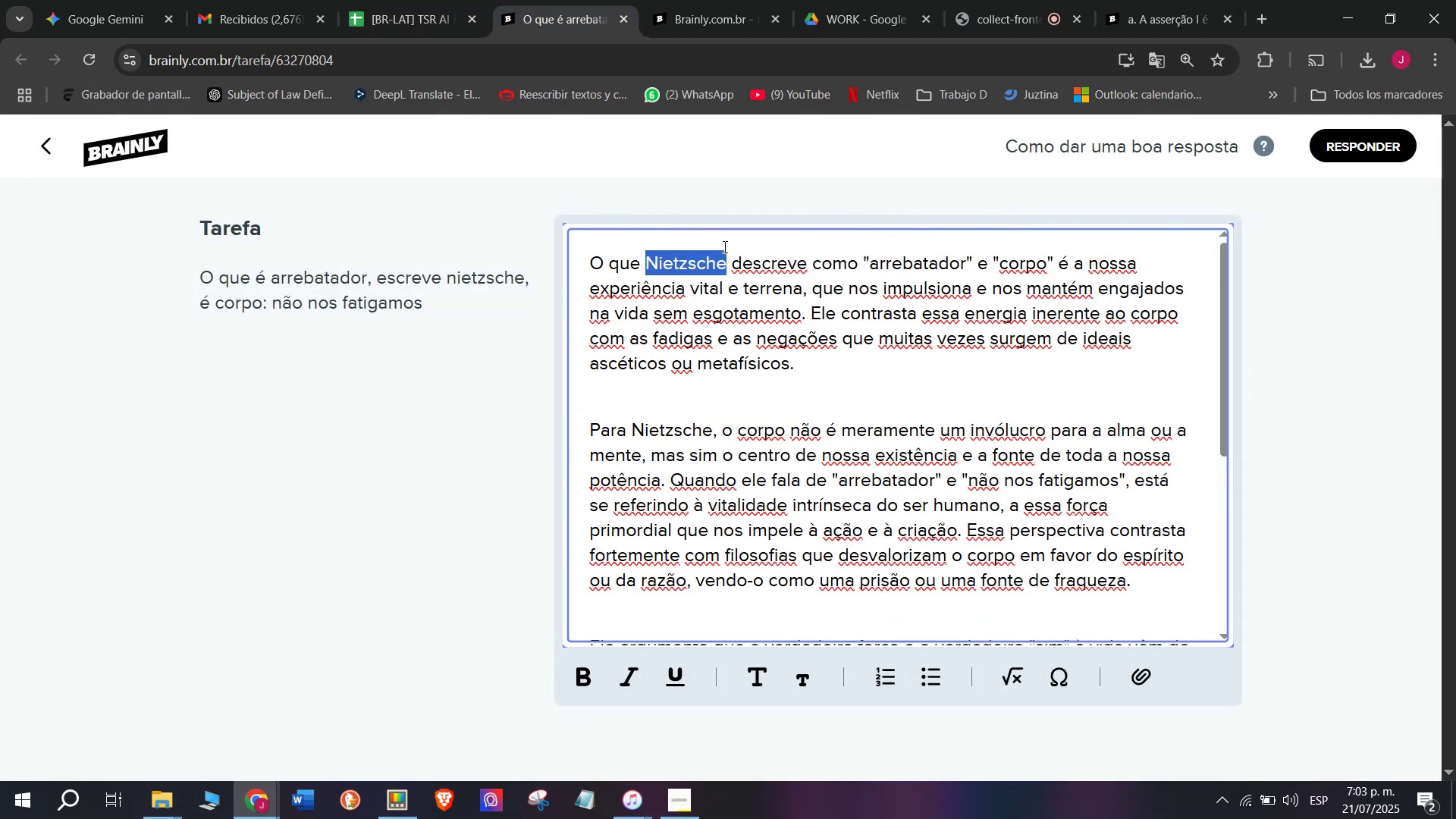 
key(Control+B)
 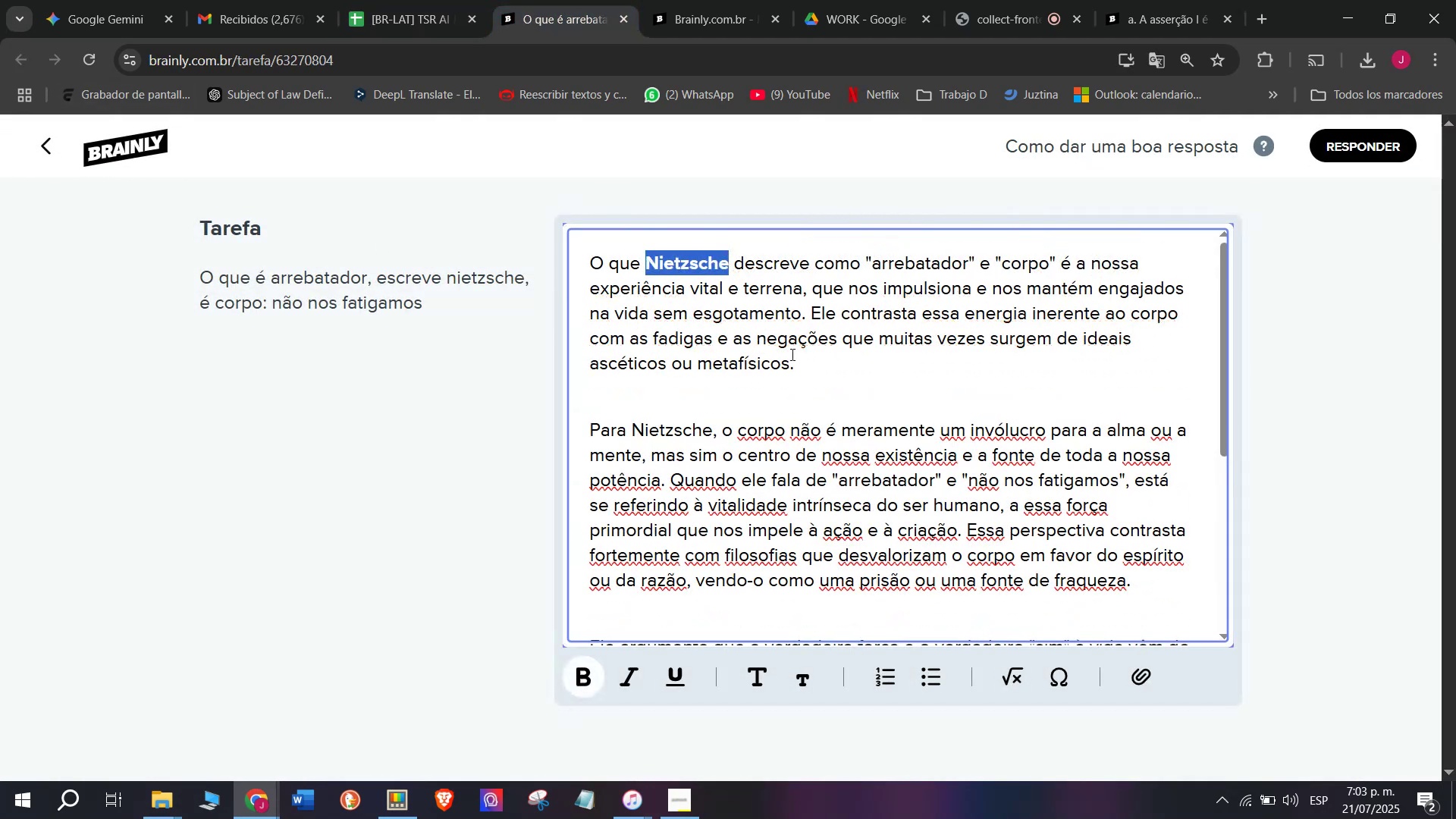 
left_click([791, 354])
 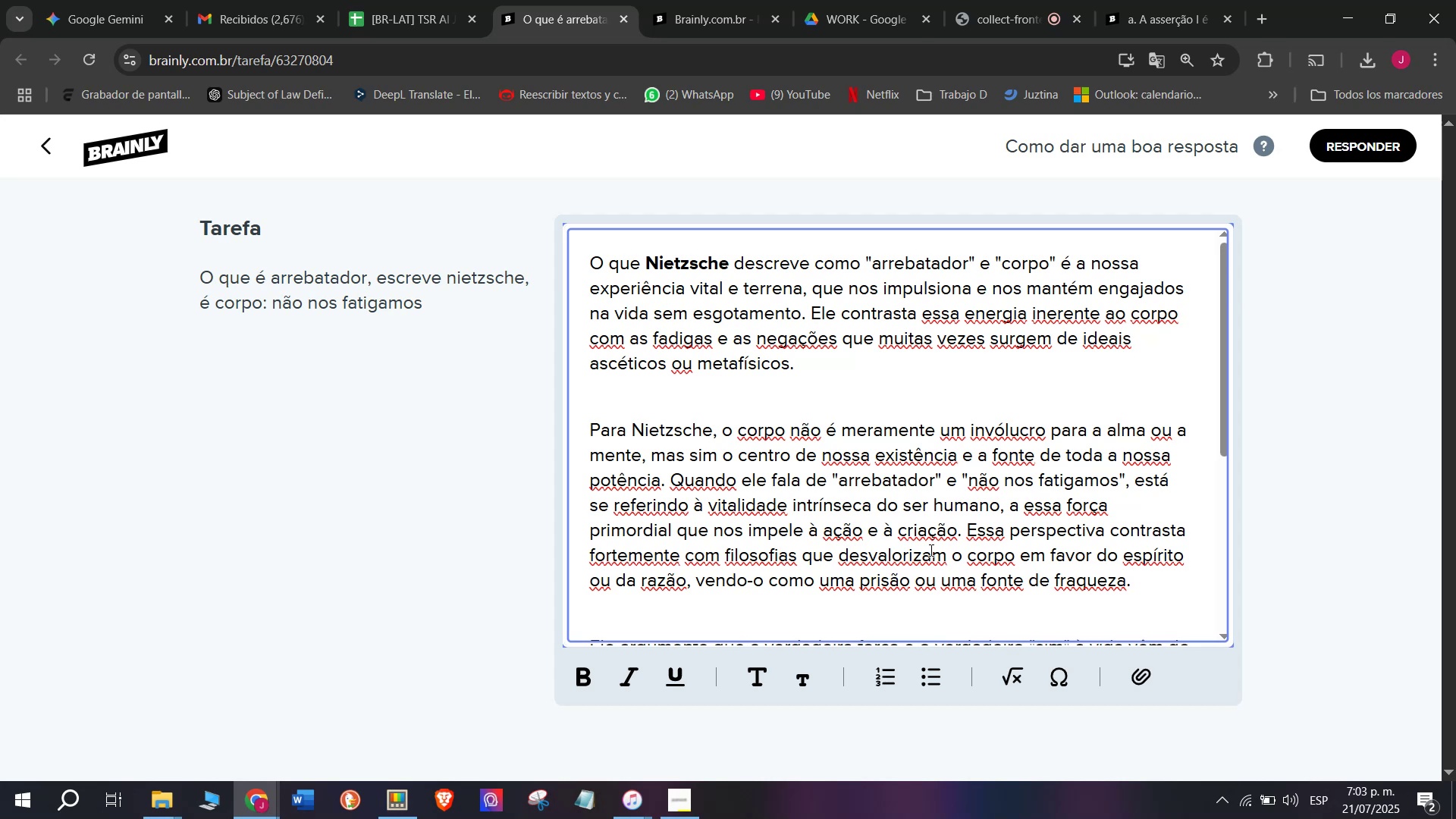 
double_click([968, 533])
 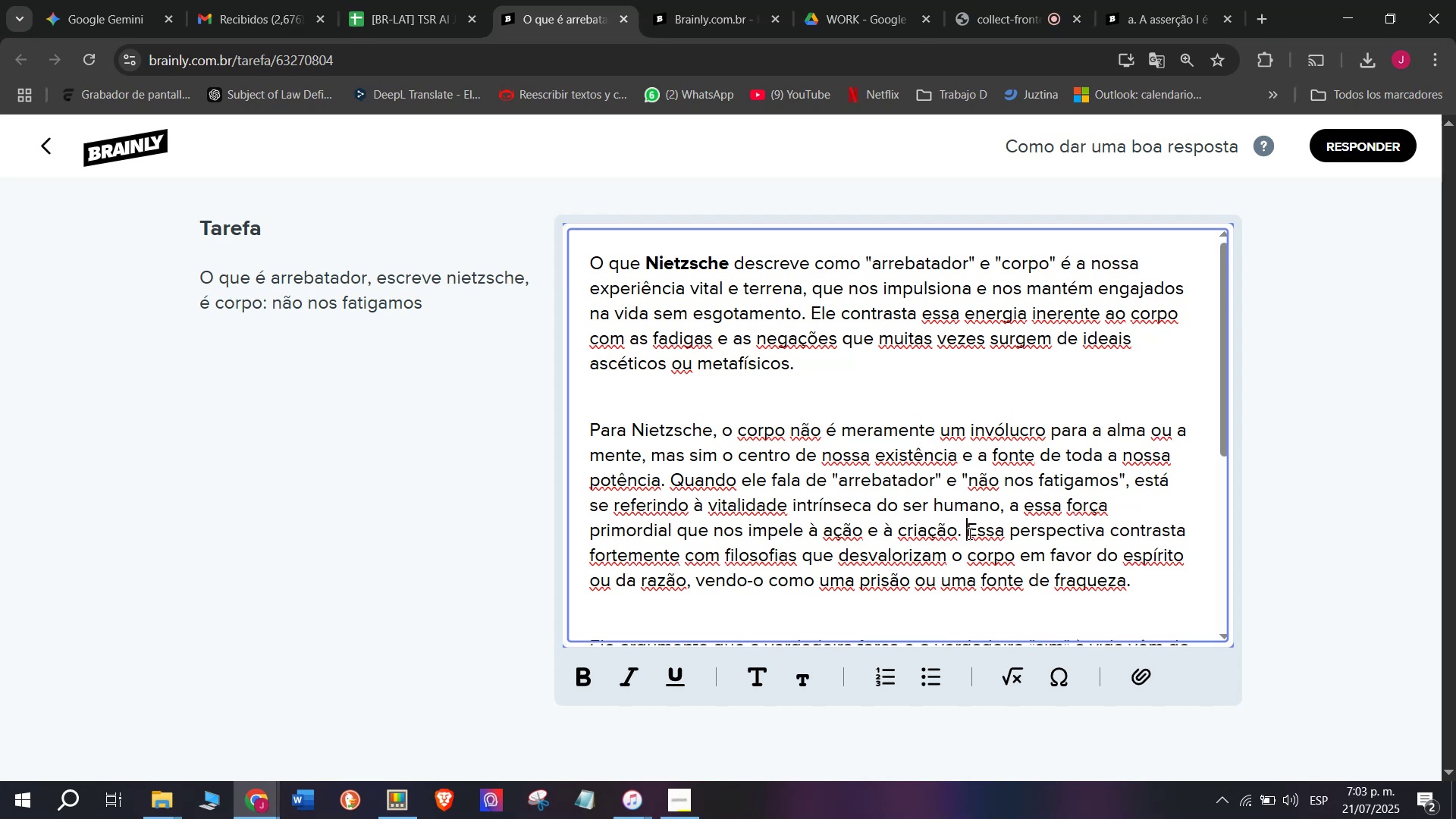 
type(WW)
 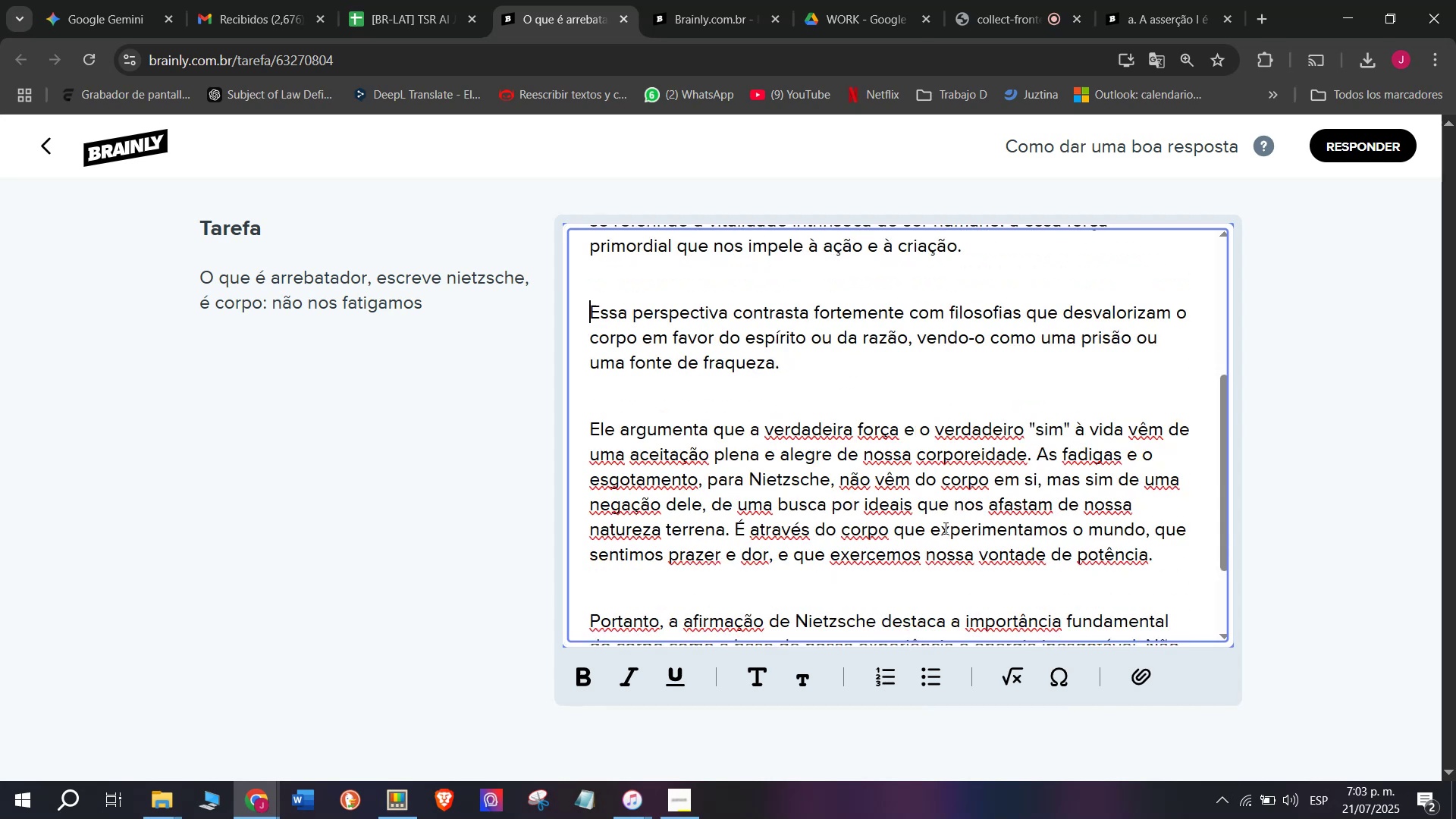 
key(Enter)
 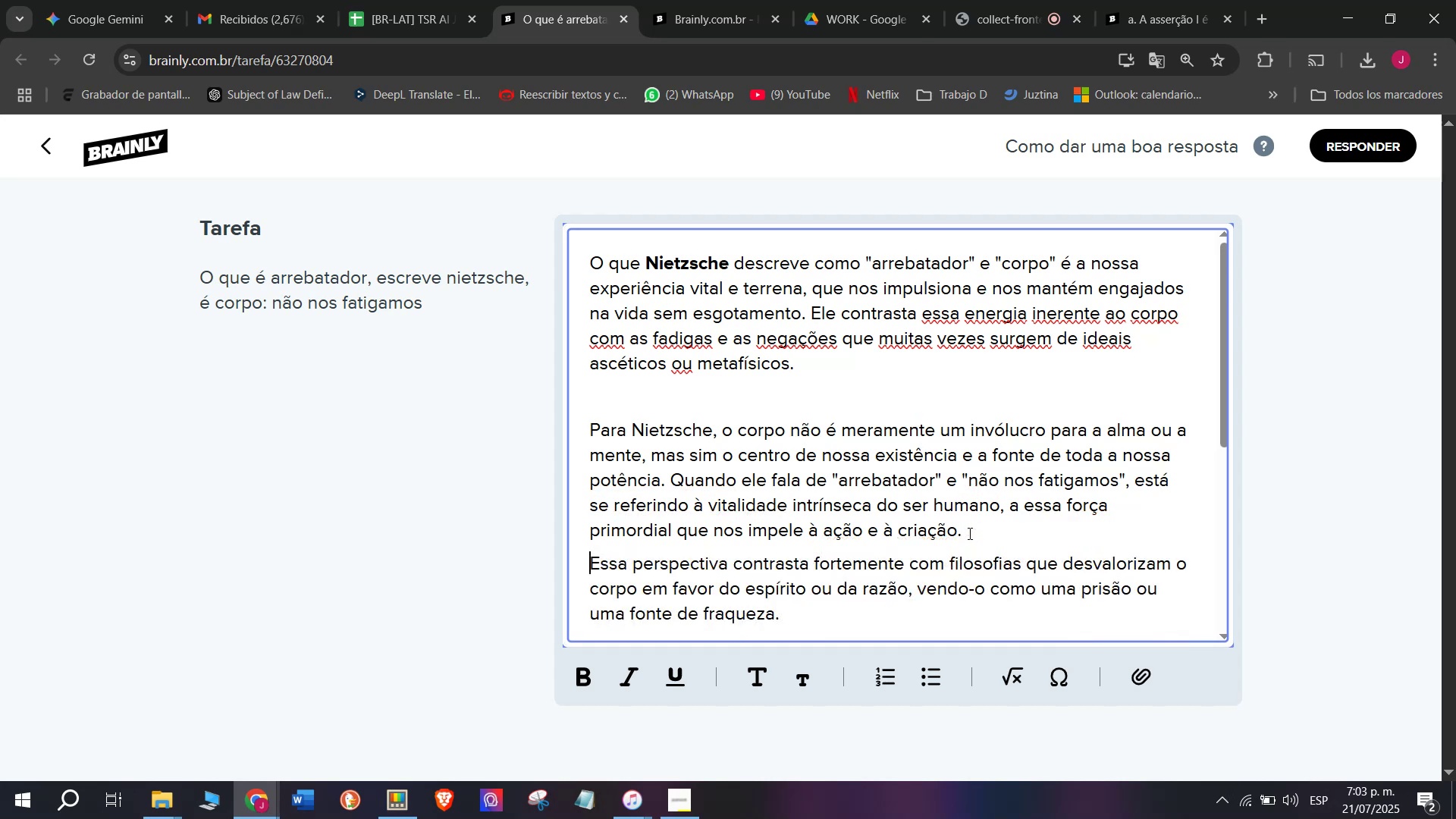 
key(Enter)
 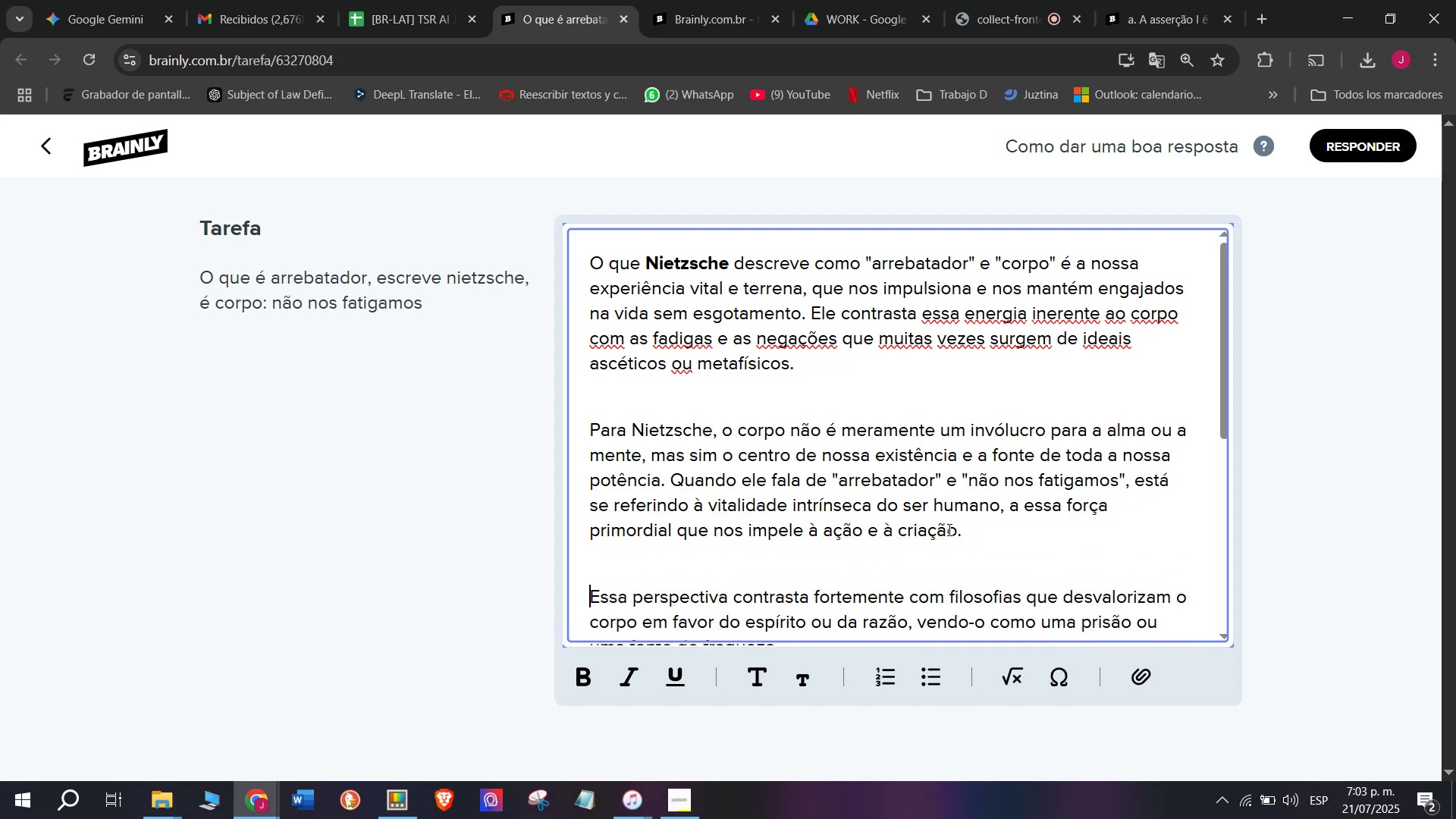 
scroll: coordinate [981, 419], scroll_direction: down, amount: 4.0
 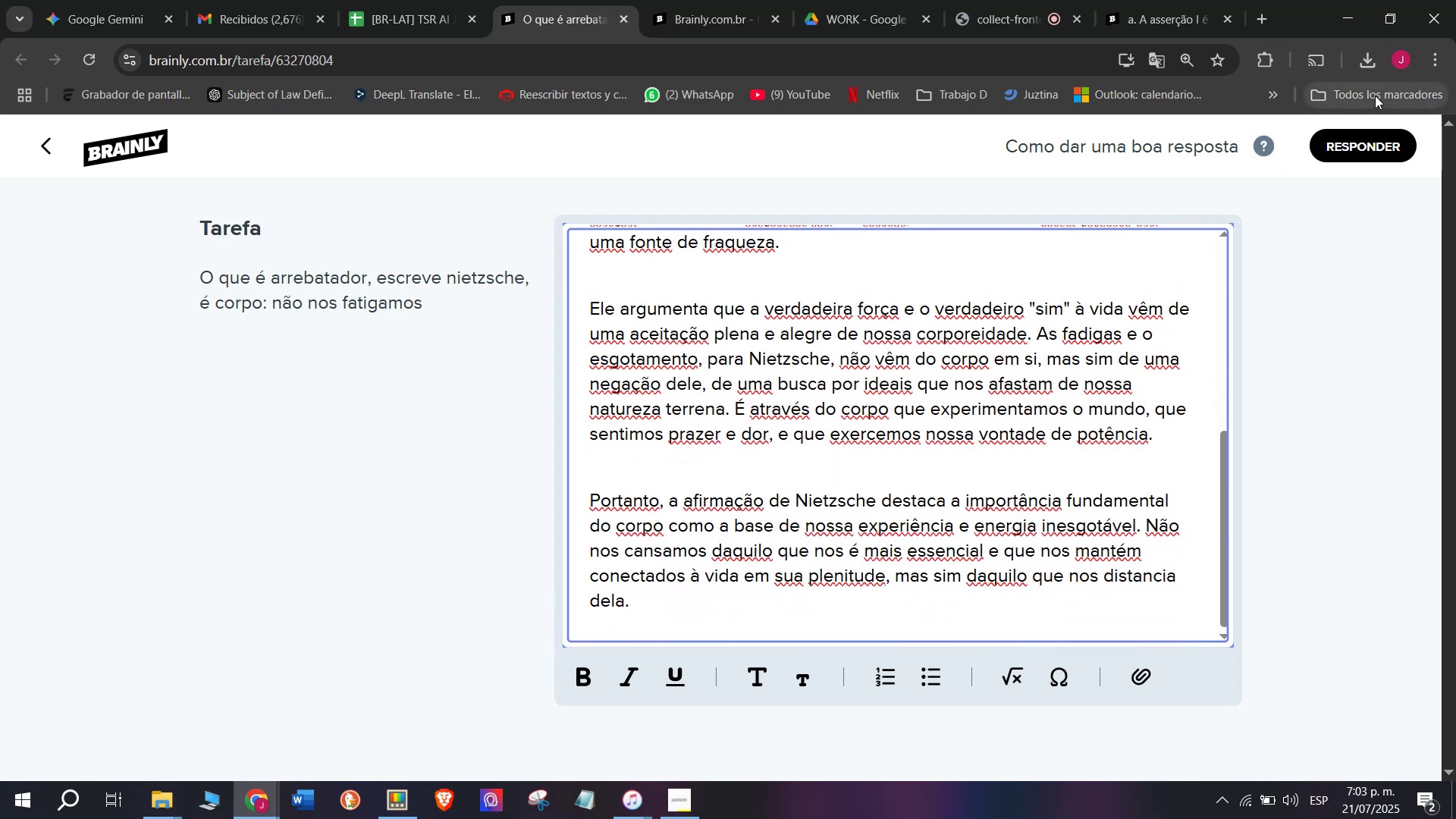 
left_click([1398, 146])
 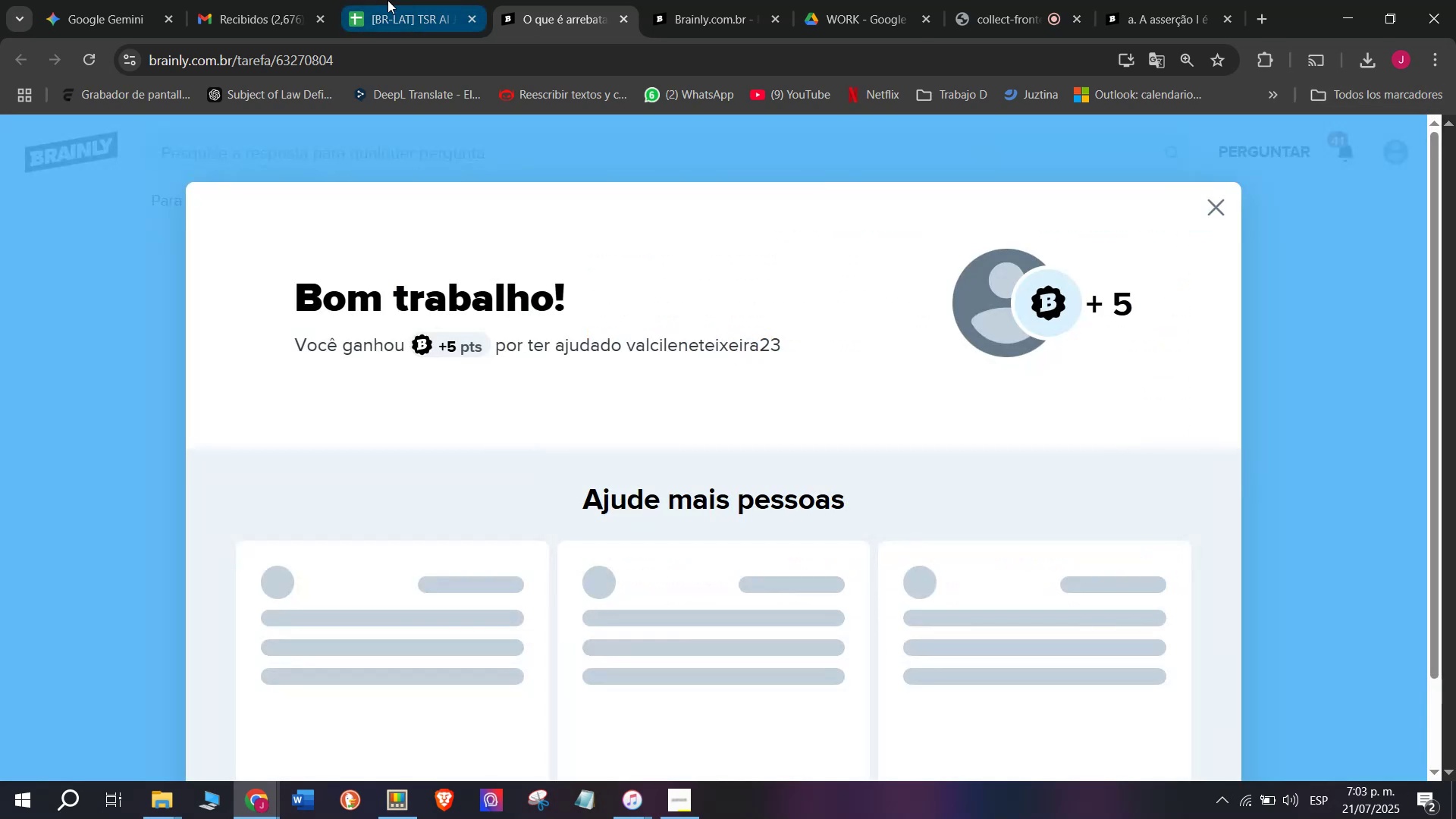 
left_click([388, 0])
 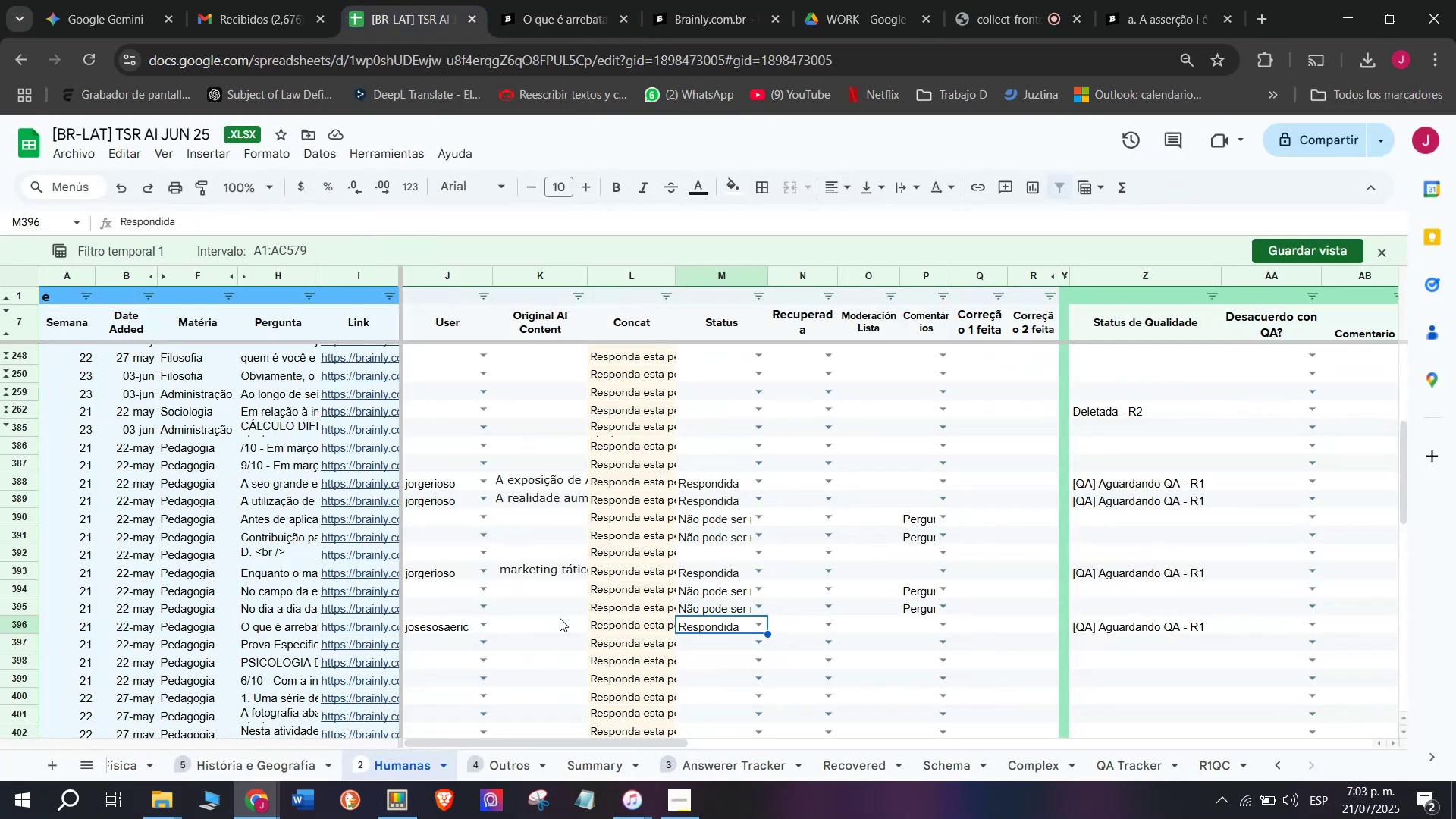 
double_click([558, 623])
 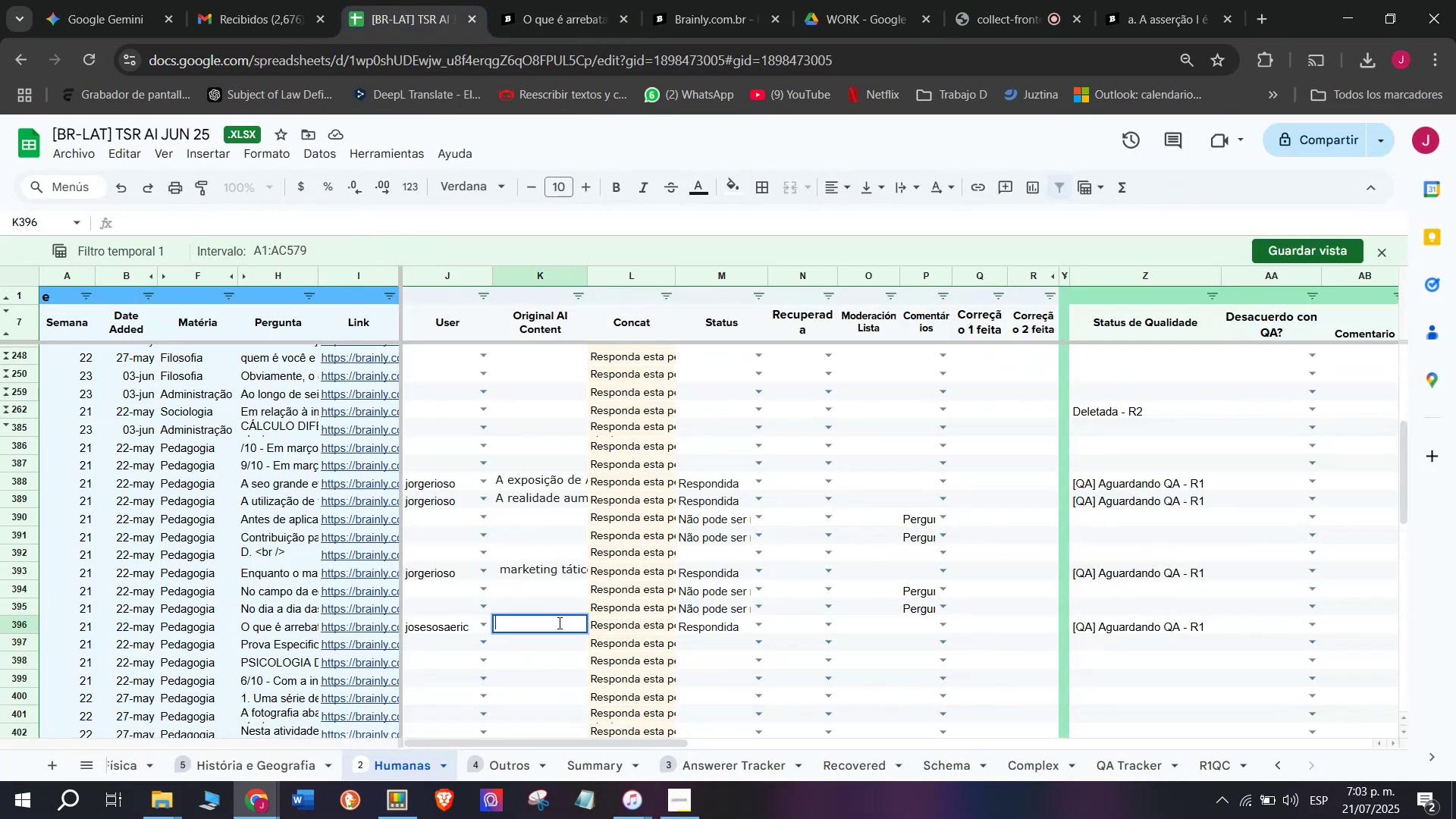 
key(Meta+MetaLeft)
 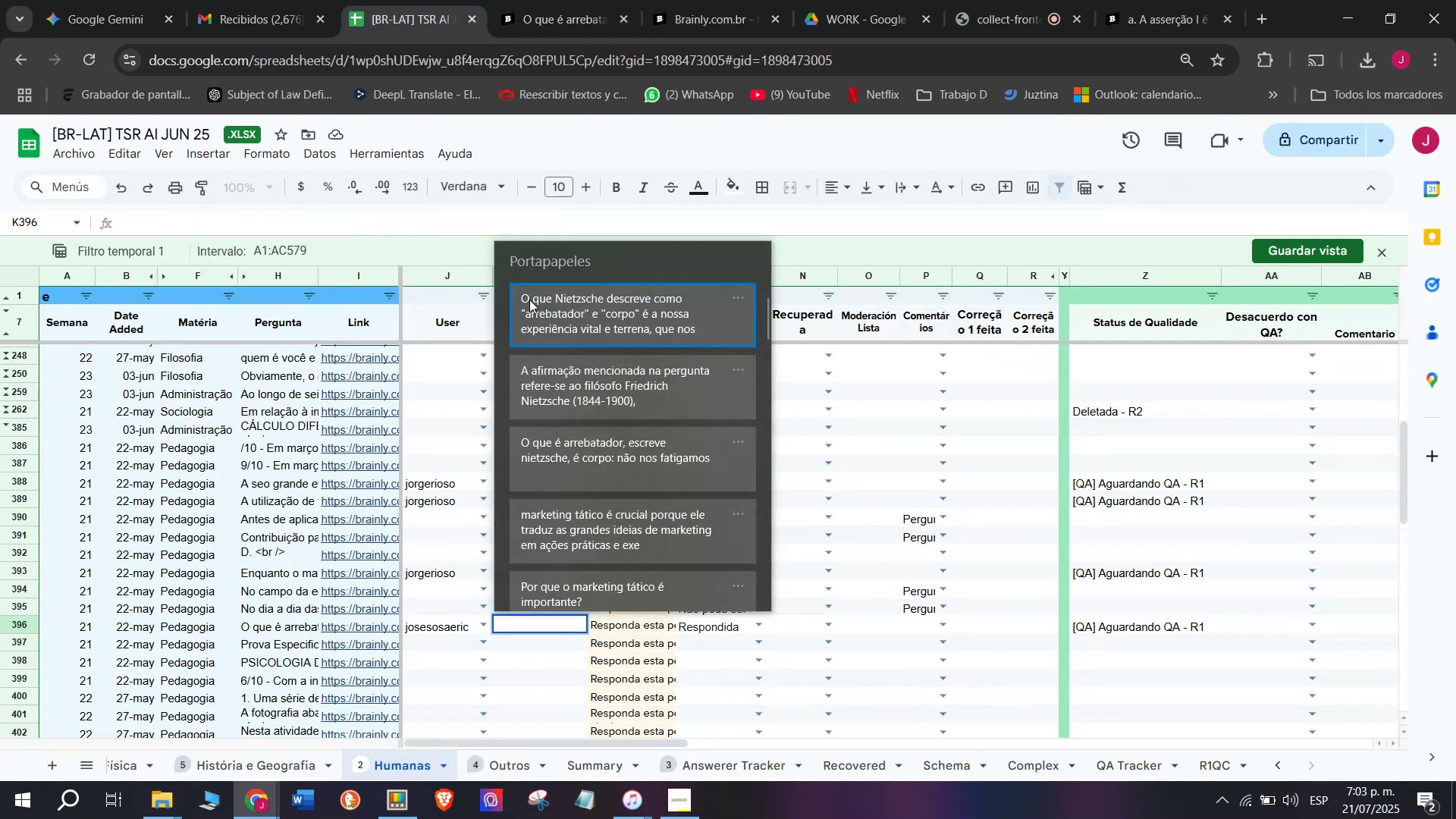 
key(C)
 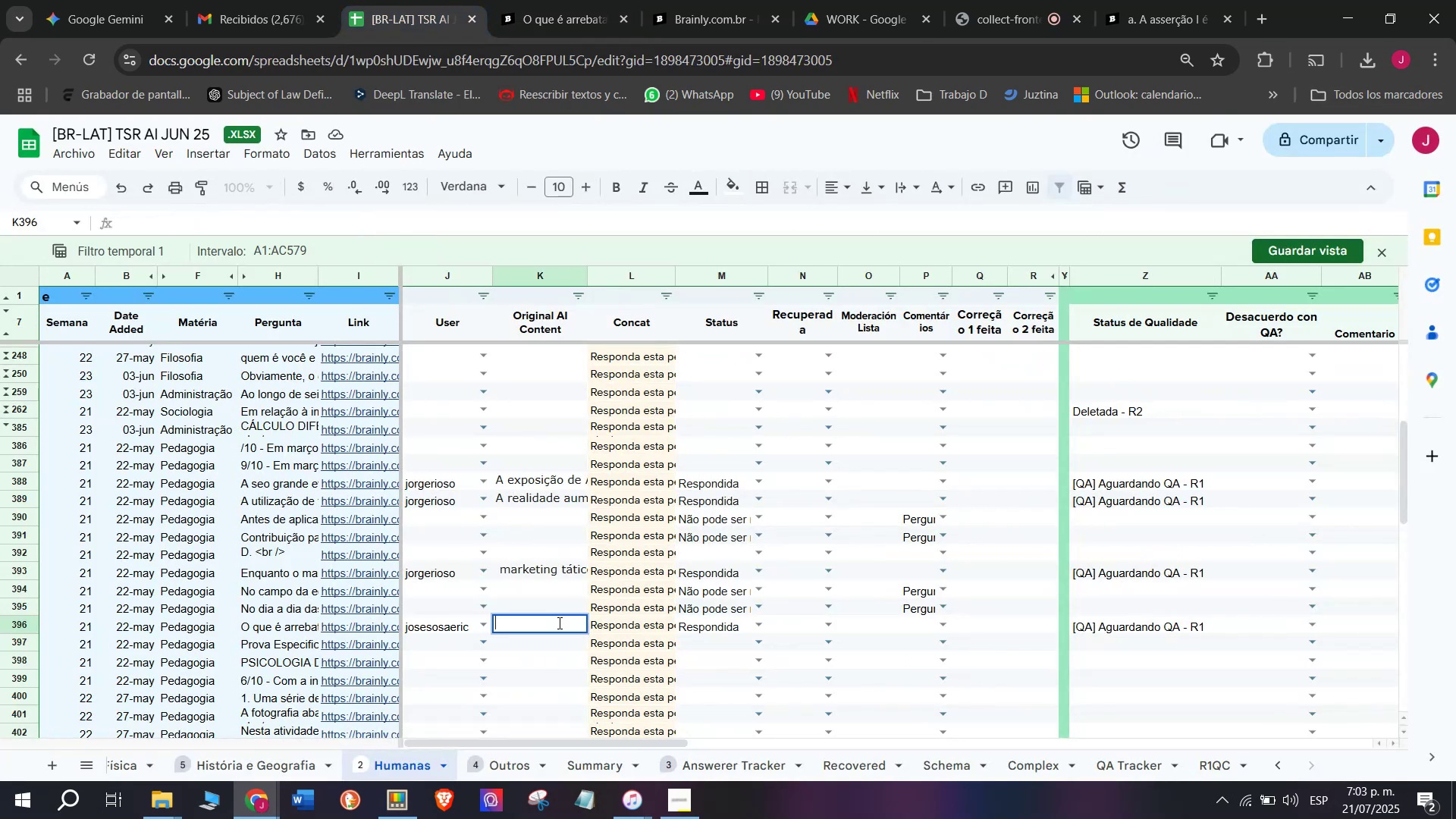 
key(Meta+V)
 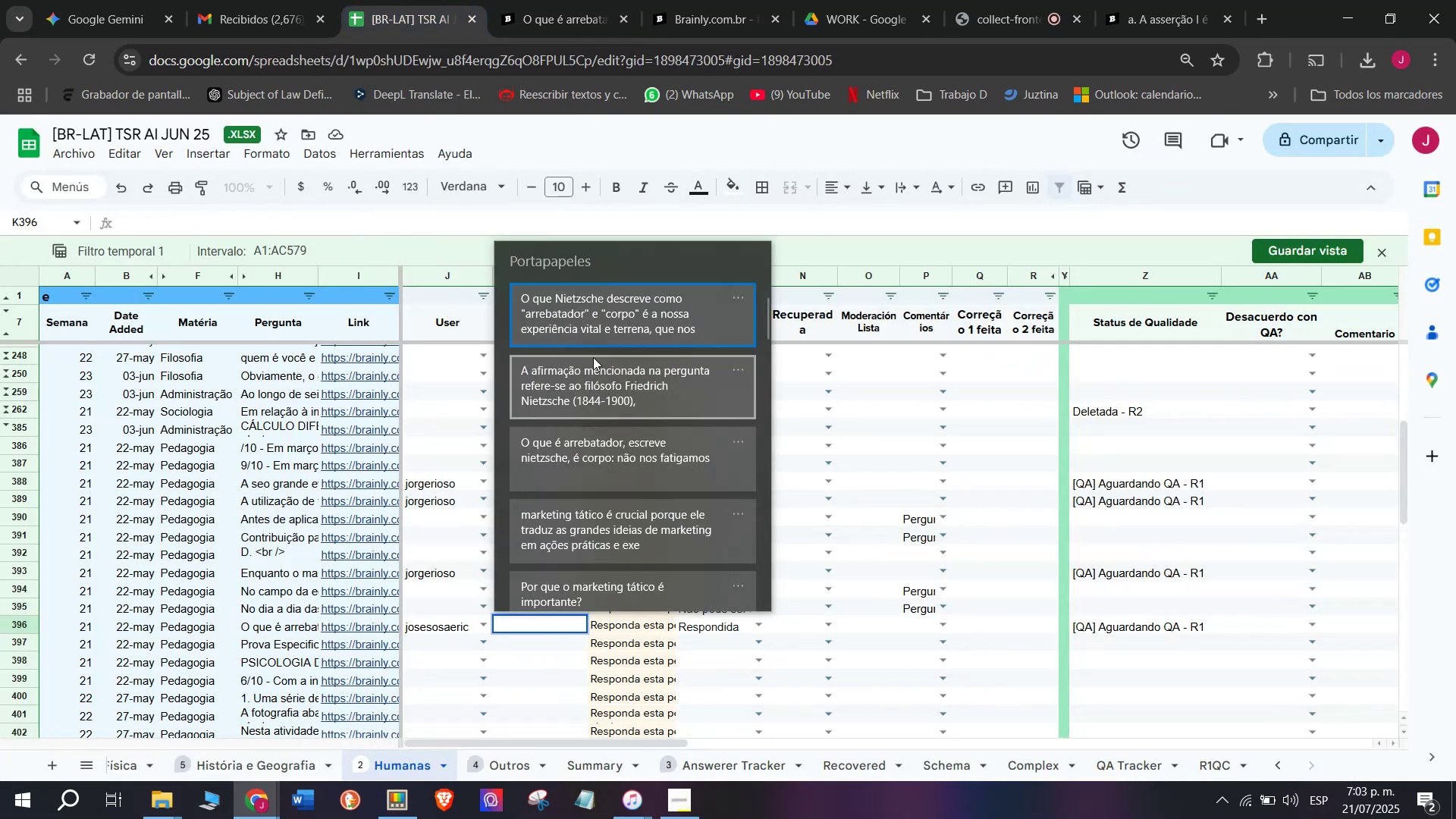 
left_click([599, 307])
 